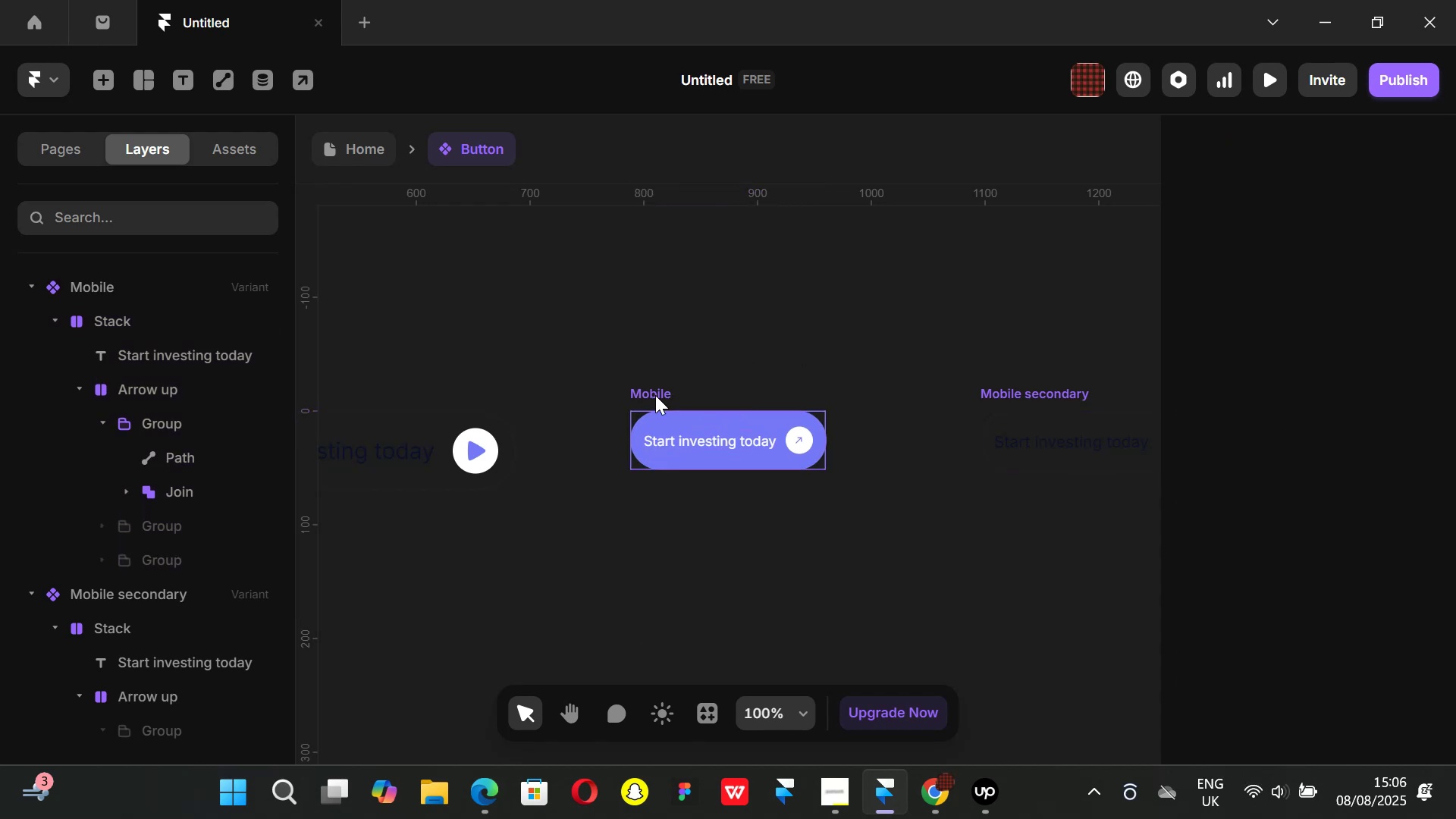 
left_click([655, 395])
 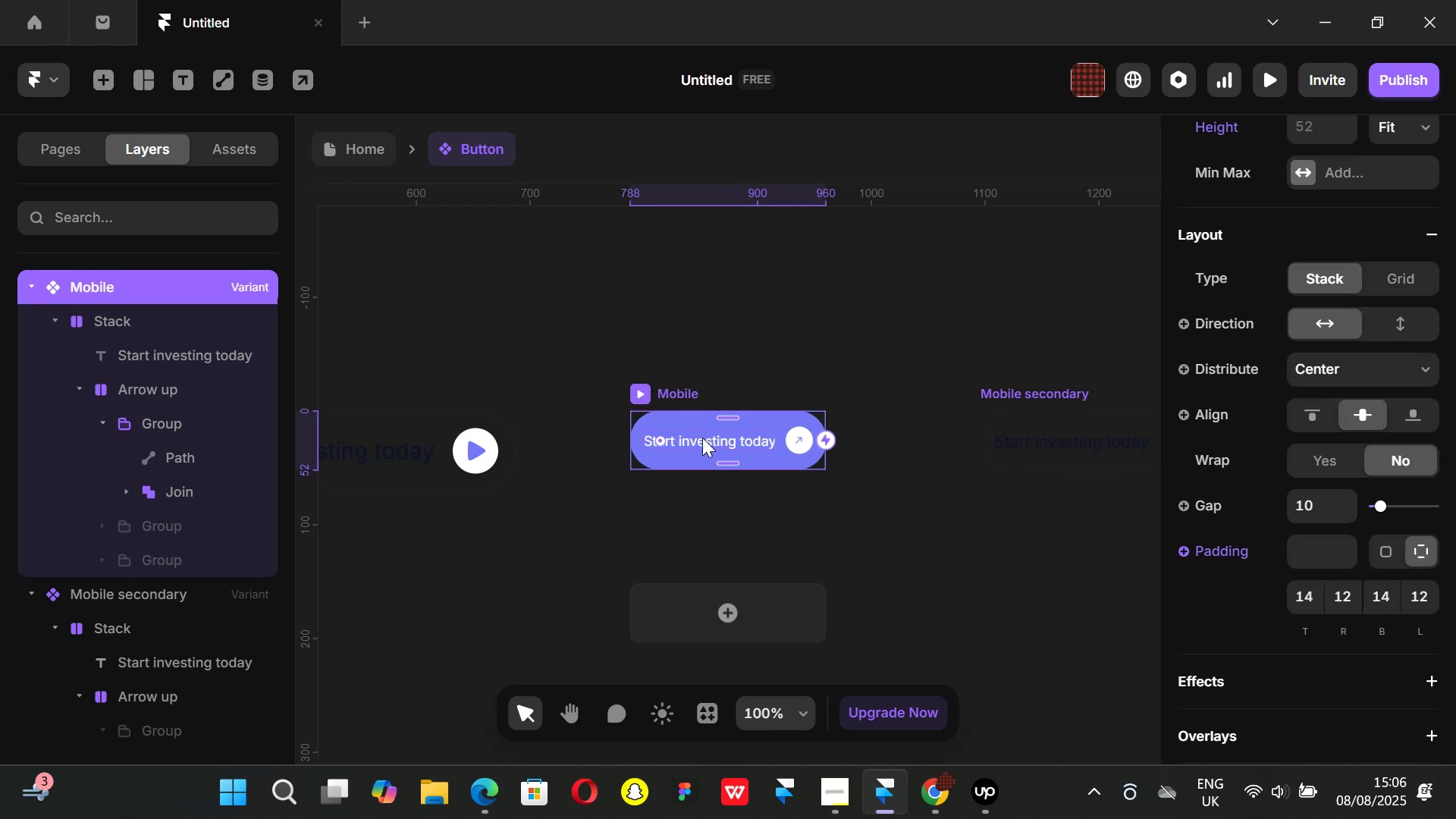 
double_click([702, 438])
 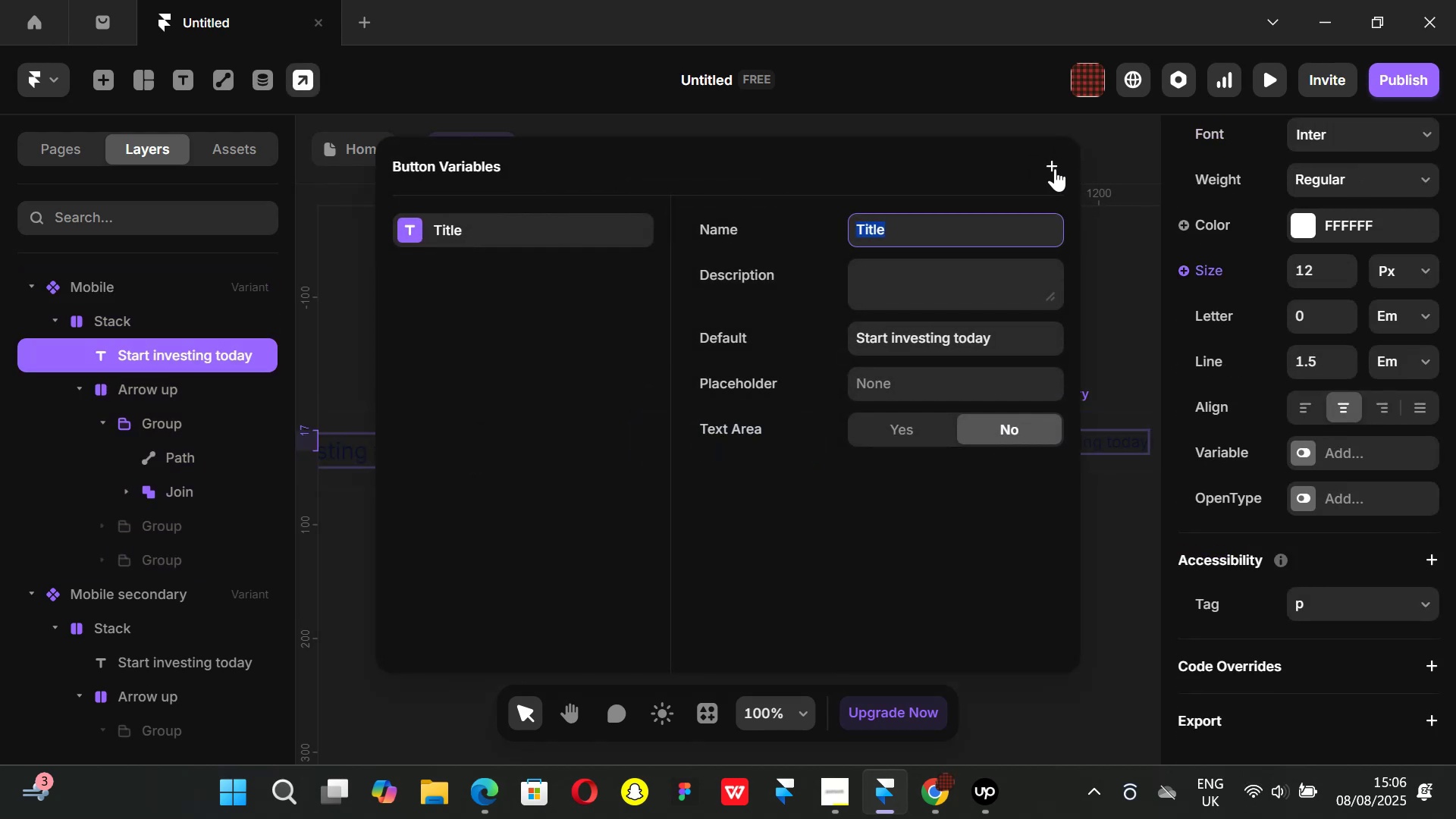 
left_click([1104, 276])
 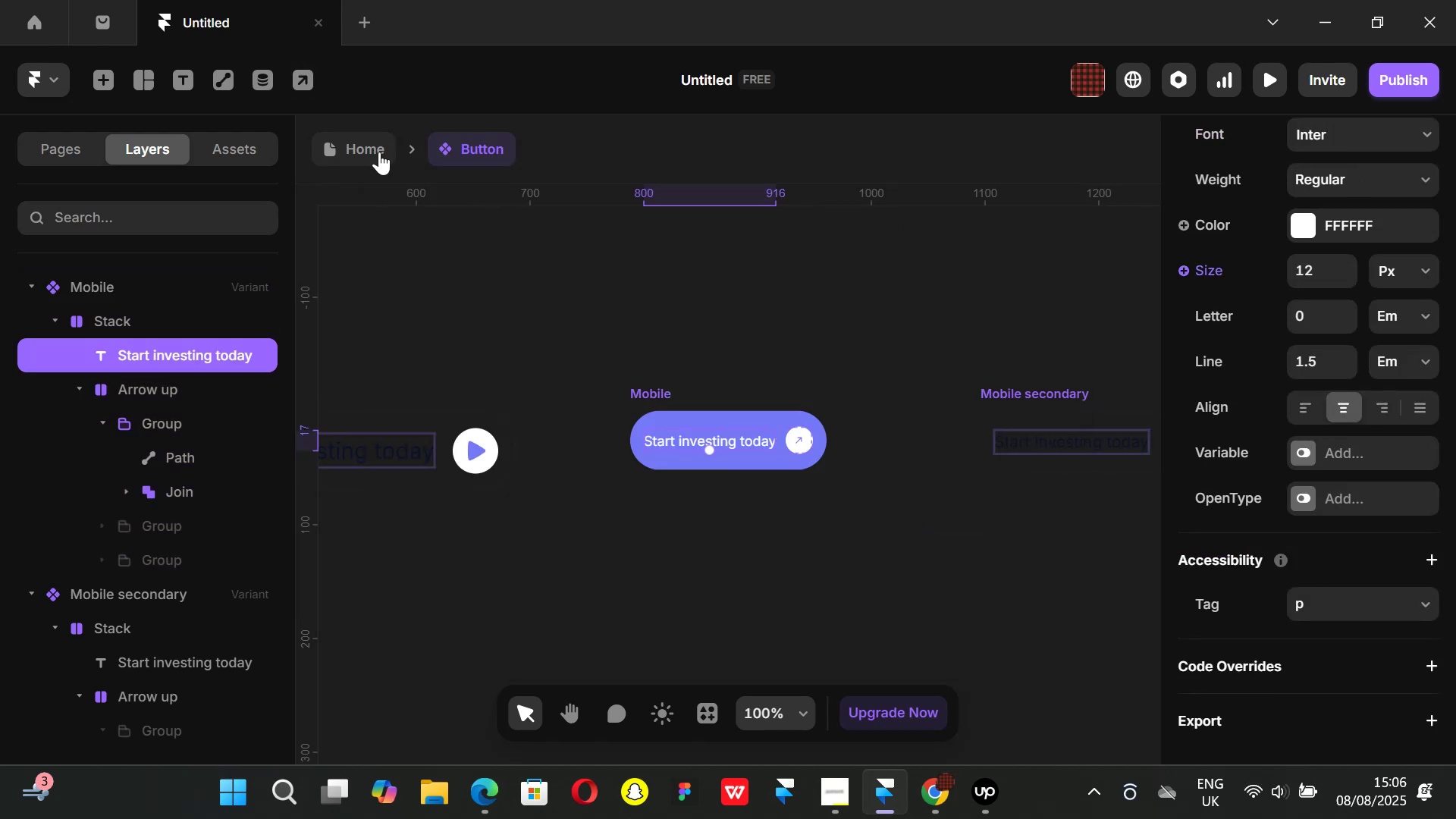 
left_click([378, 152])
 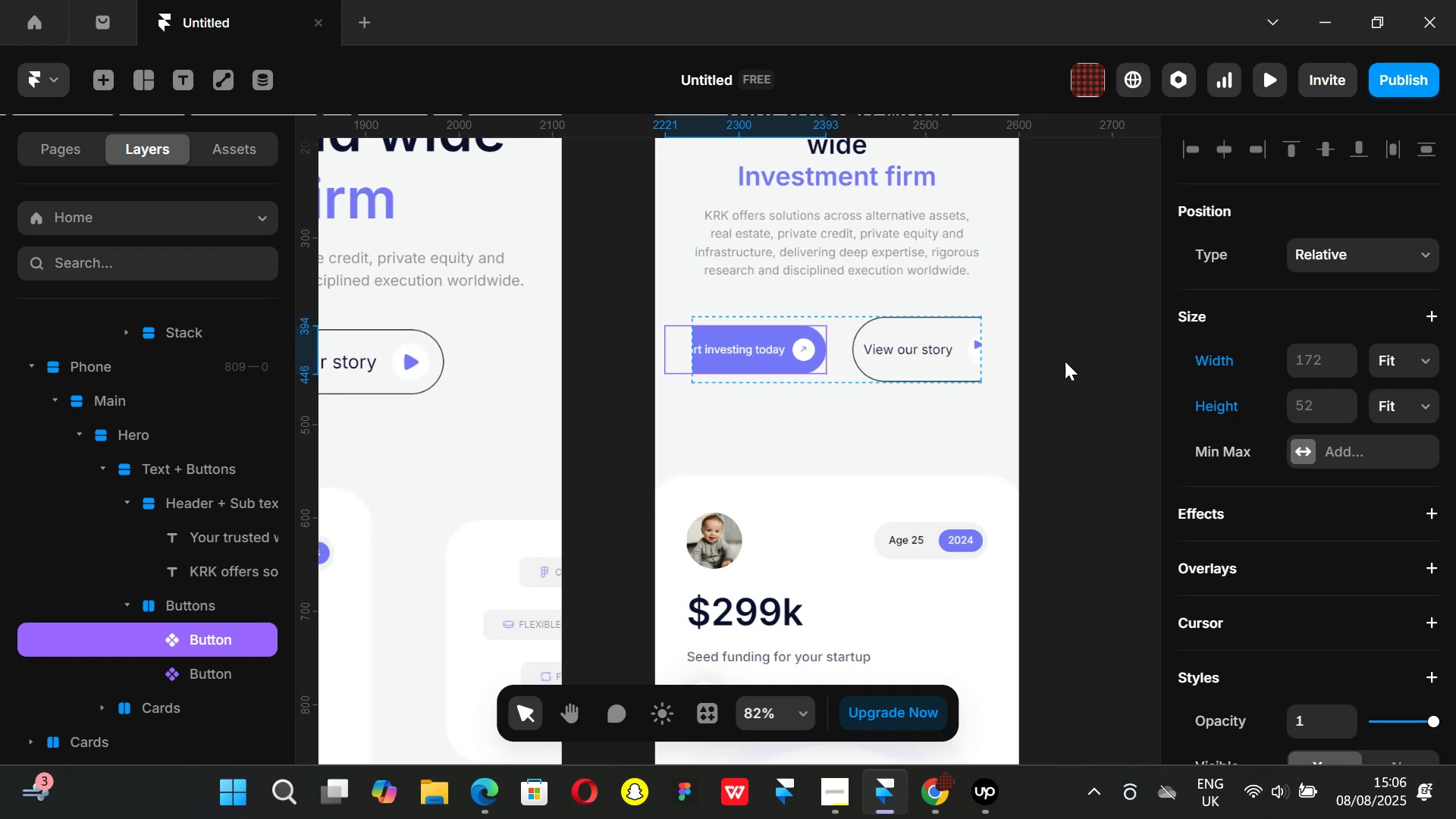 
left_click([1086, 367])
 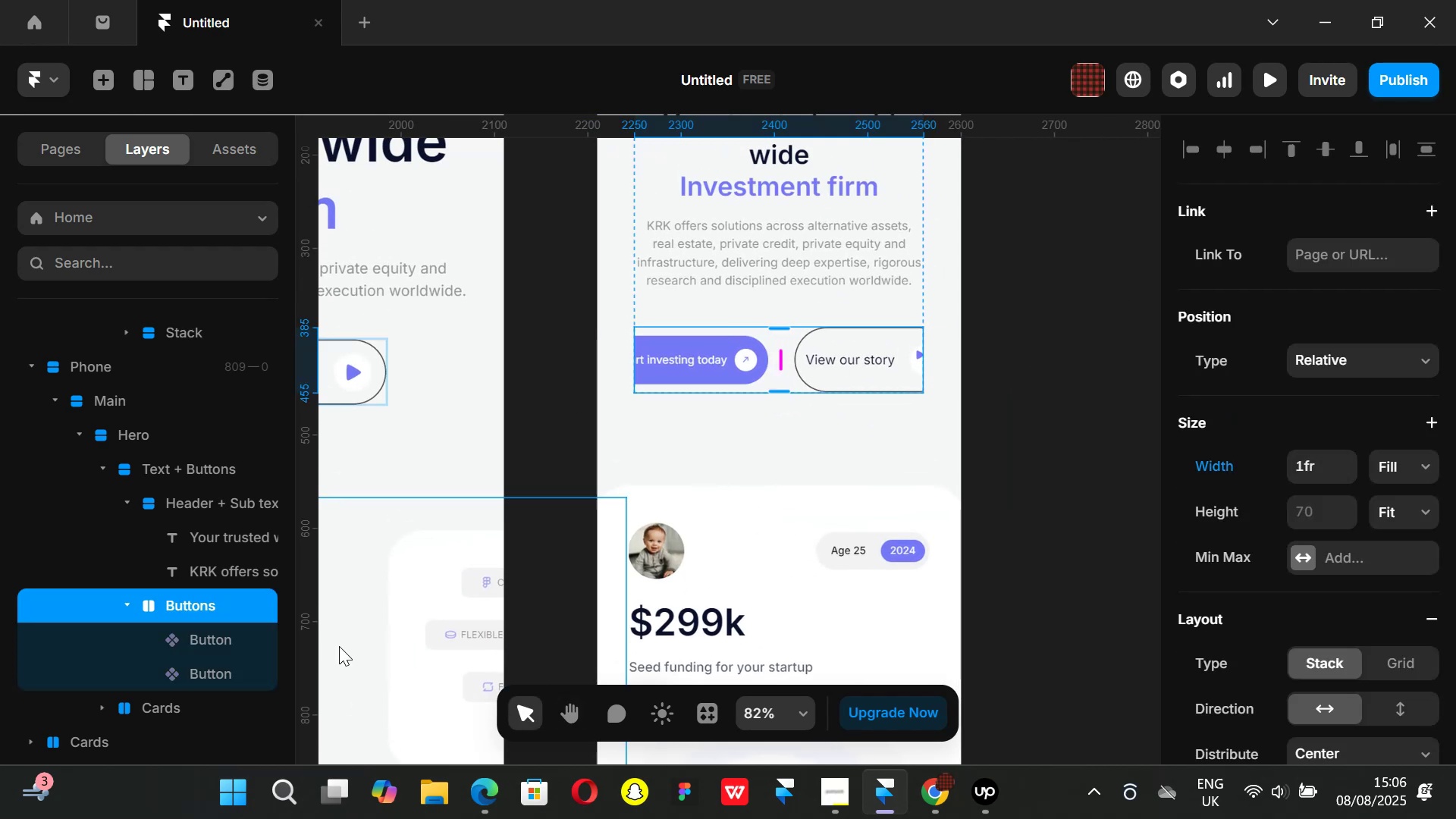 
left_click([125, 598])
 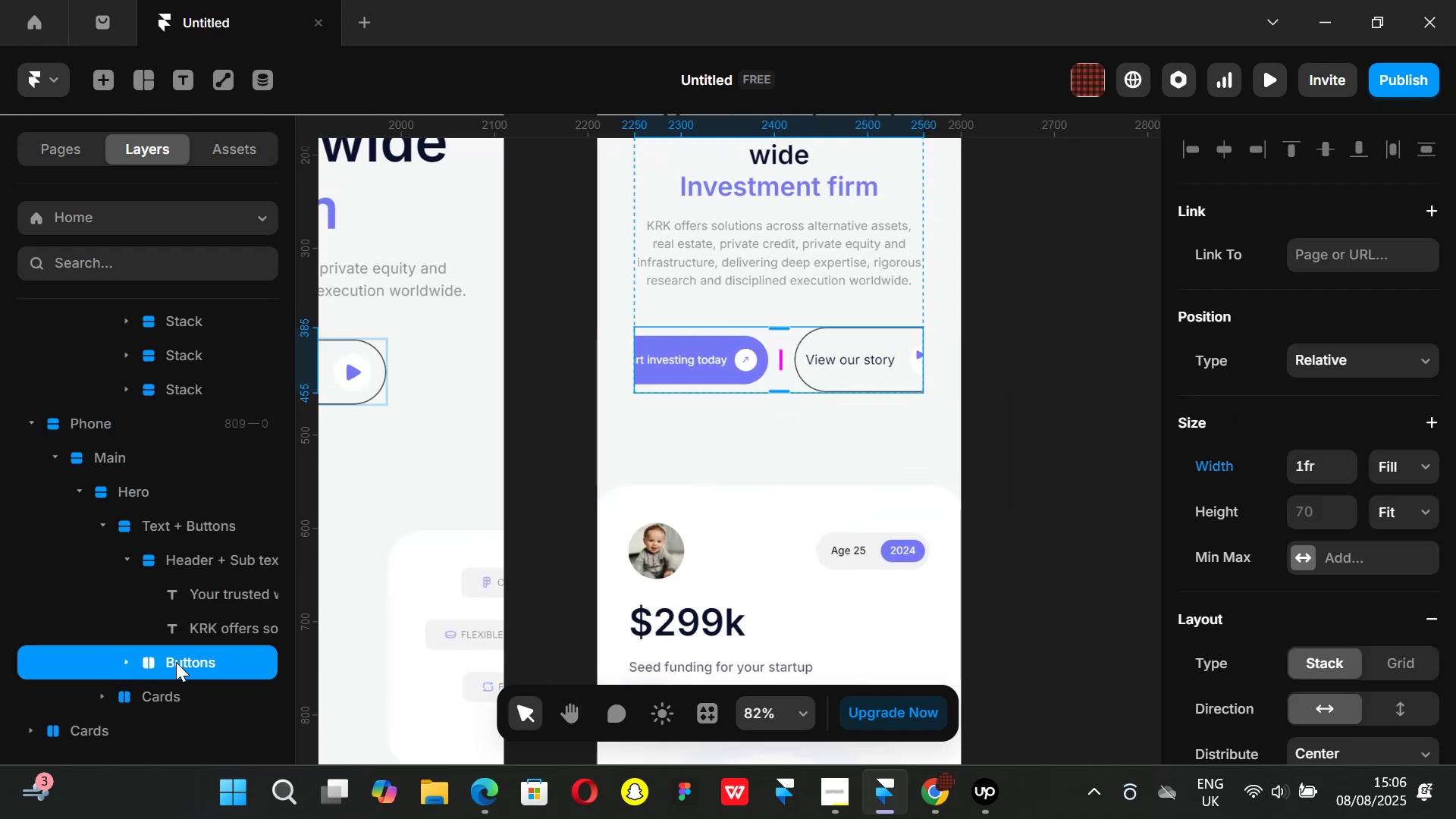 
left_click_drag(start_coordinate=[176, 662], to_coordinate=[170, 691])
 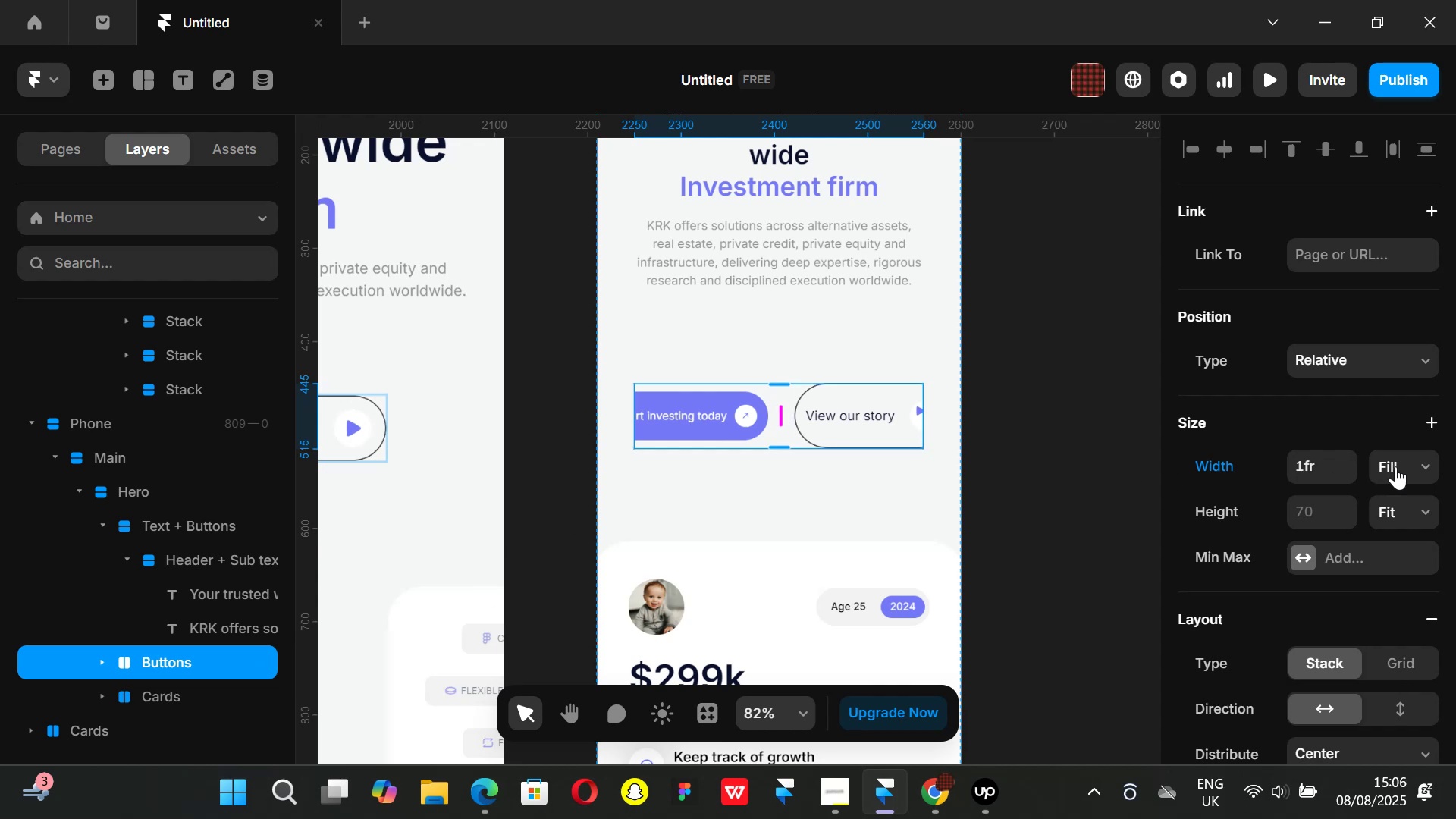 
left_click([1426, 470])
 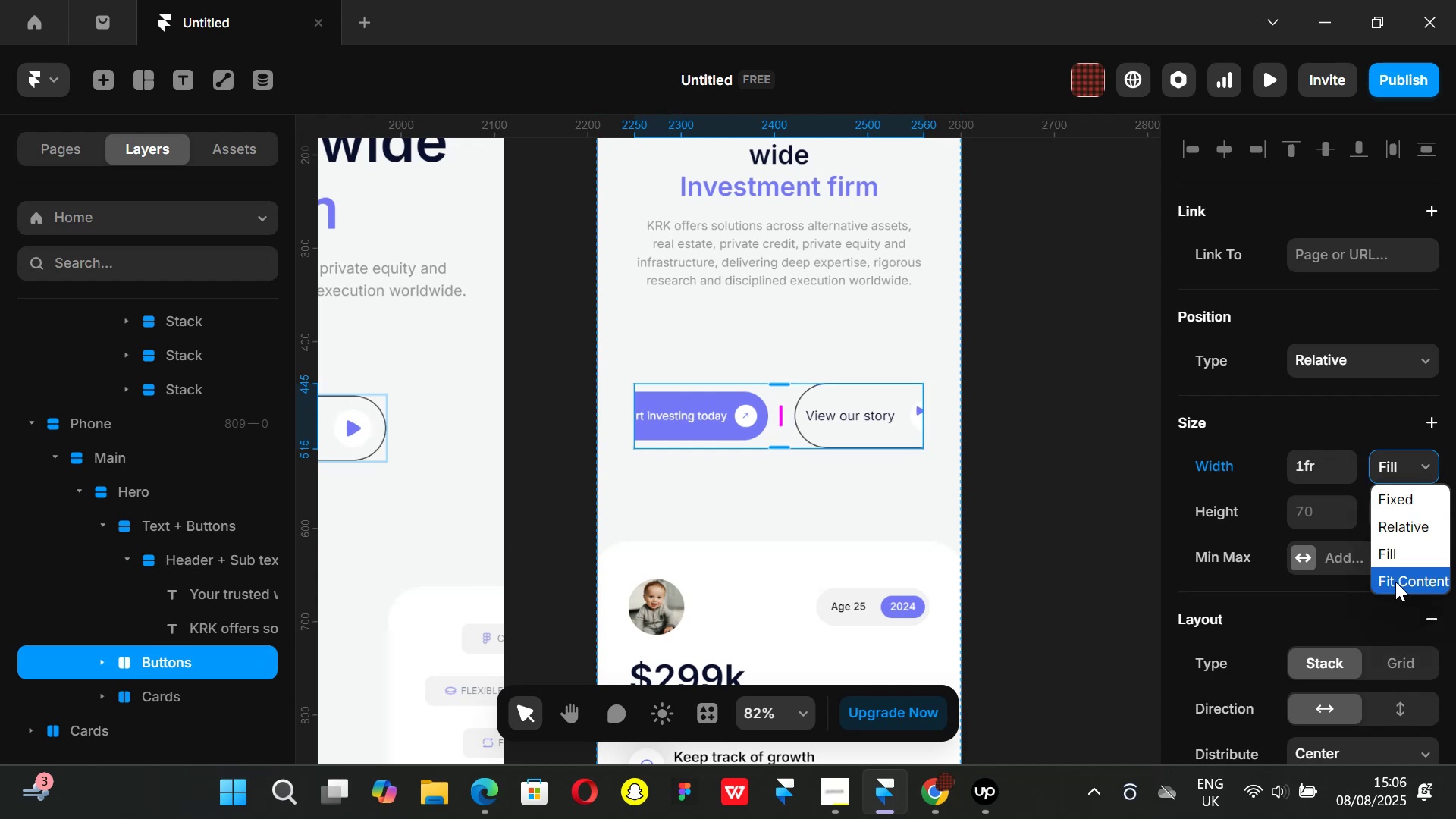 
left_click([1395, 582])
 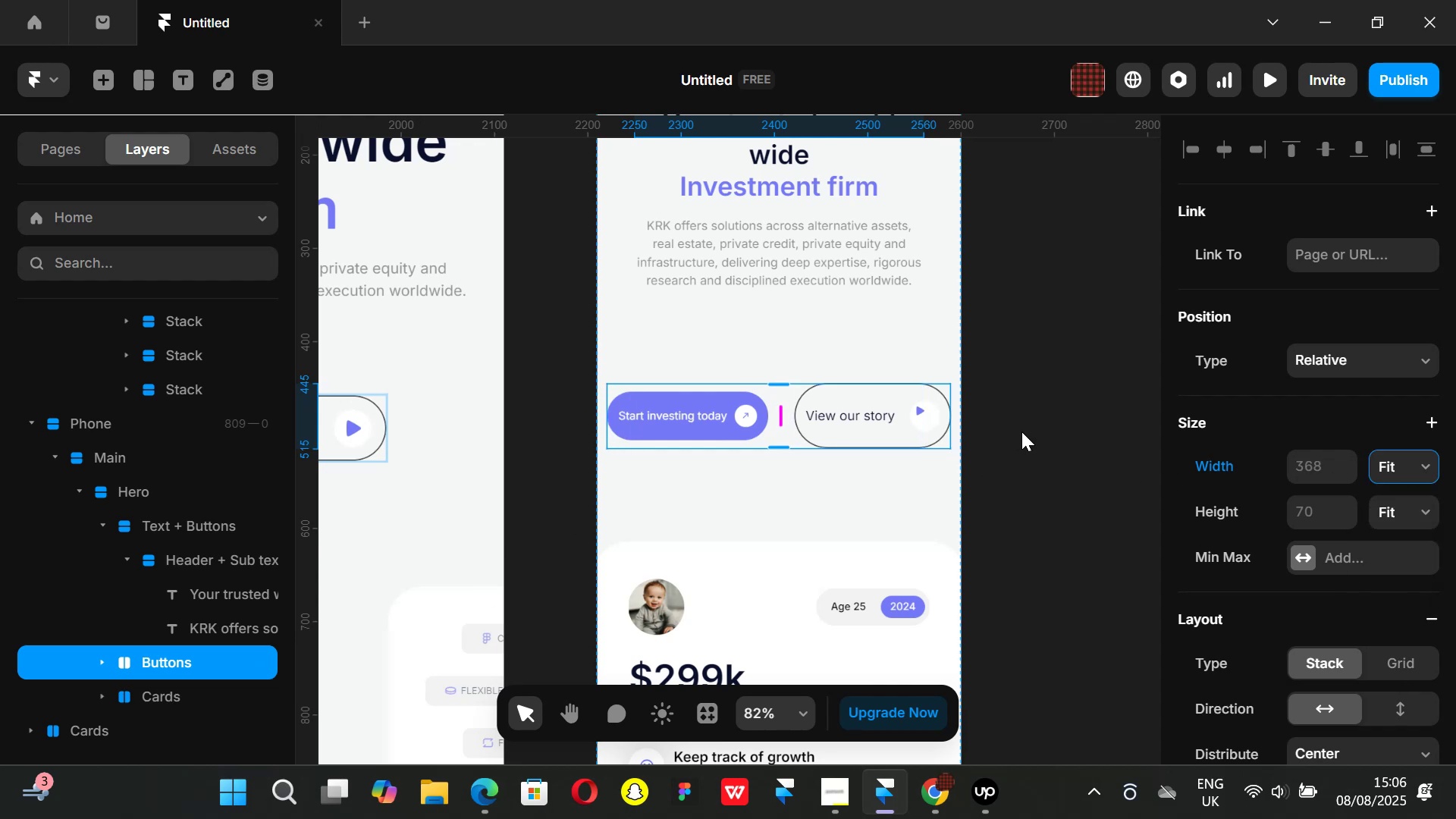 
left_click([1044, 431])
 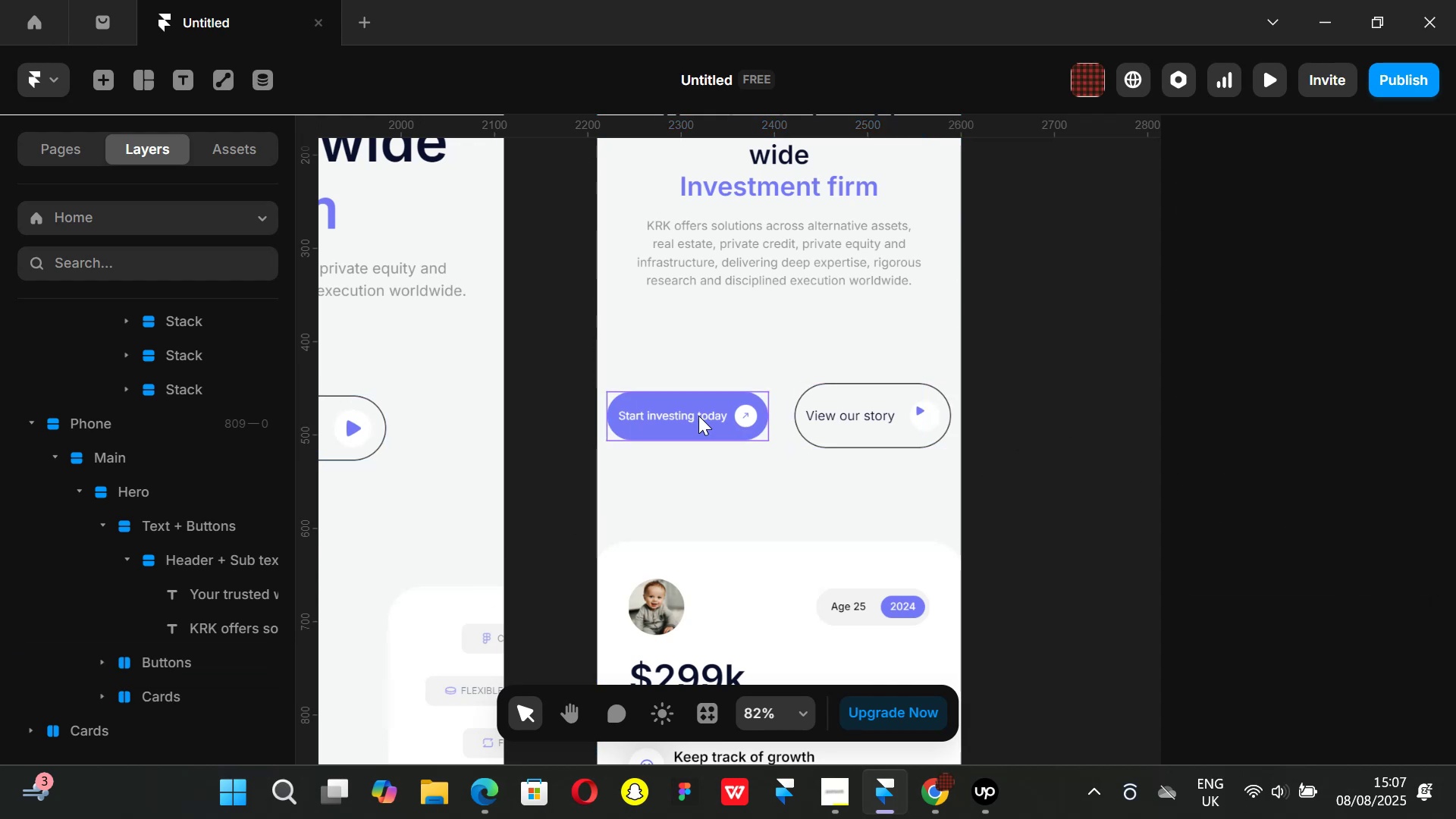 
double_click([698, 416])
 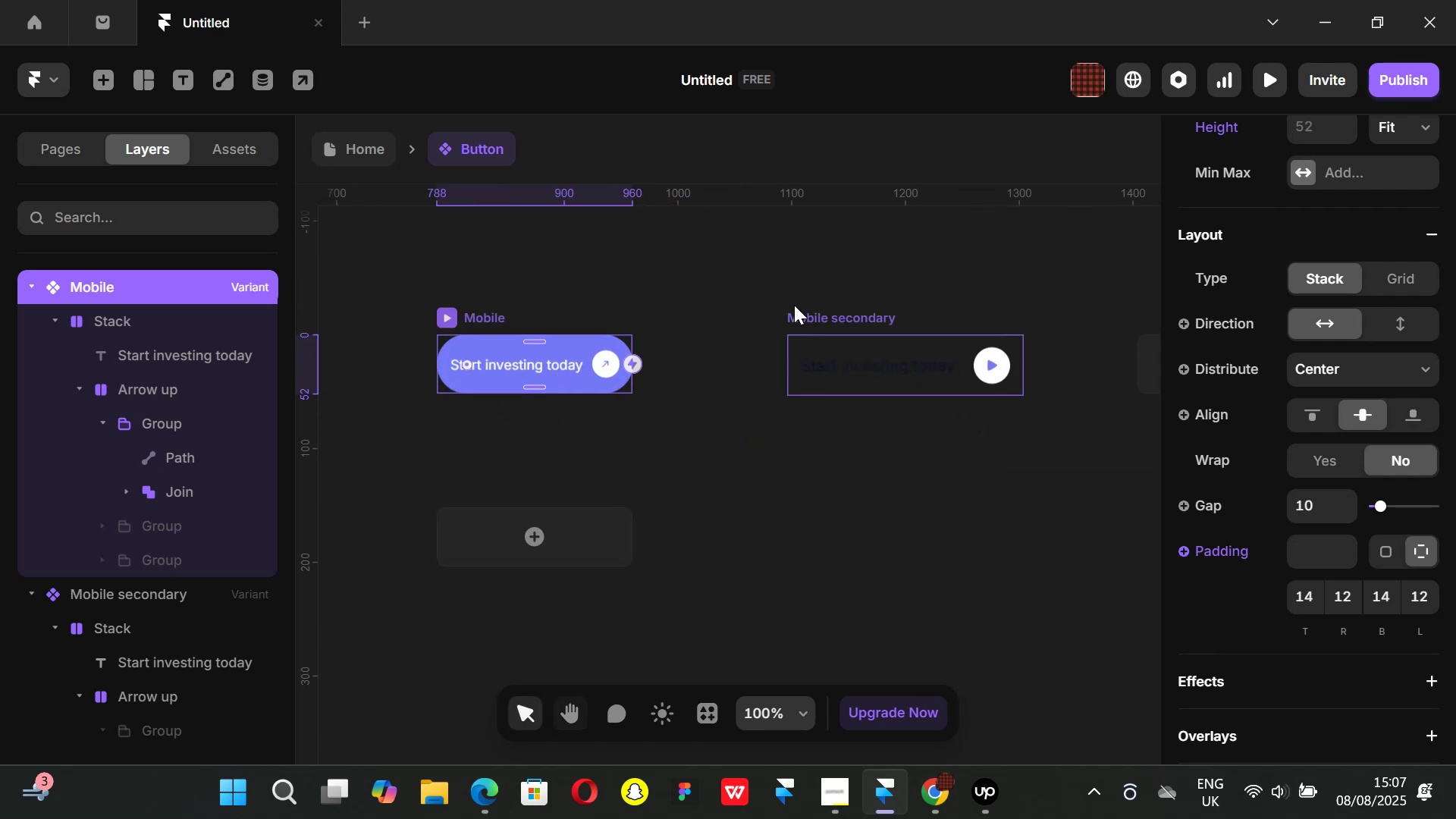 
left_click([808, 307])
 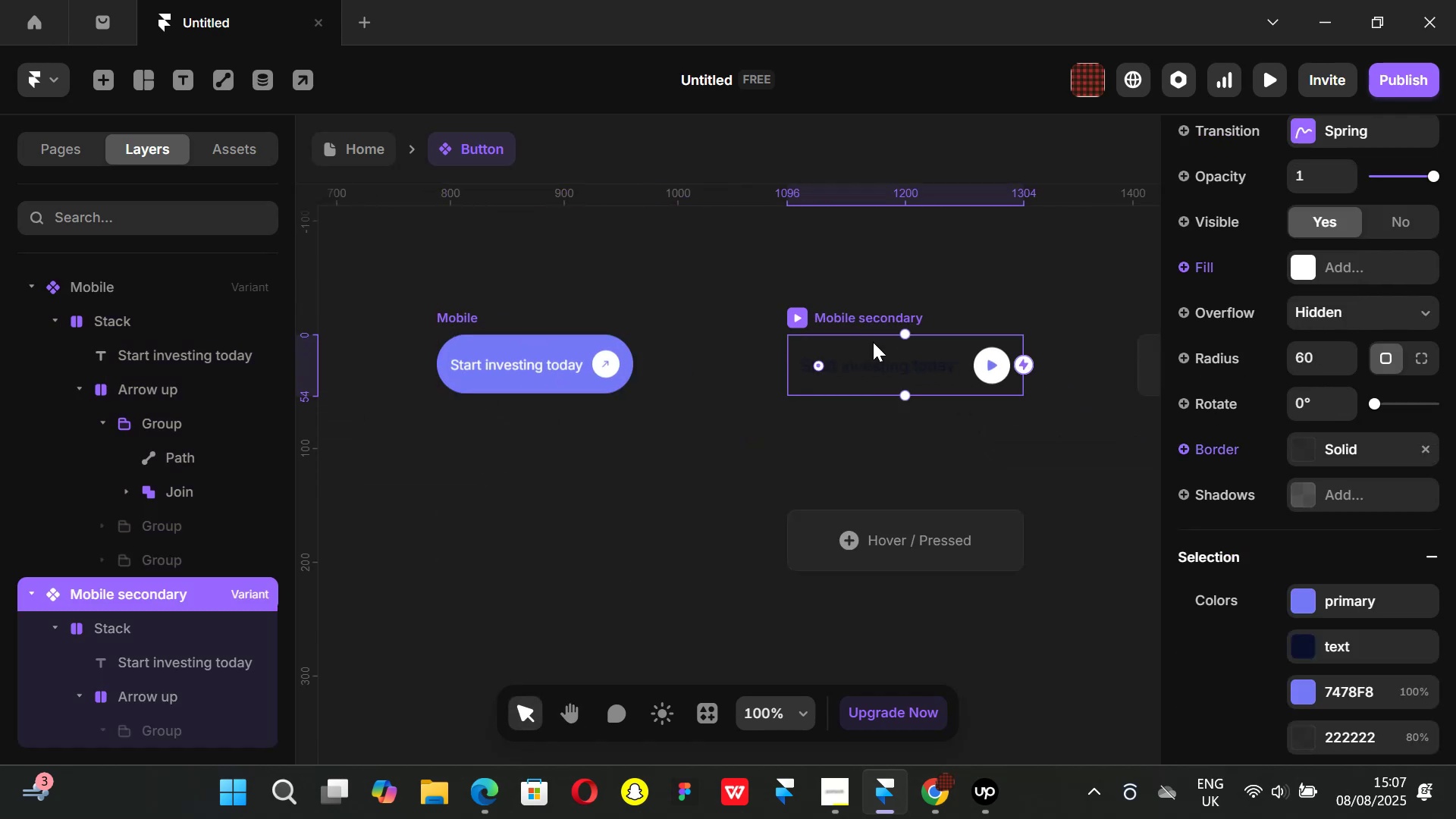 
key(Backspace)
 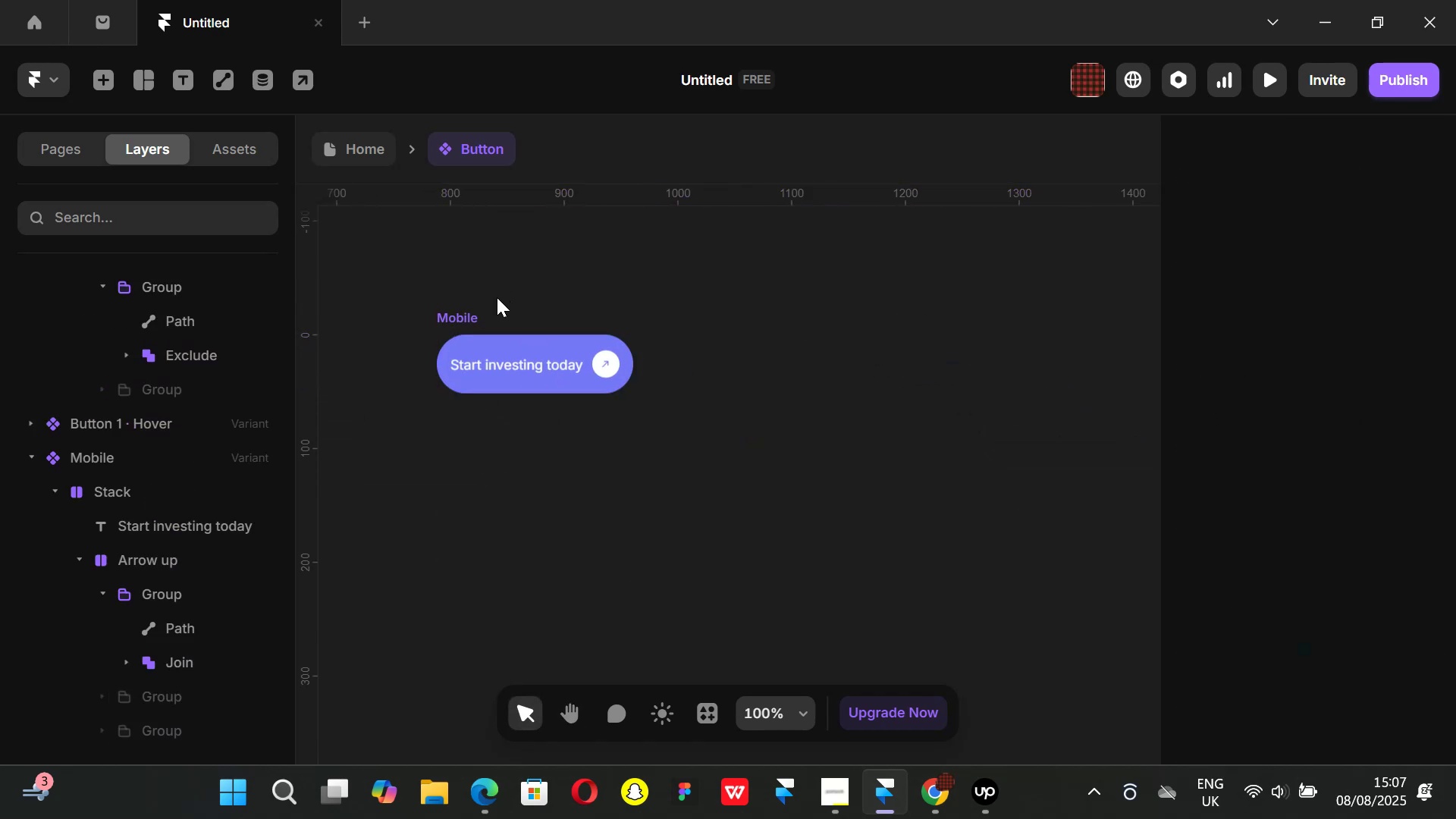 
left_click([466, 318])
 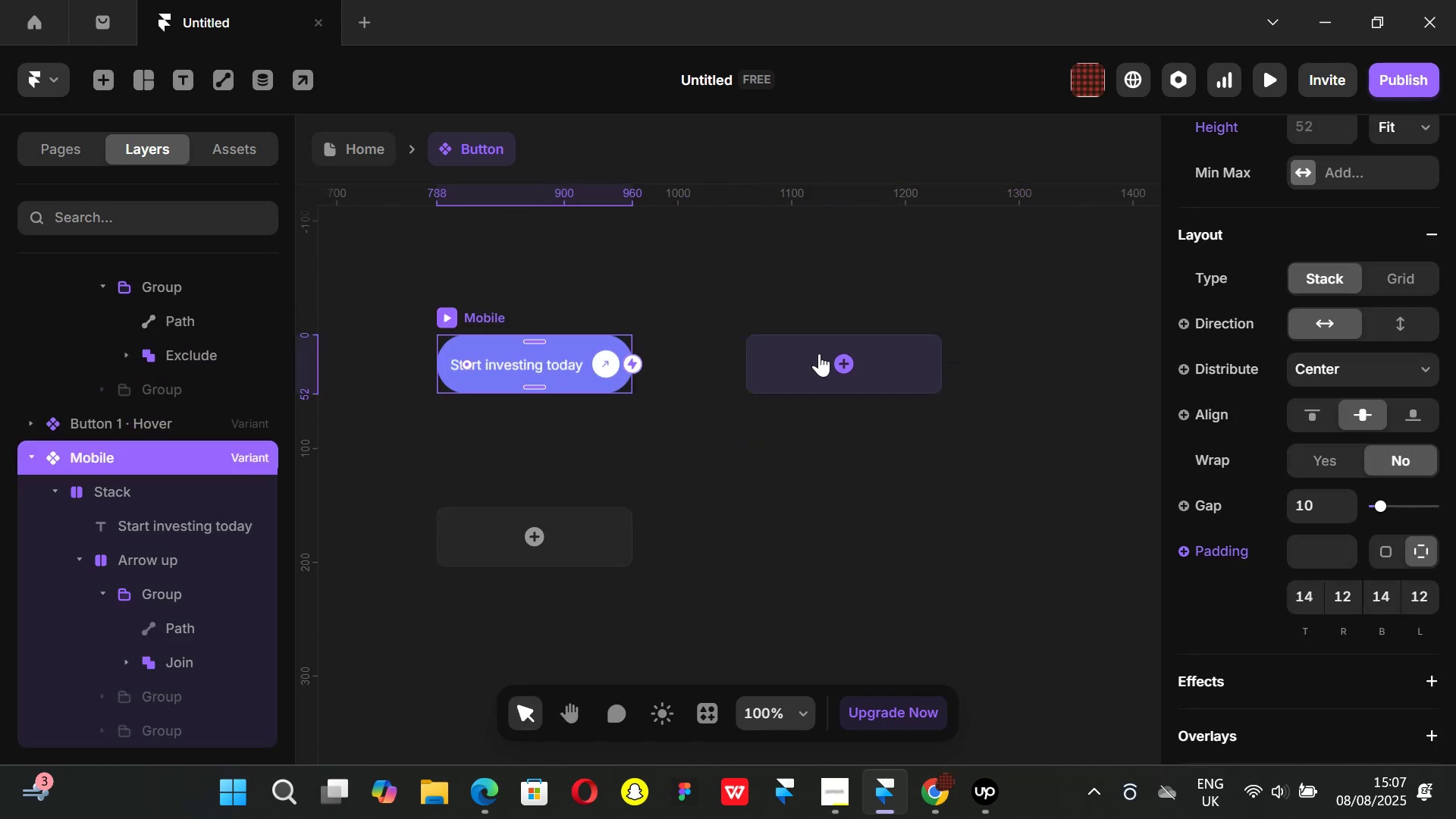 
left_click([819, 353])
 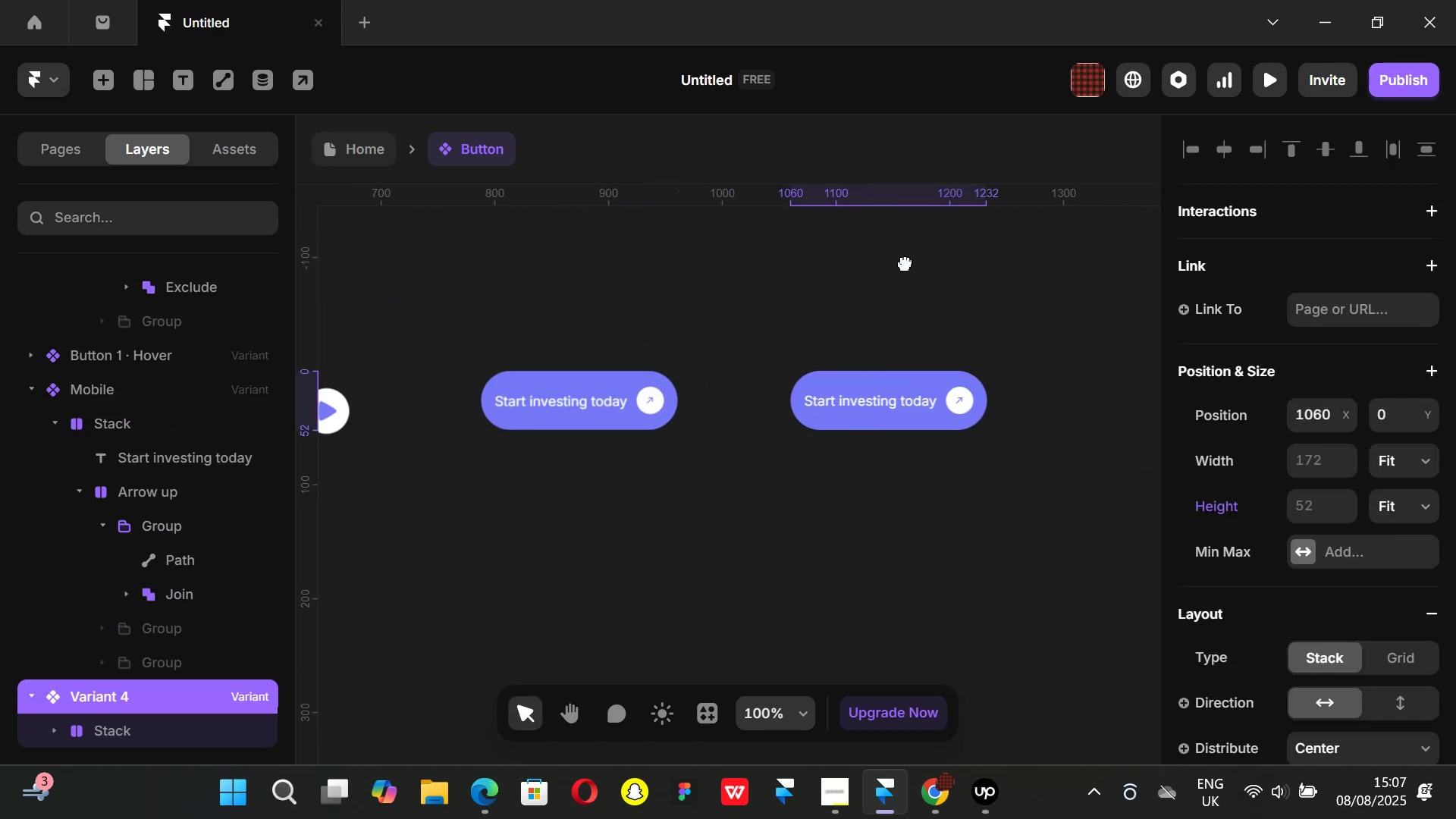 
middle_click([729, 263])
 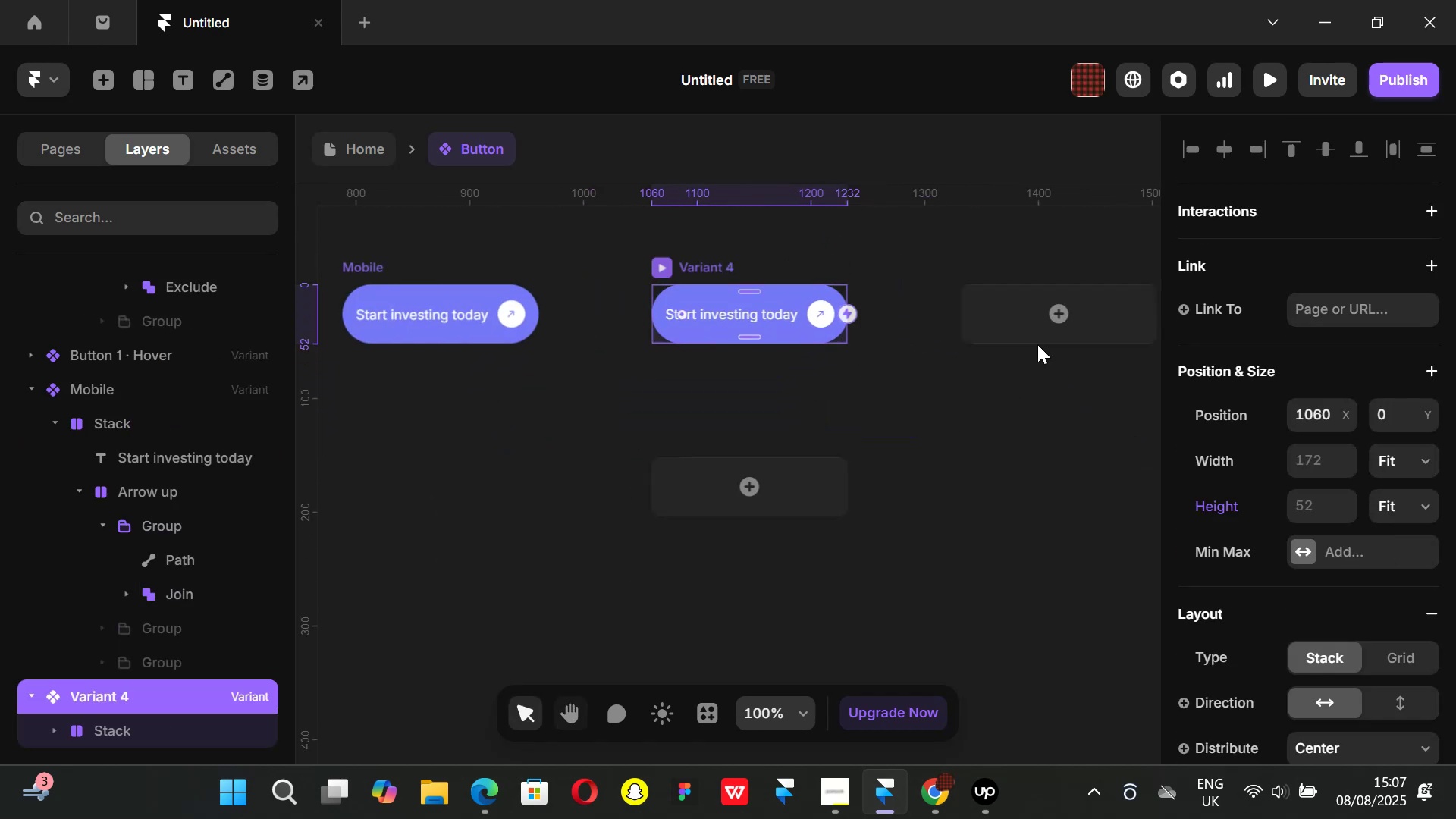 
scroll: coordinate [1382, 485], scroll_direction: down, amount: 4.0
 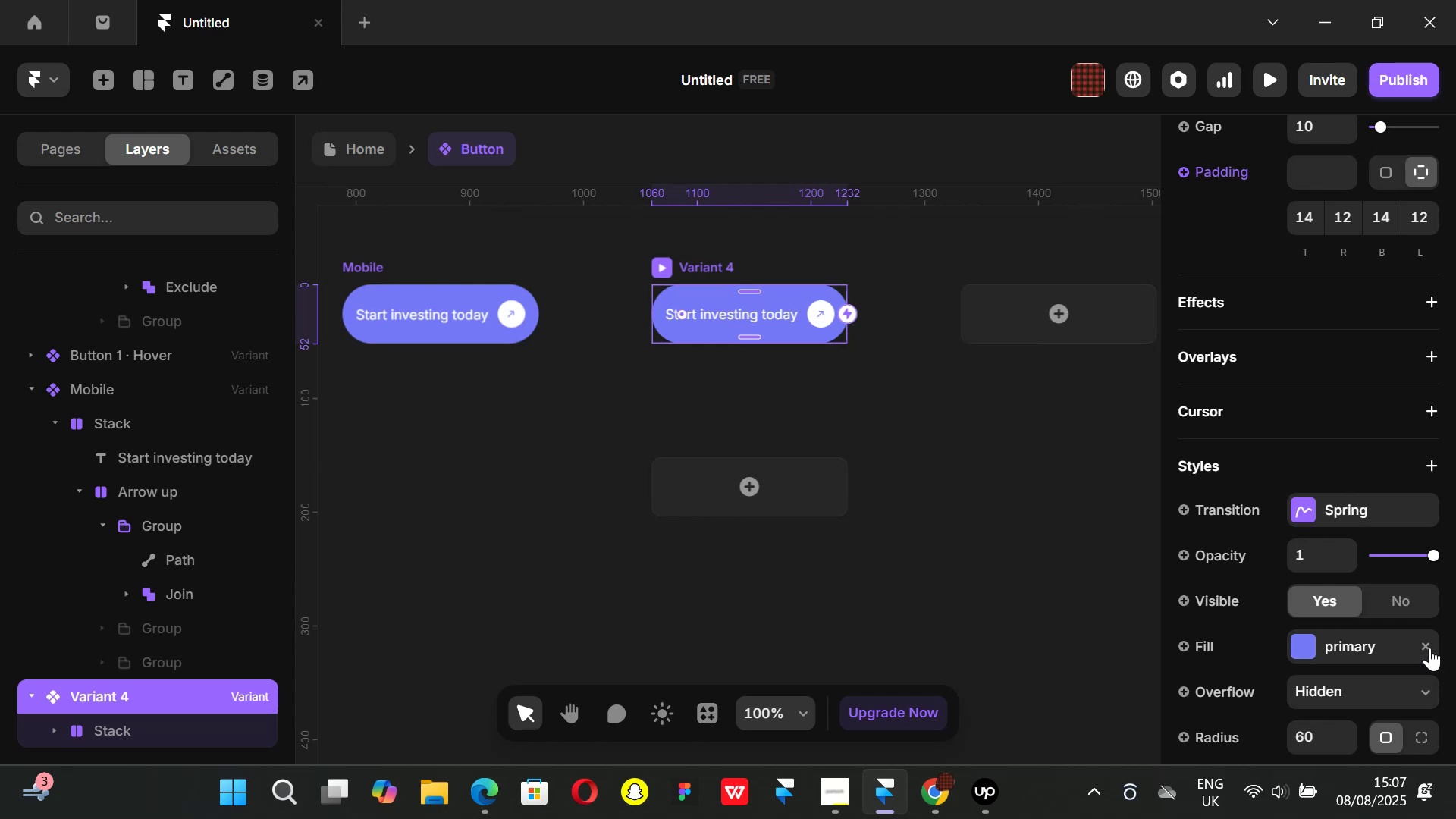 
left_click([1430, 647])
 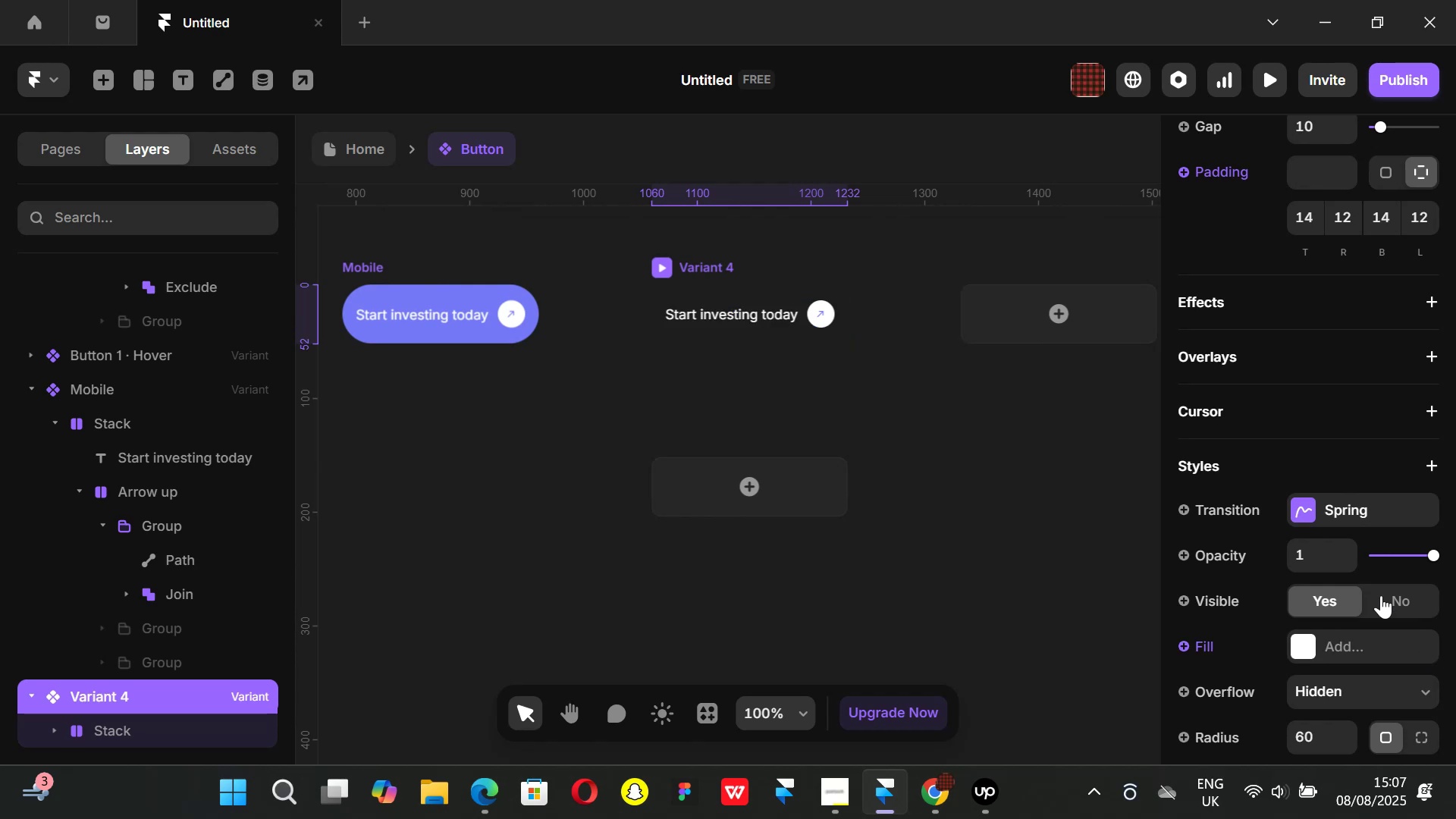 
scroll: coordinate [1368, 584], scroll_direction: down, amount: 3.0
 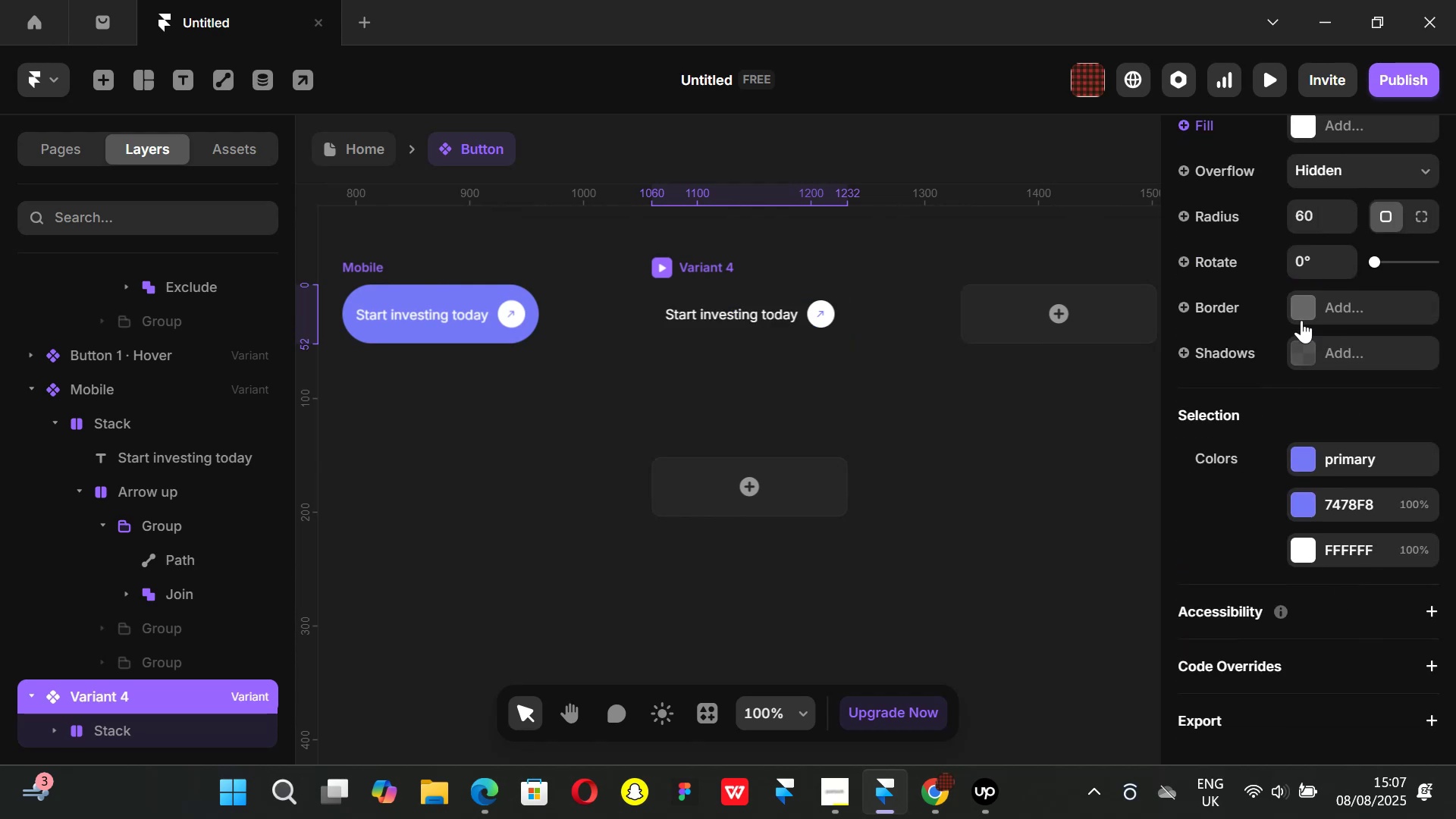 
left_click([1304, 309])
 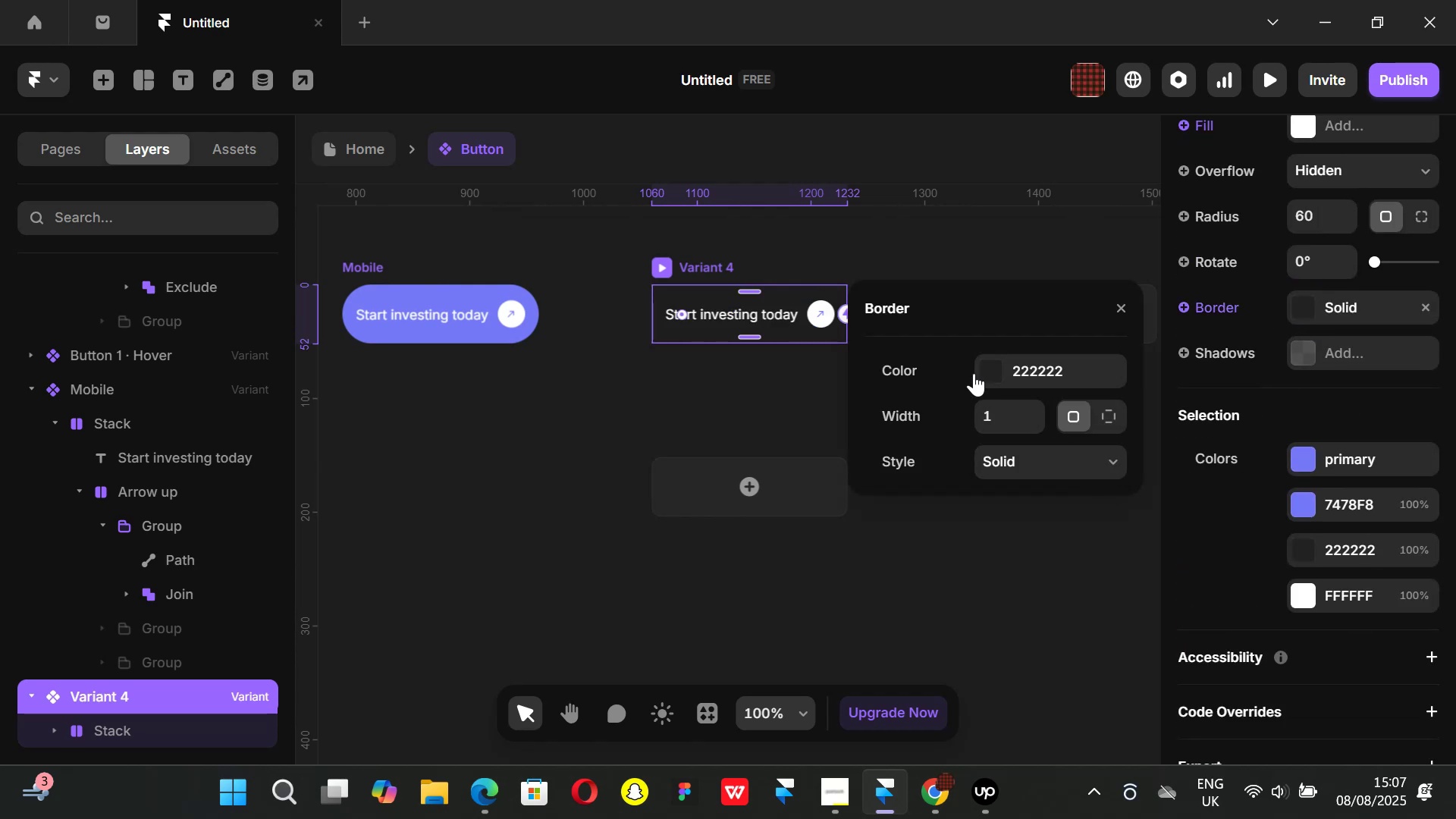 
left_click([988, 368])
 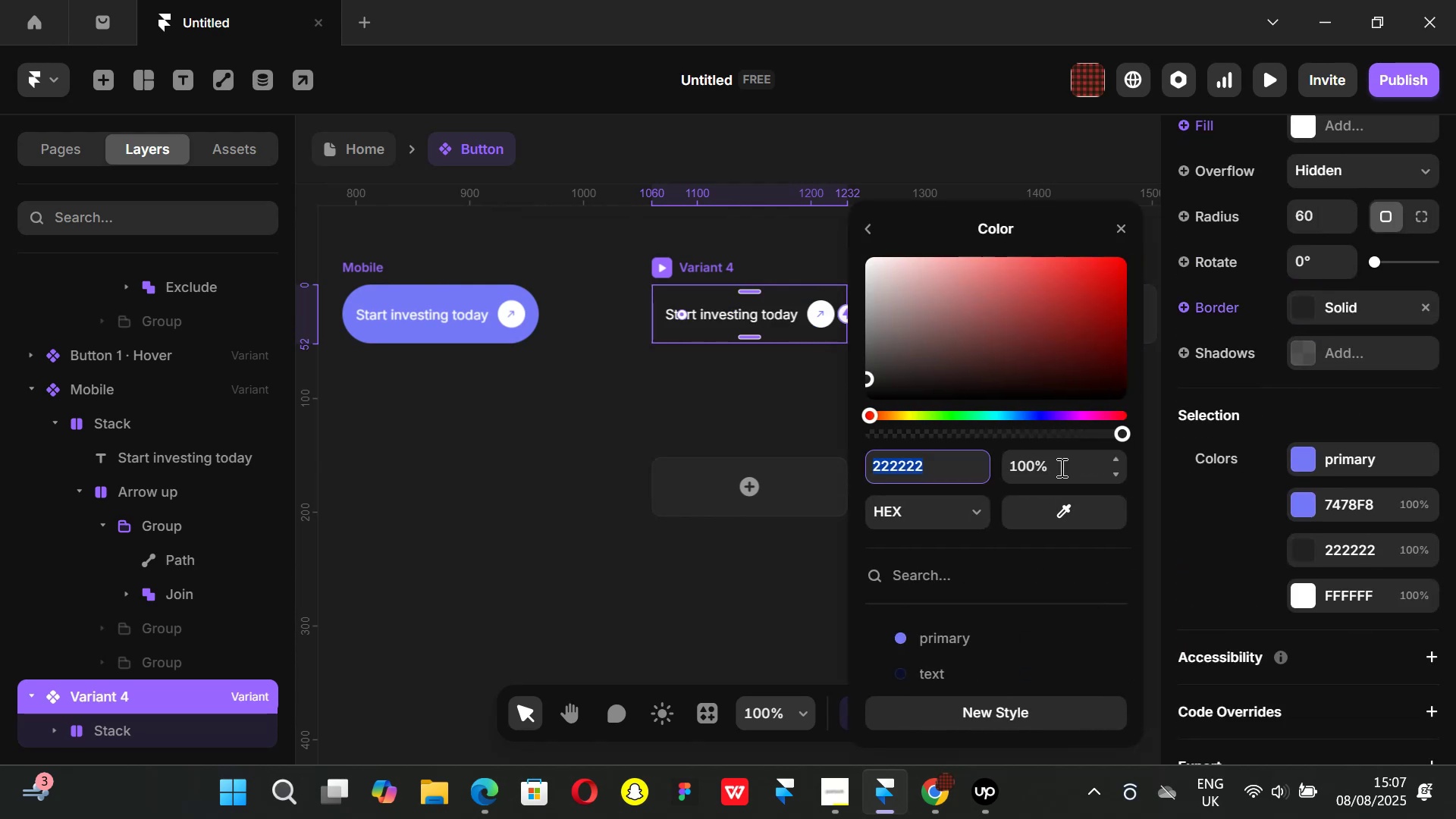 
left_click([1060, 465])
 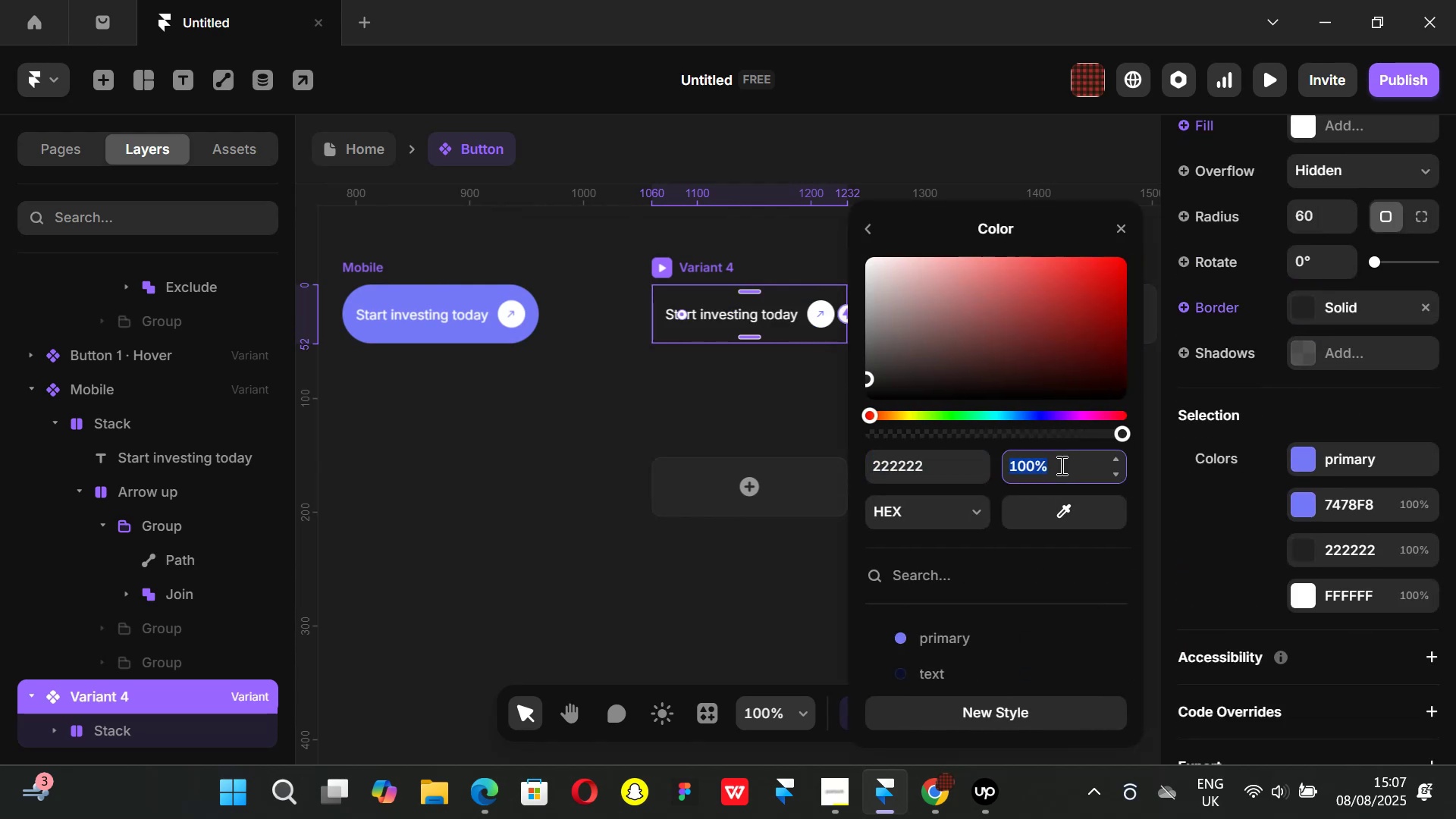 
type(80)
 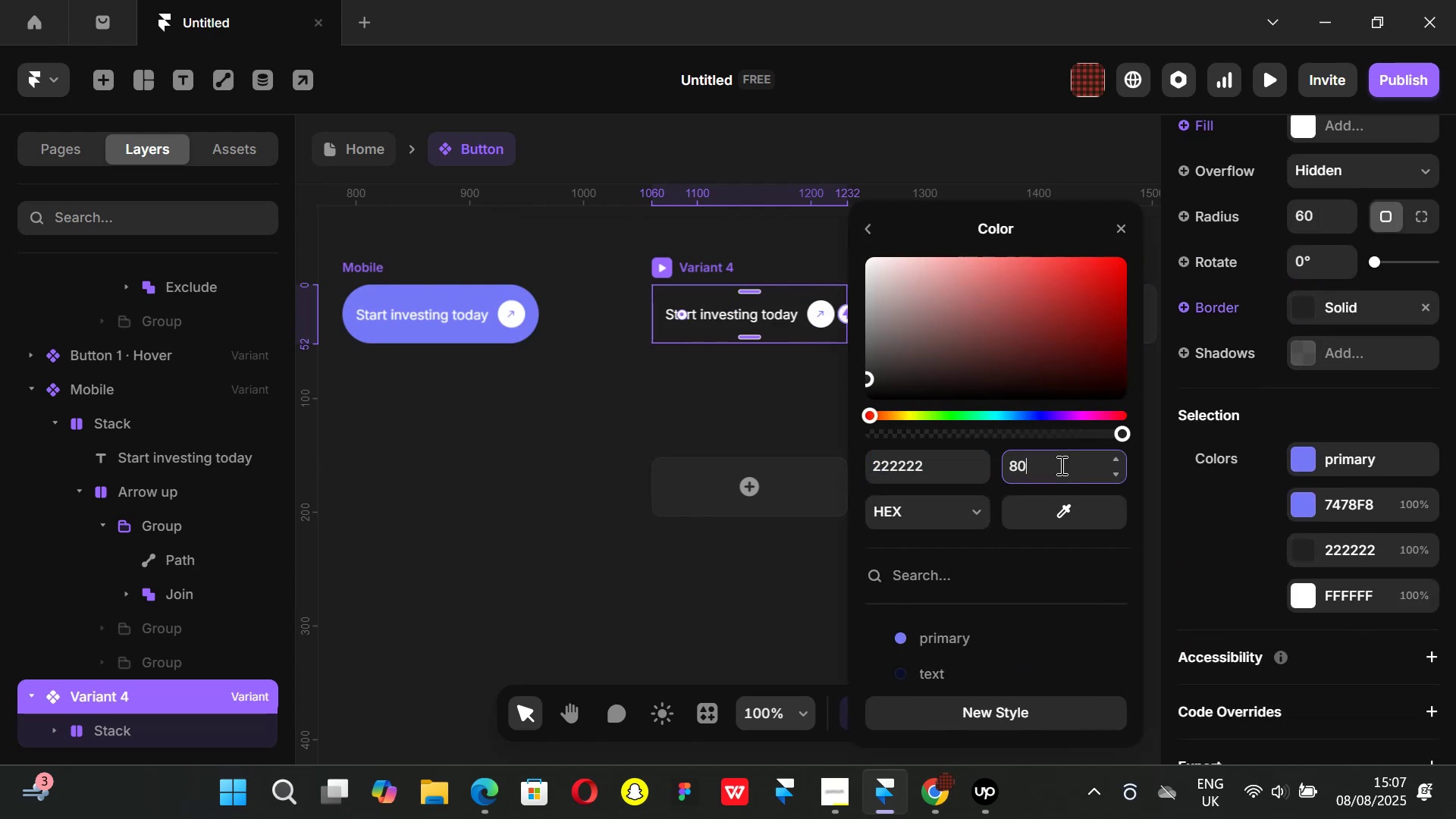 
key(Enter)
 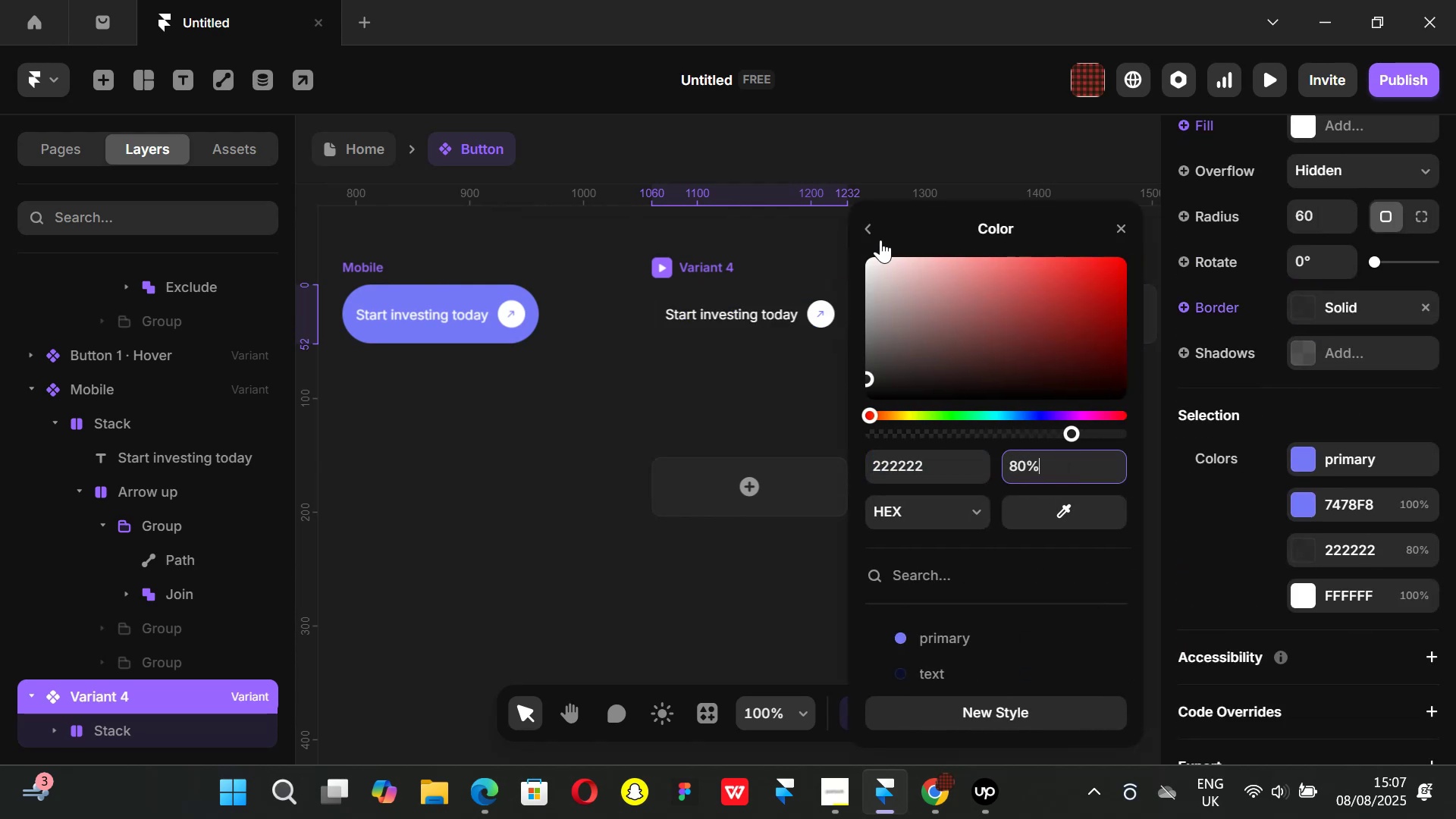 
left_click([869, 234])
 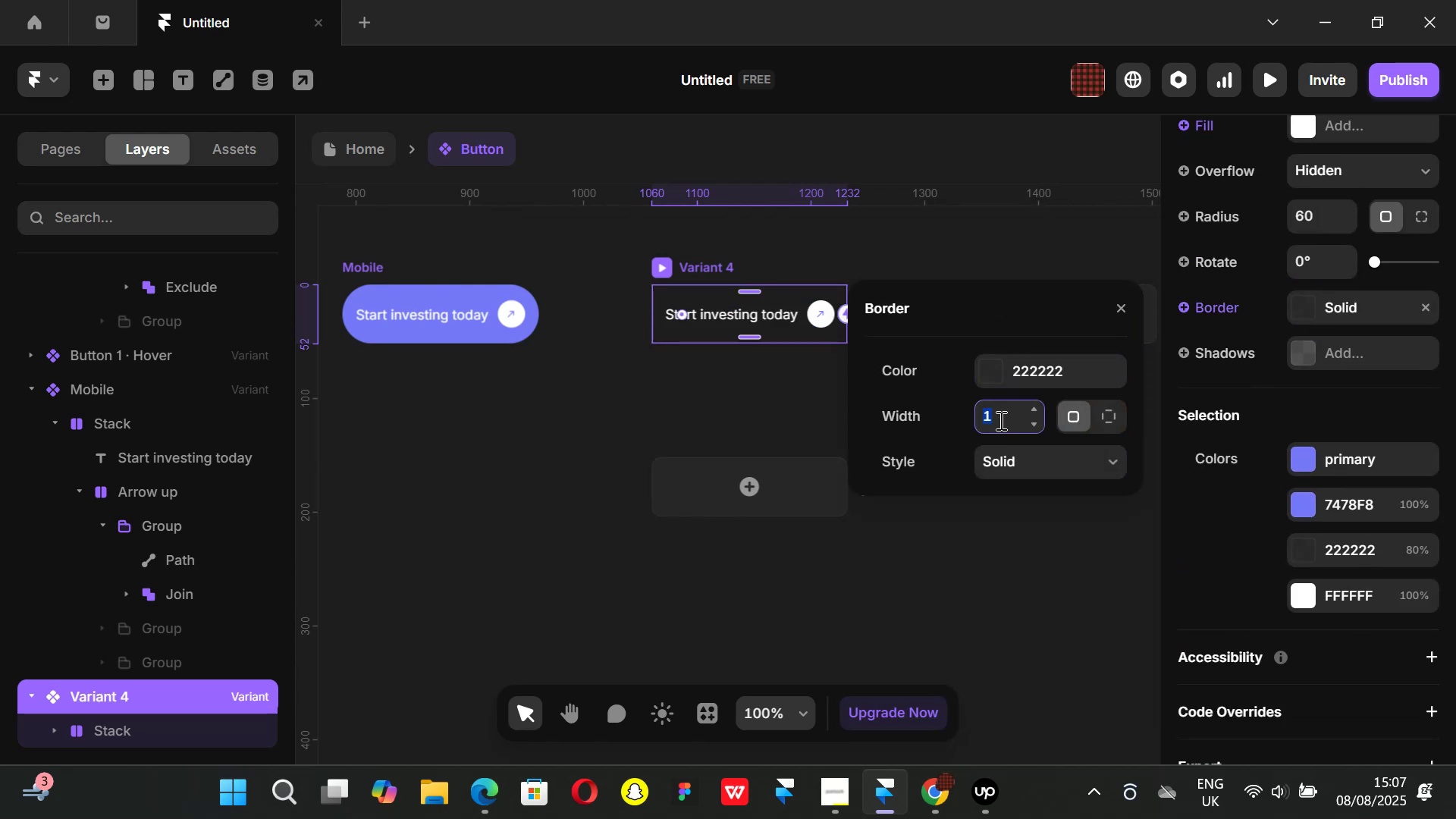 
key(1)
 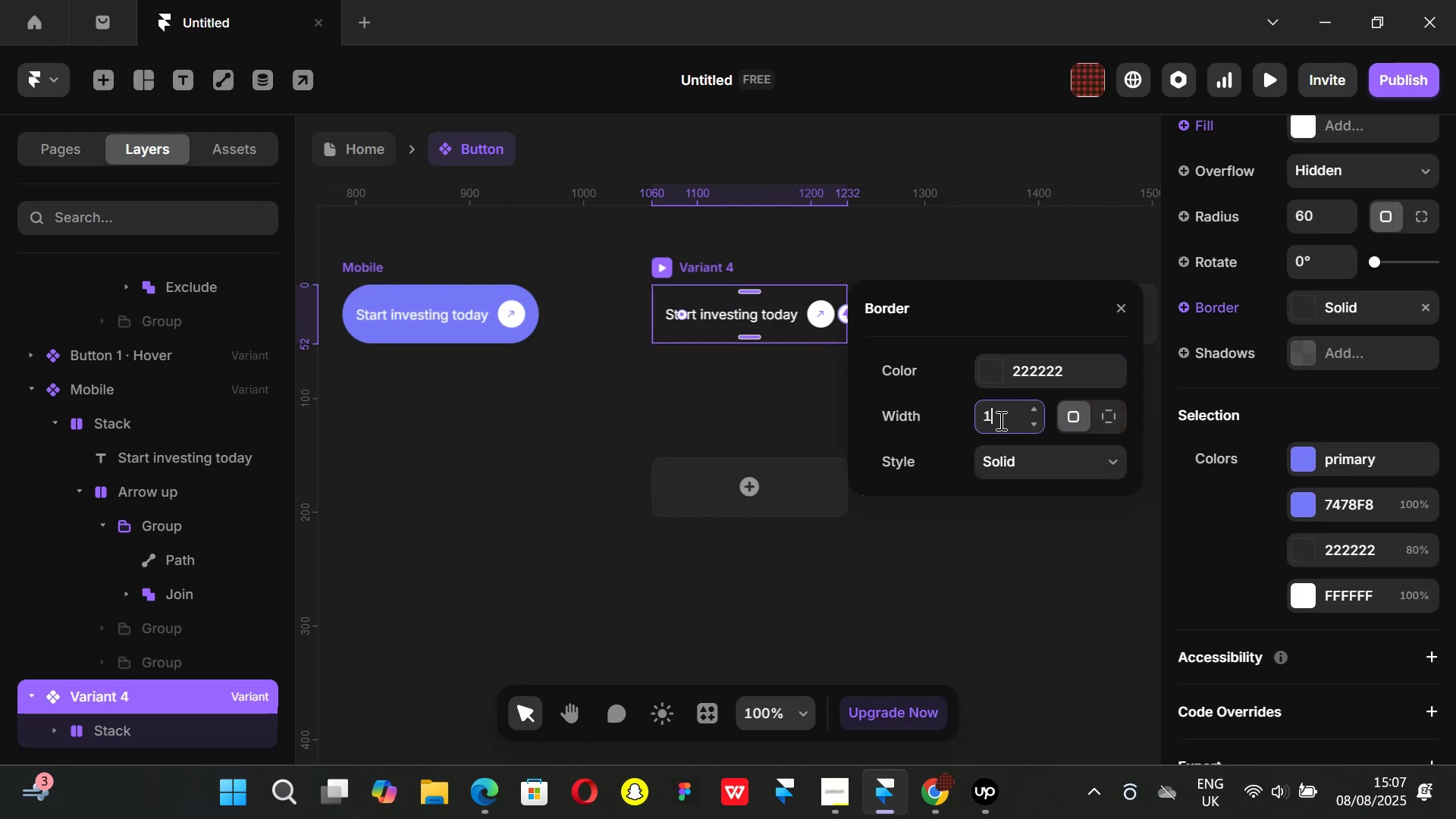 
key(Period)
 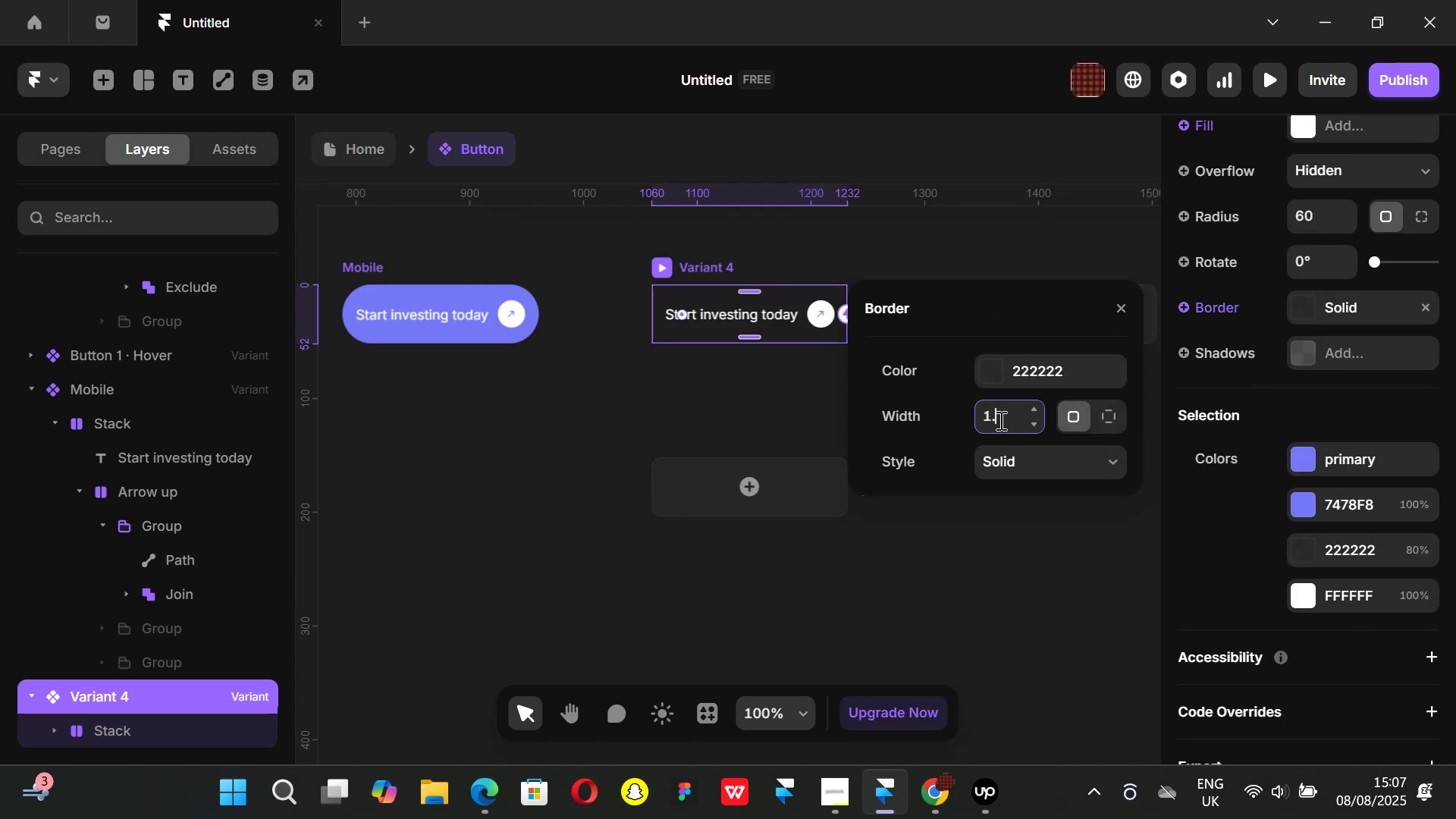 
key(5)
 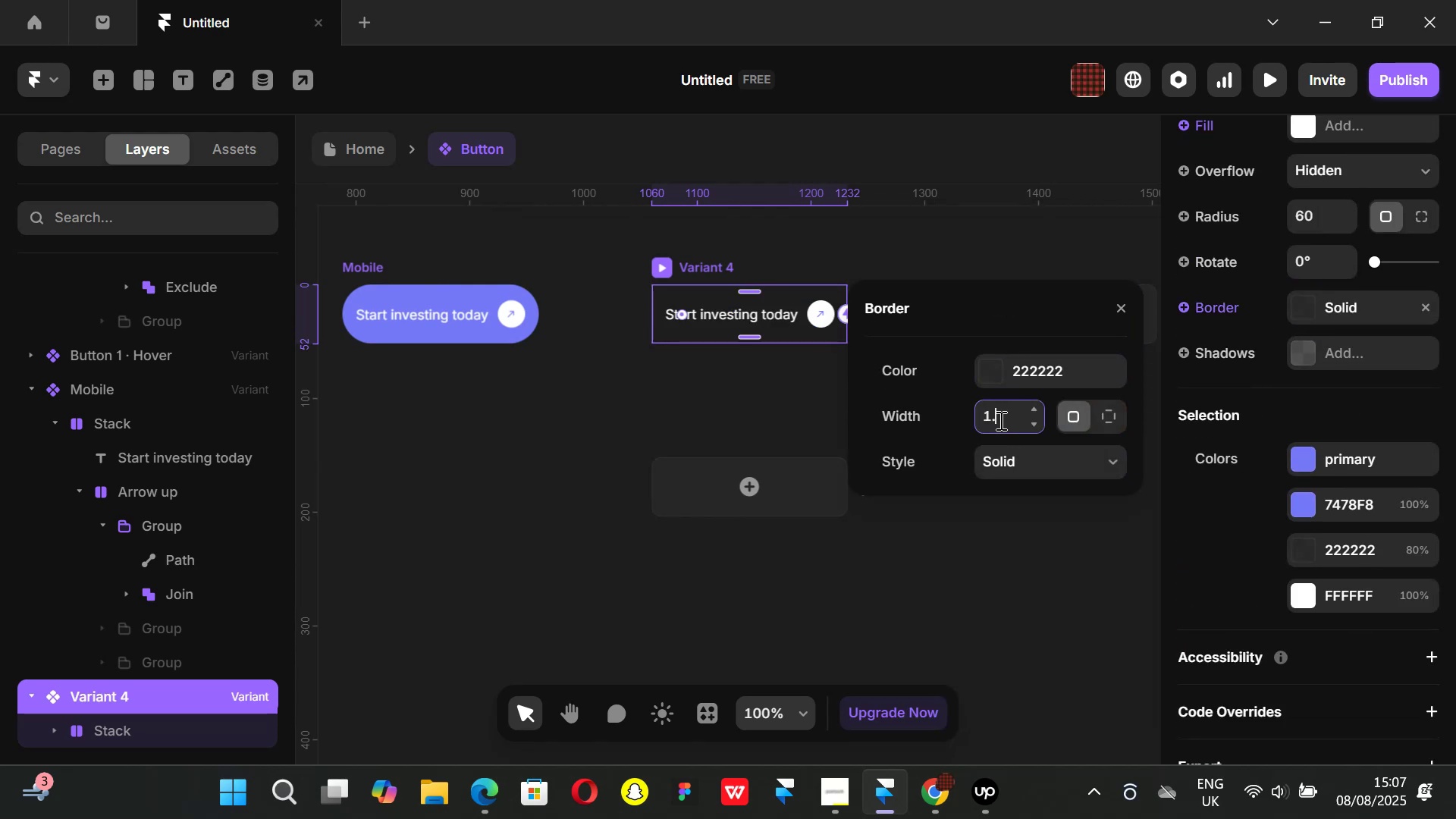 
key(Enter)
 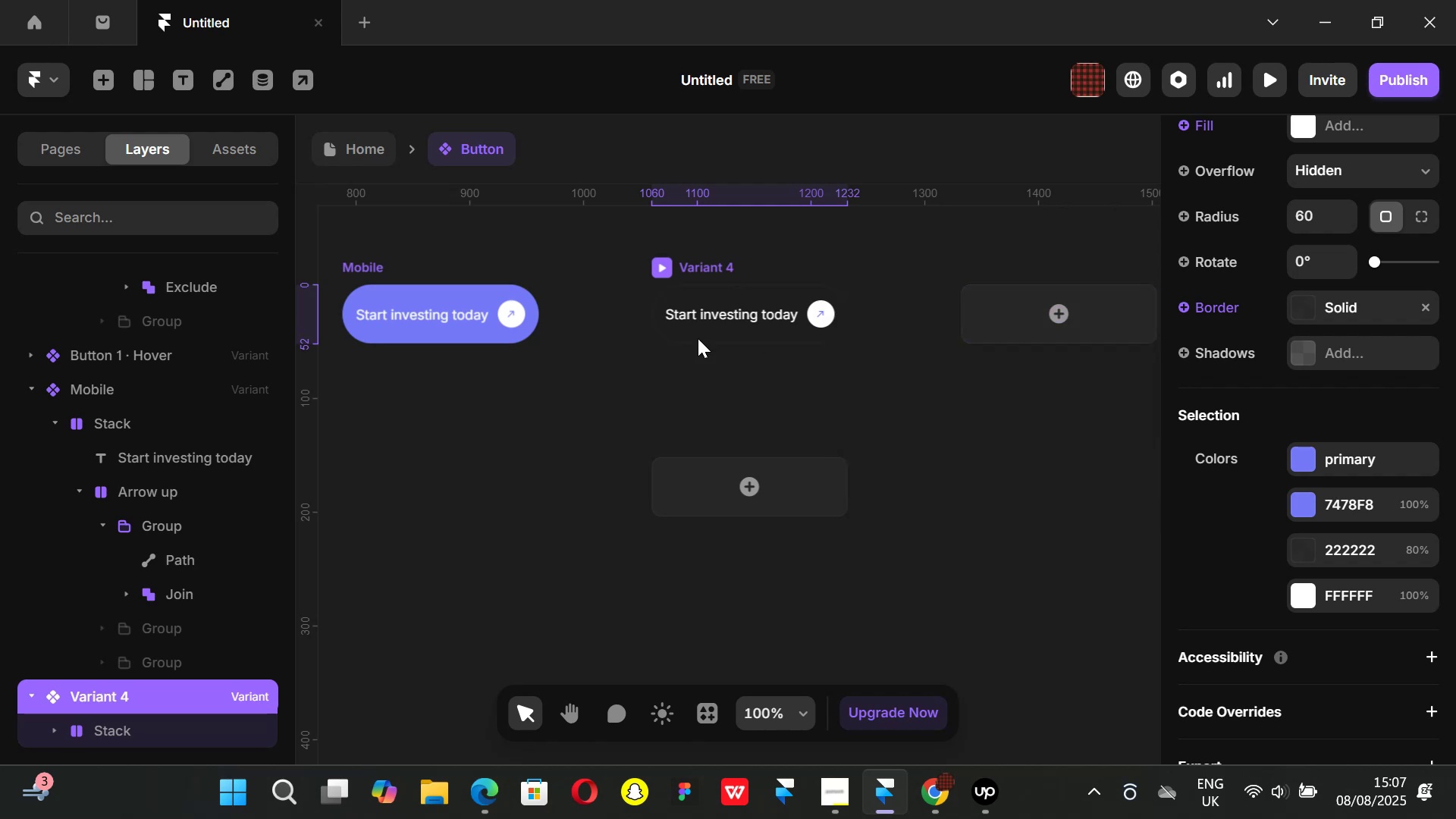 
left_click([690, 316])
 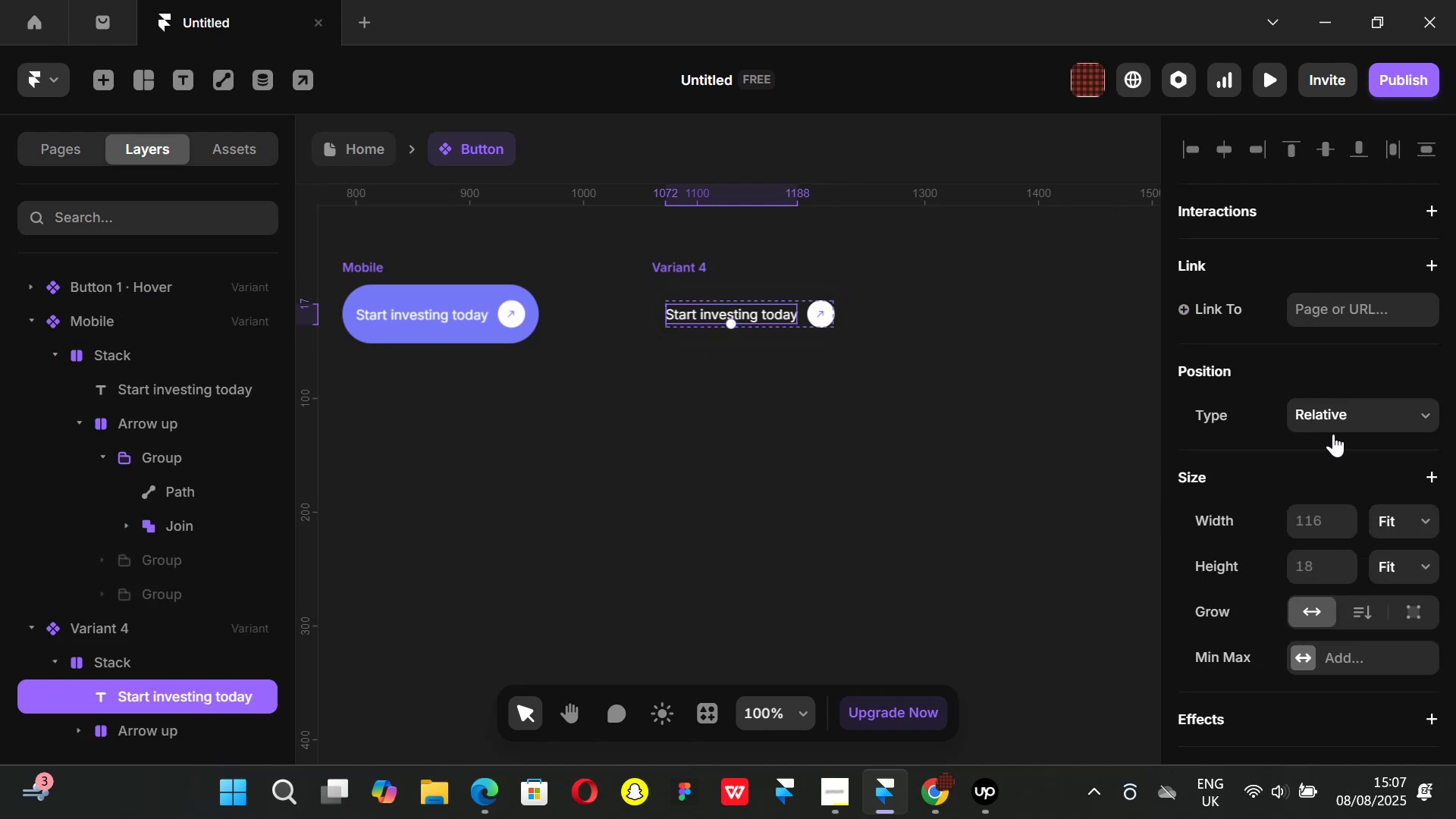 
scroll: coordinate [1335, 472], scroll_direction: down, amount: 4.0
 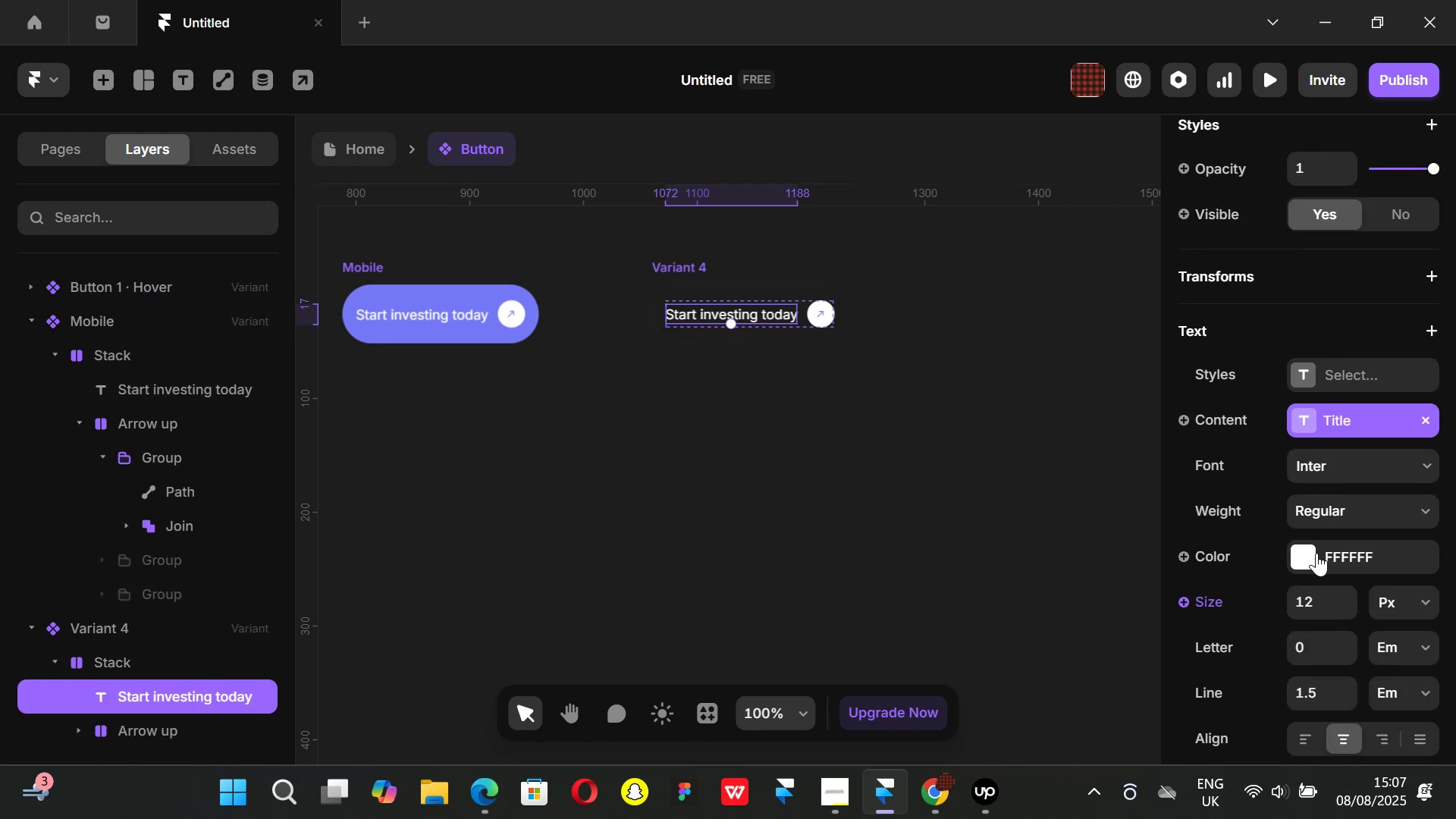 
left_click([1312, 554])
 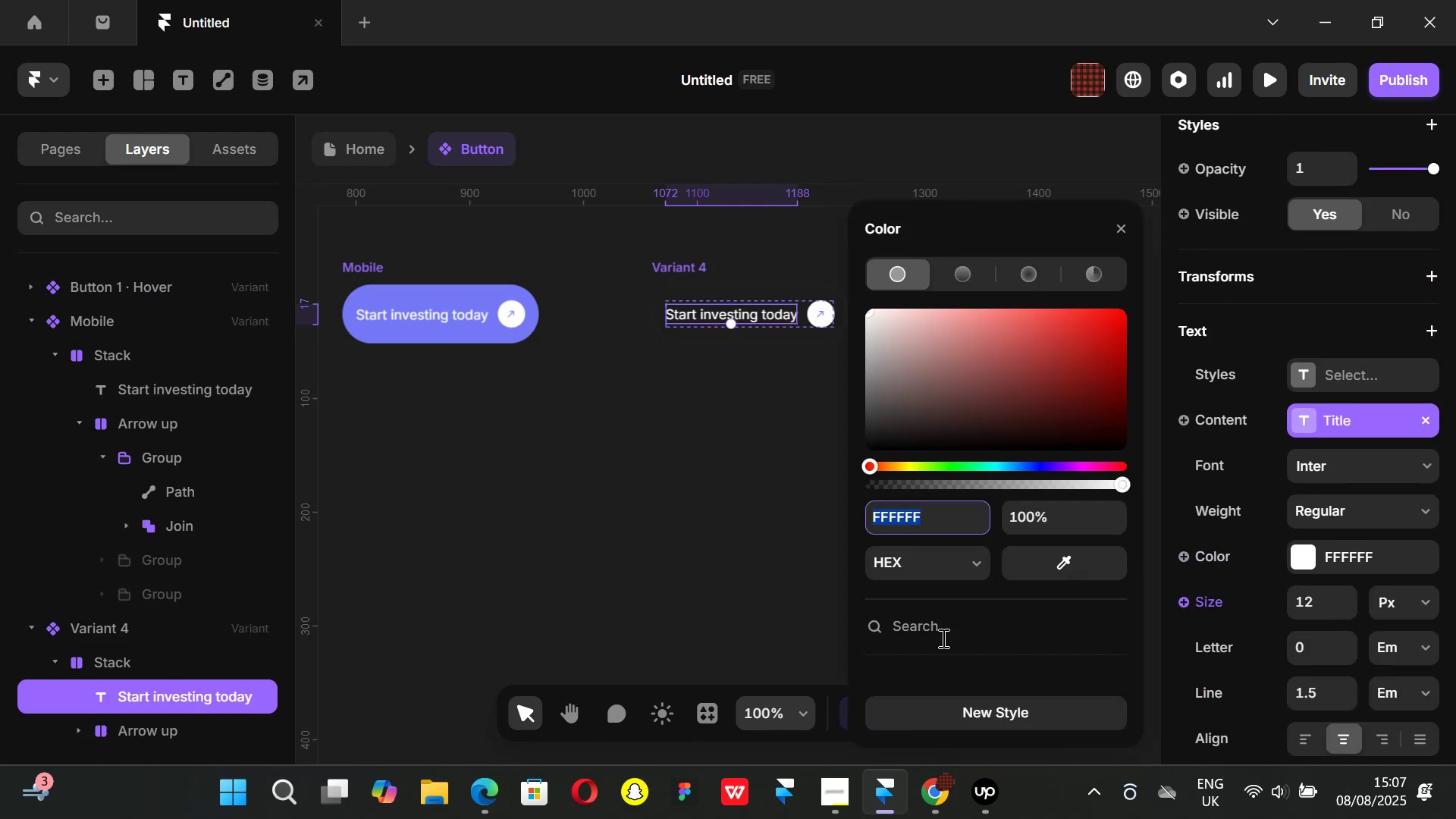 
scroll: coordinate [915, 620], scroll_direction: down, amount: 3.0
 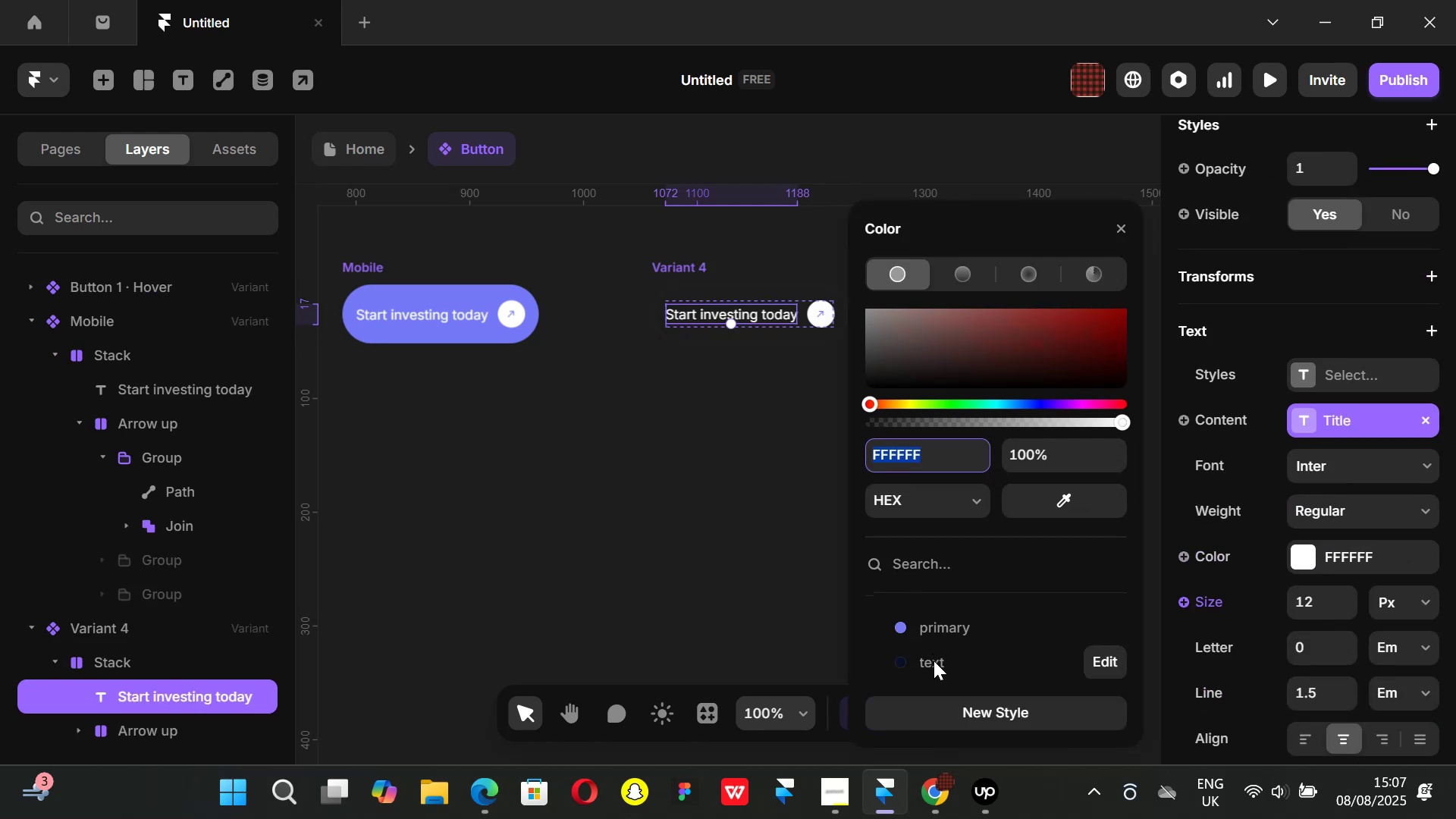 
left_click([934, 663])
 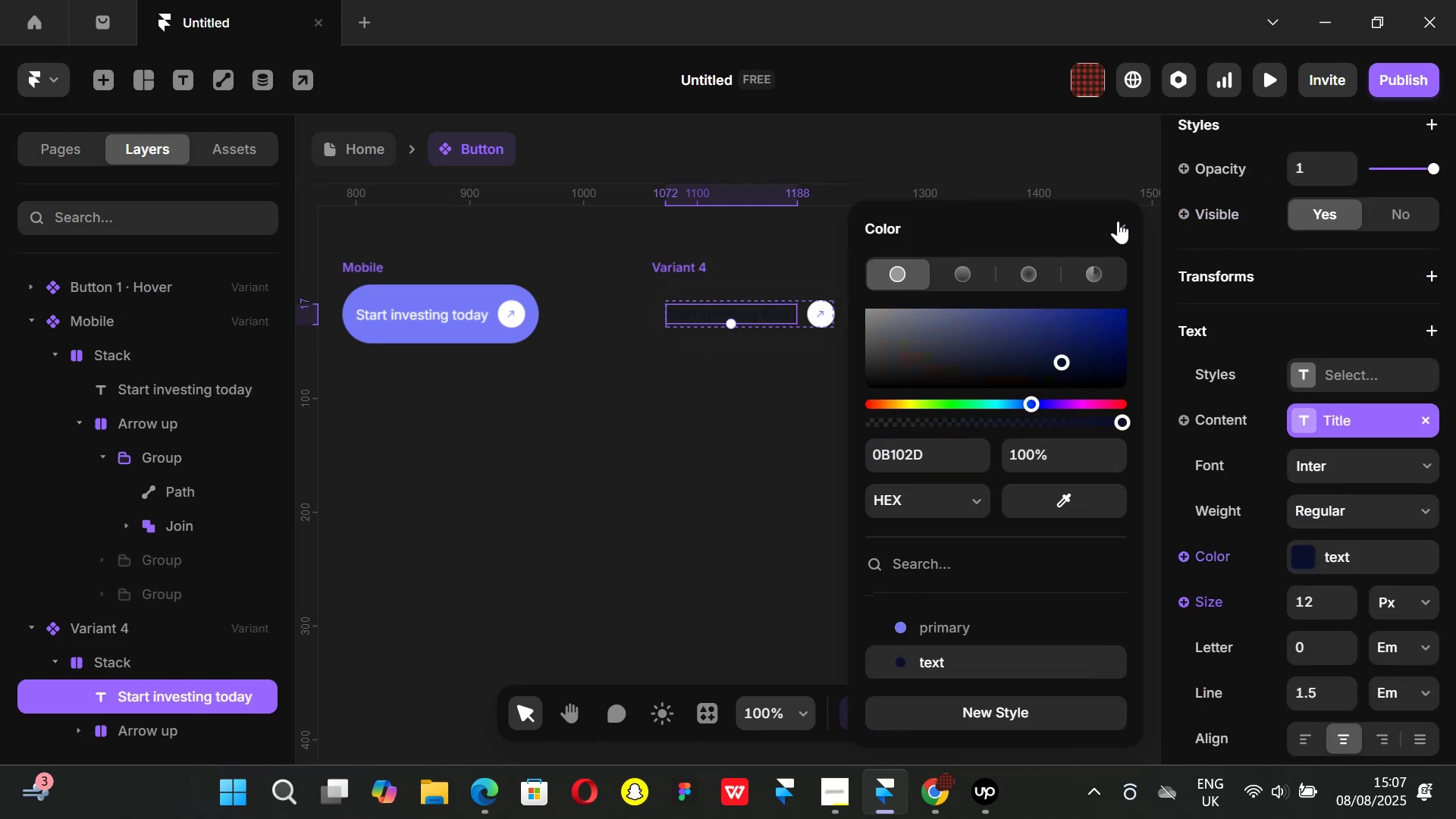 
left_click([1118, 221])
 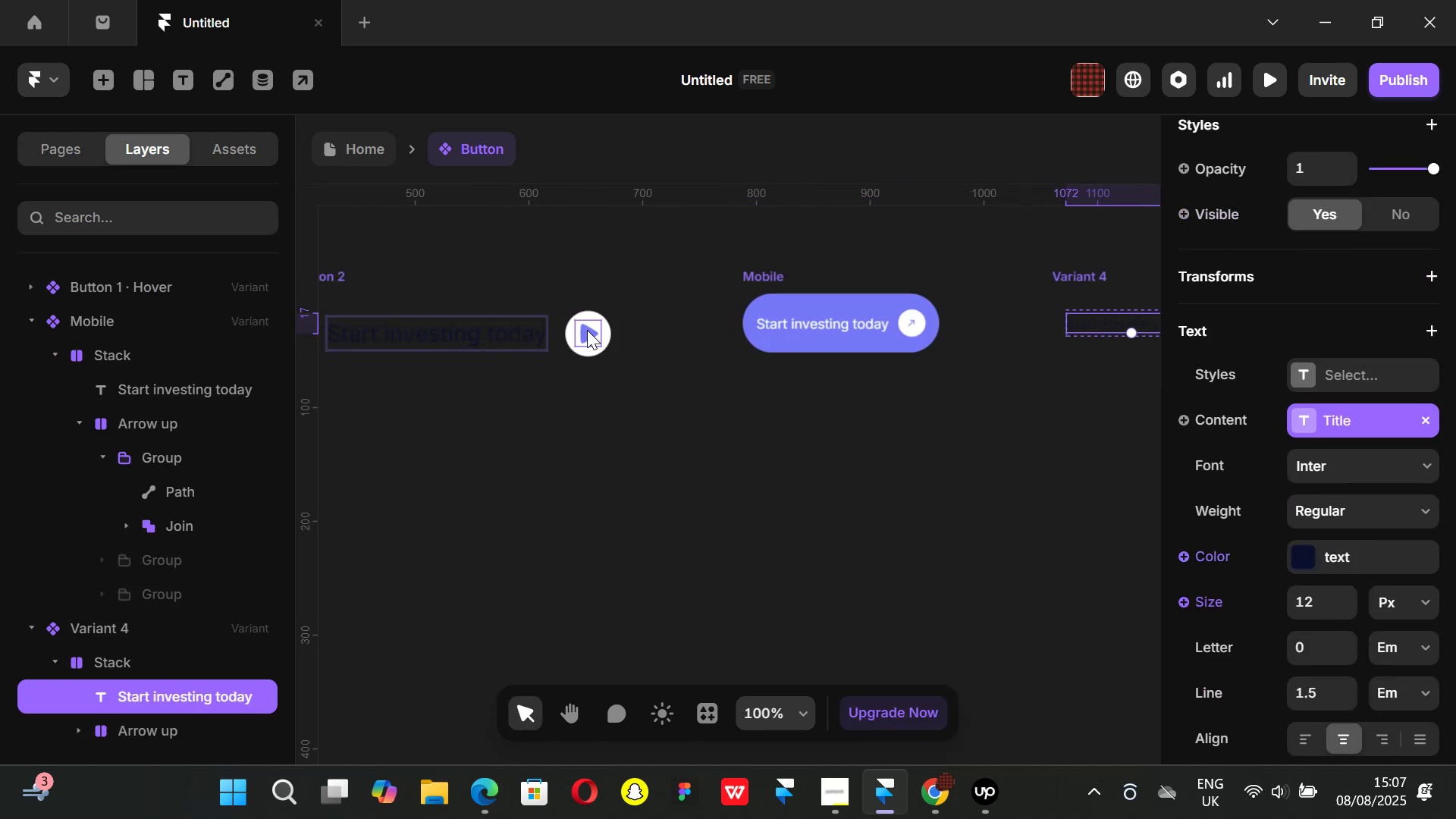 
key(Control+ControlLeft)
 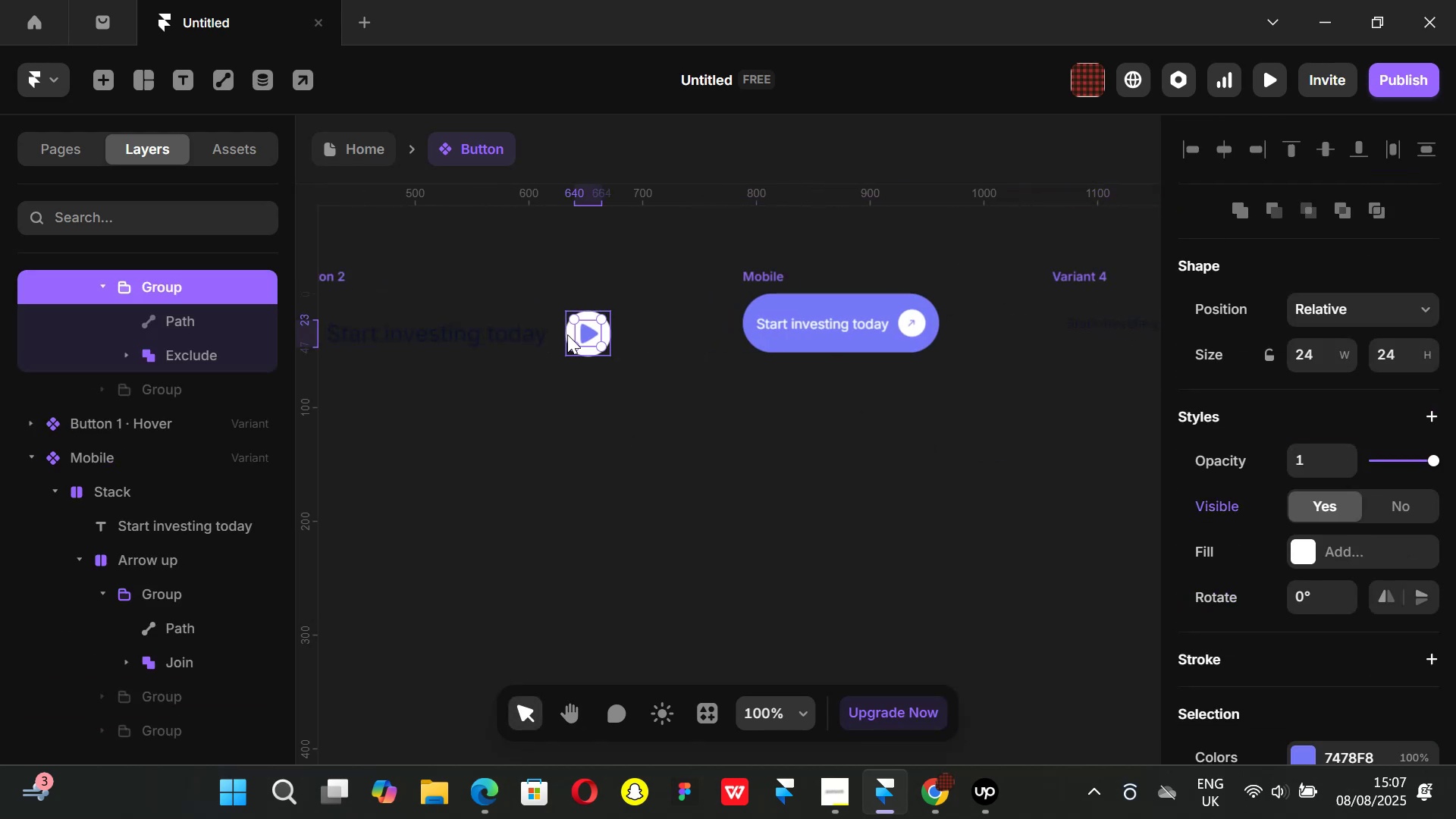 
key(Control+C)
 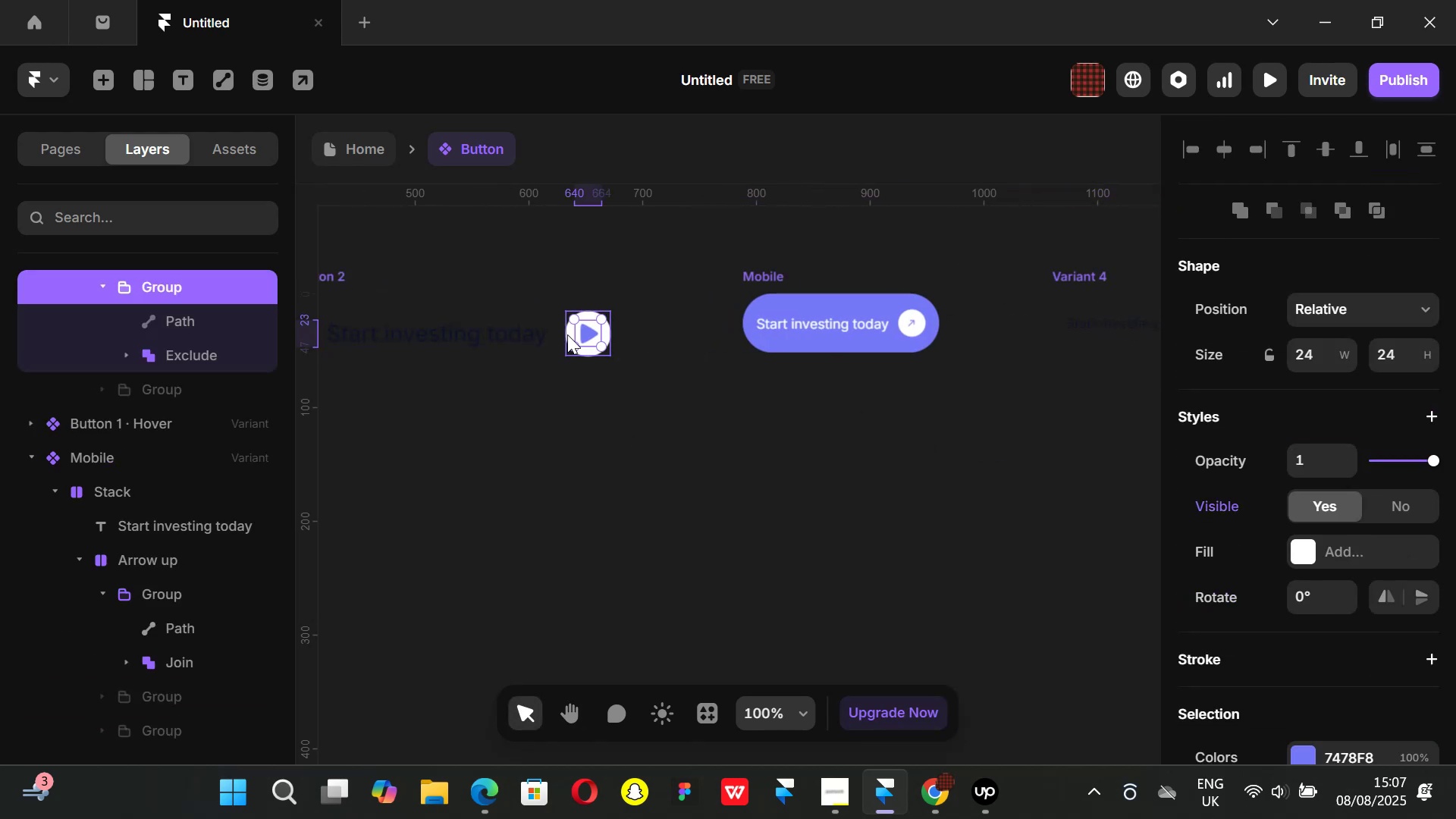 
key(Control+ControlLeft)
 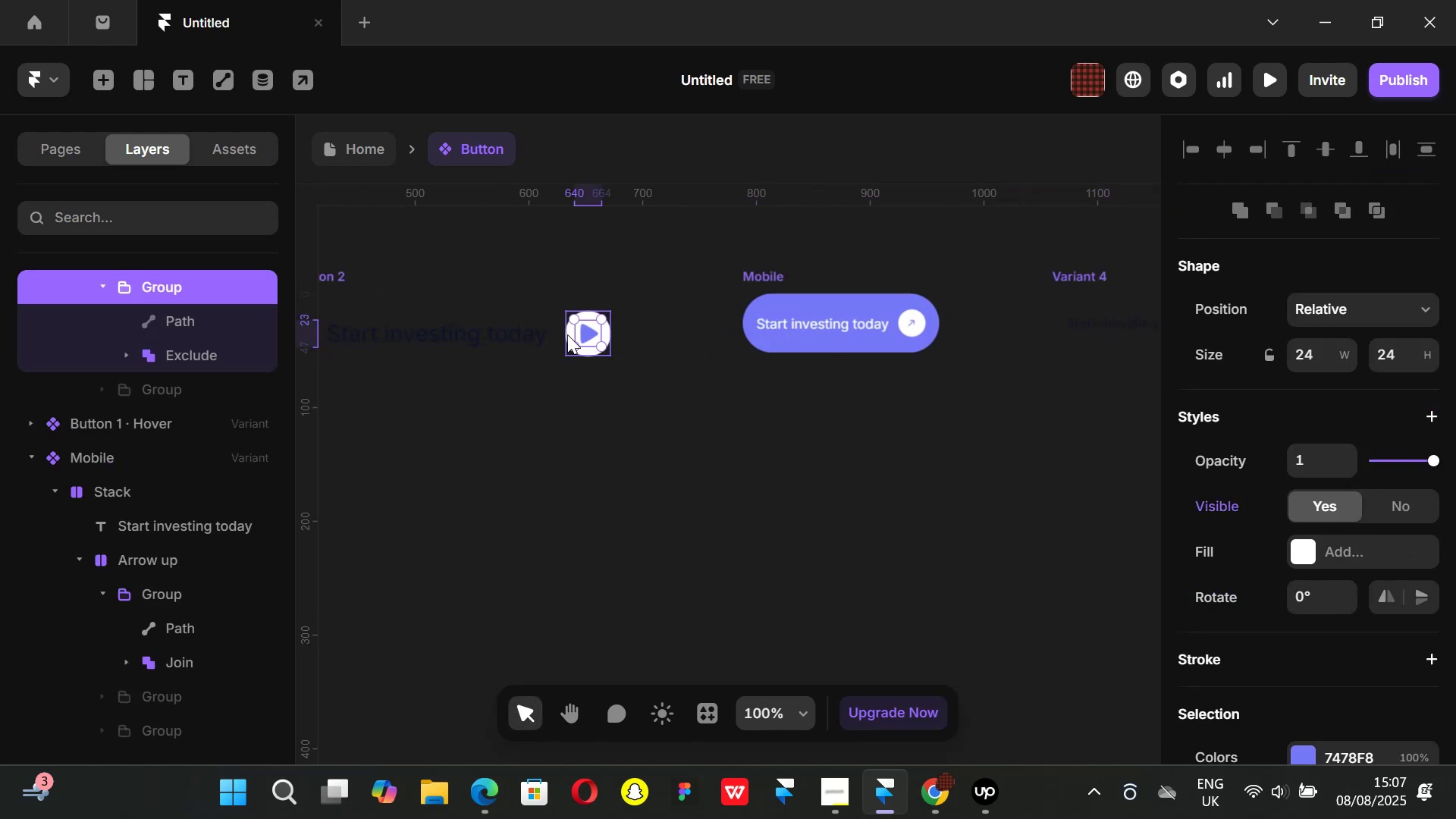 
key(Control+C)
 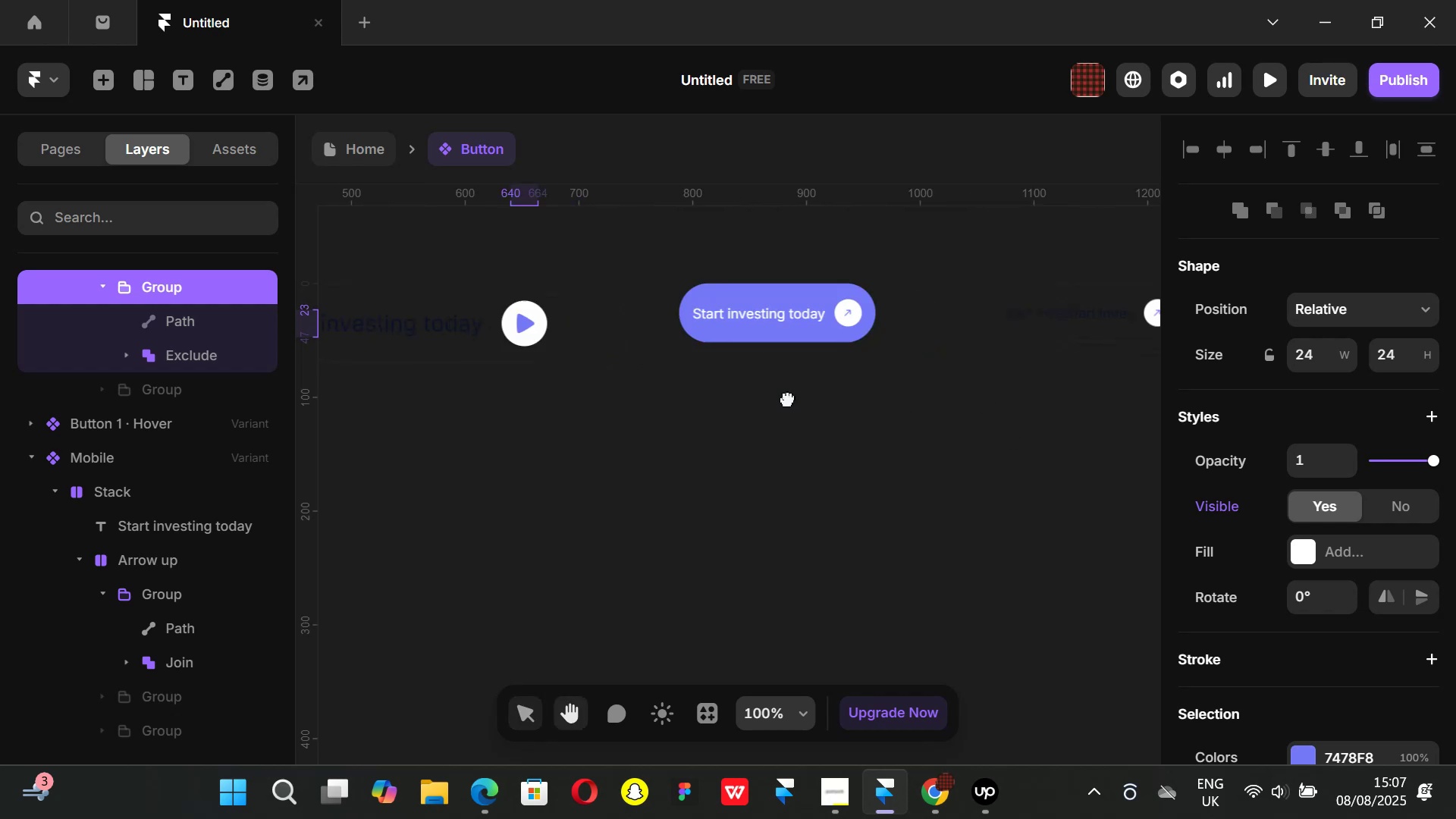 
hold_key(key=ControlLeft, duration=0.38)
scroll: coordinate [793, 265], scroll_direction: up, amount: 4.0
 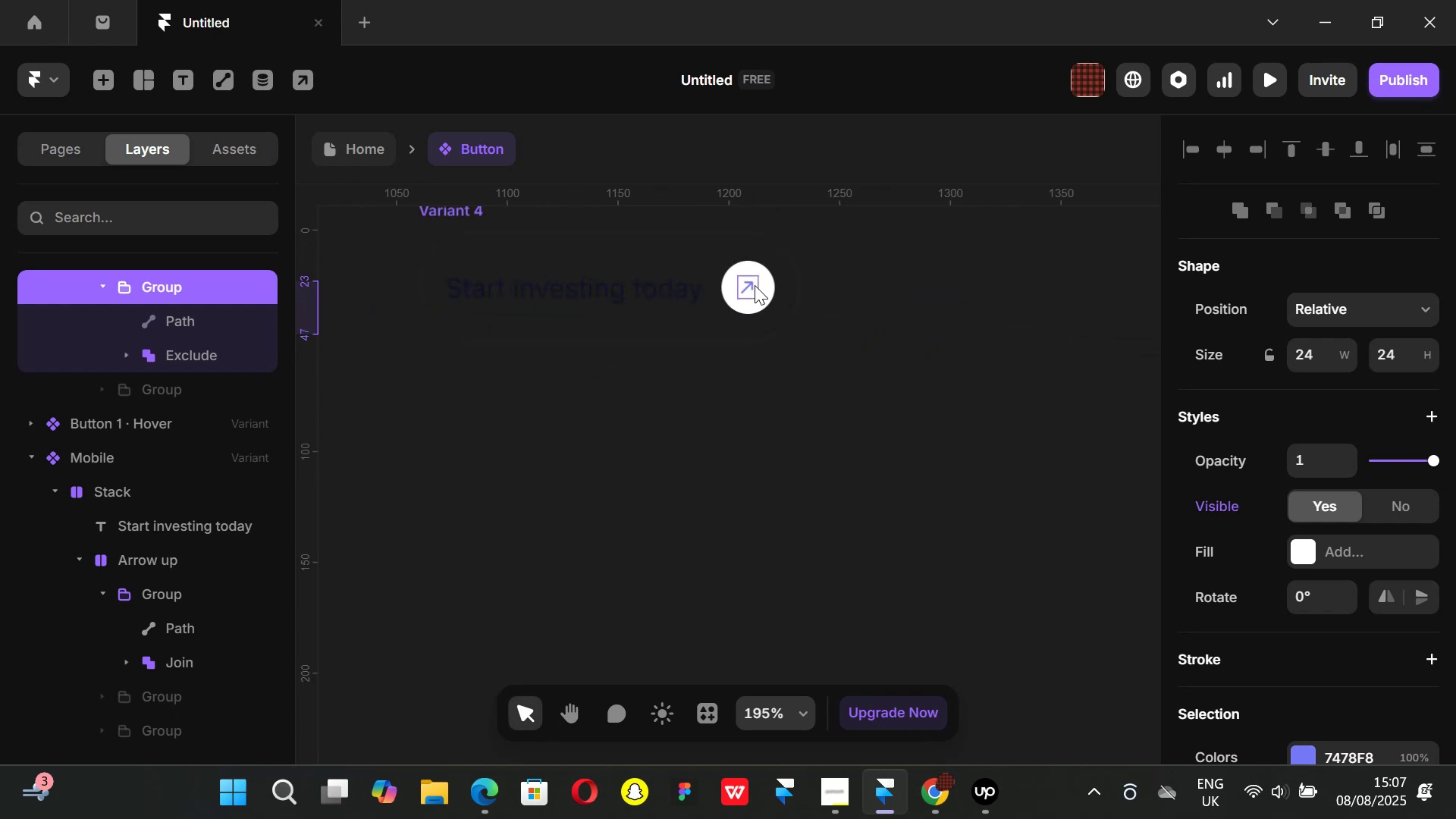 
left_click([755, 285])
 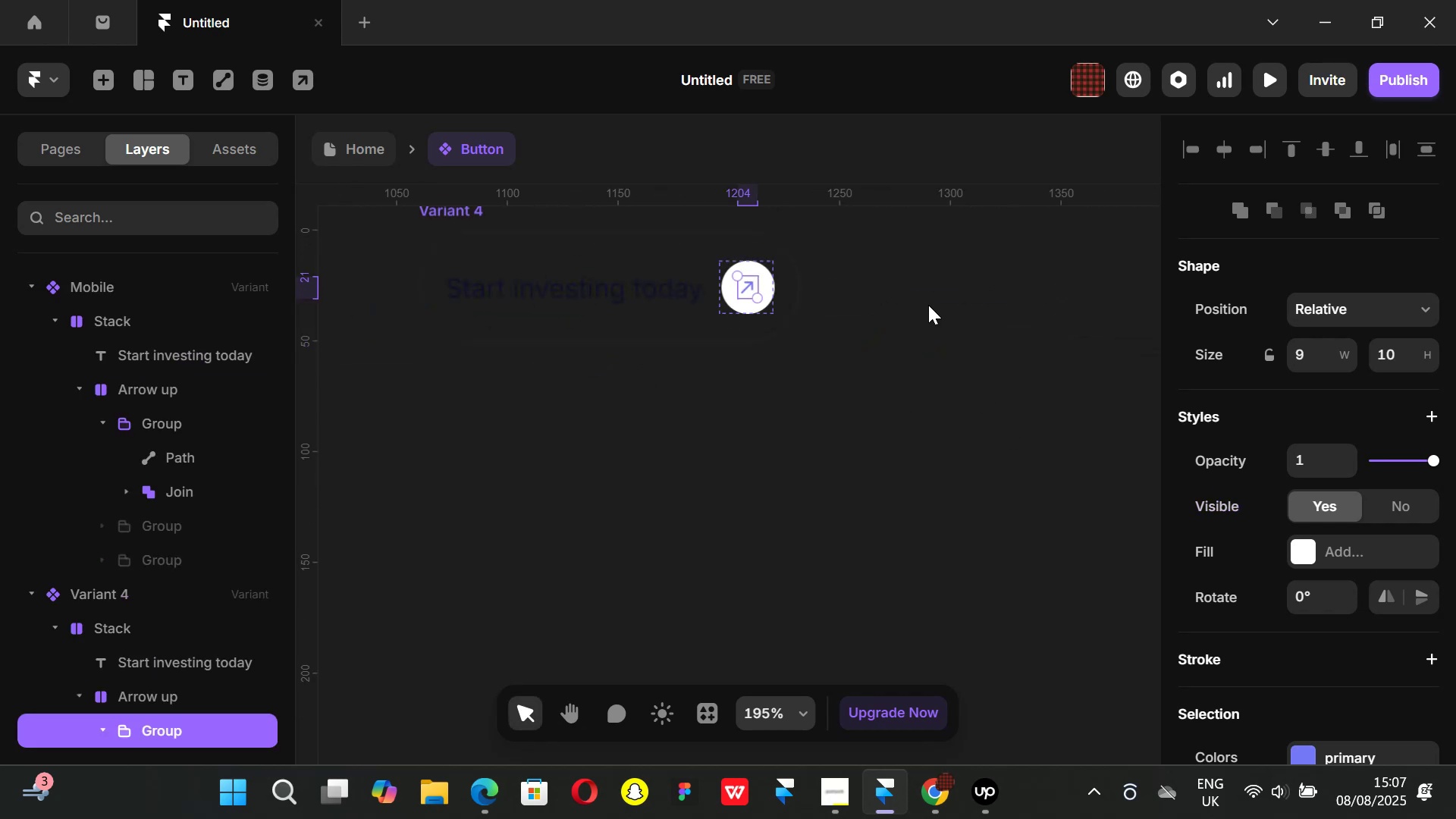 
key(Backspace)
 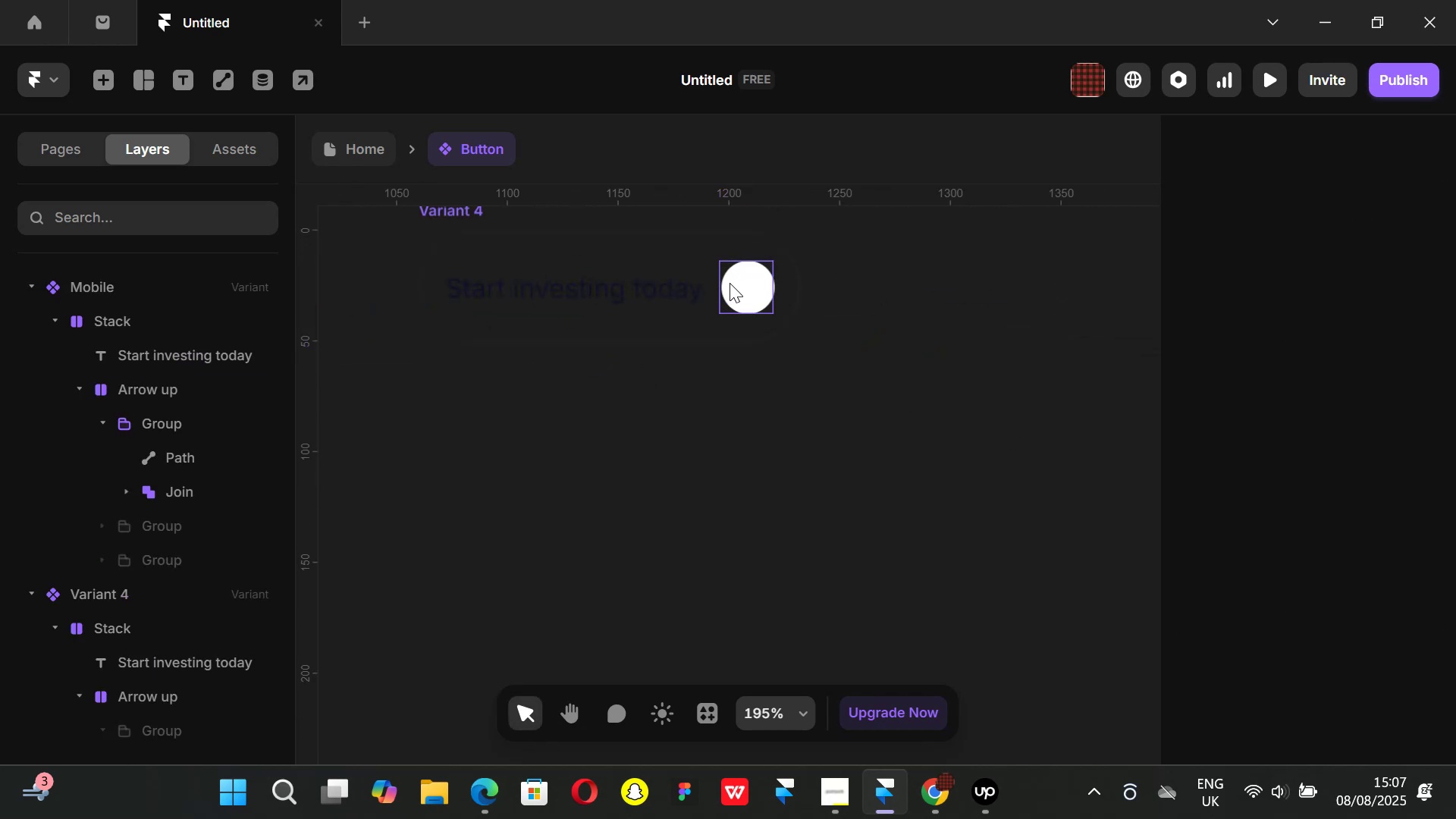 
left_click([730, 283])
 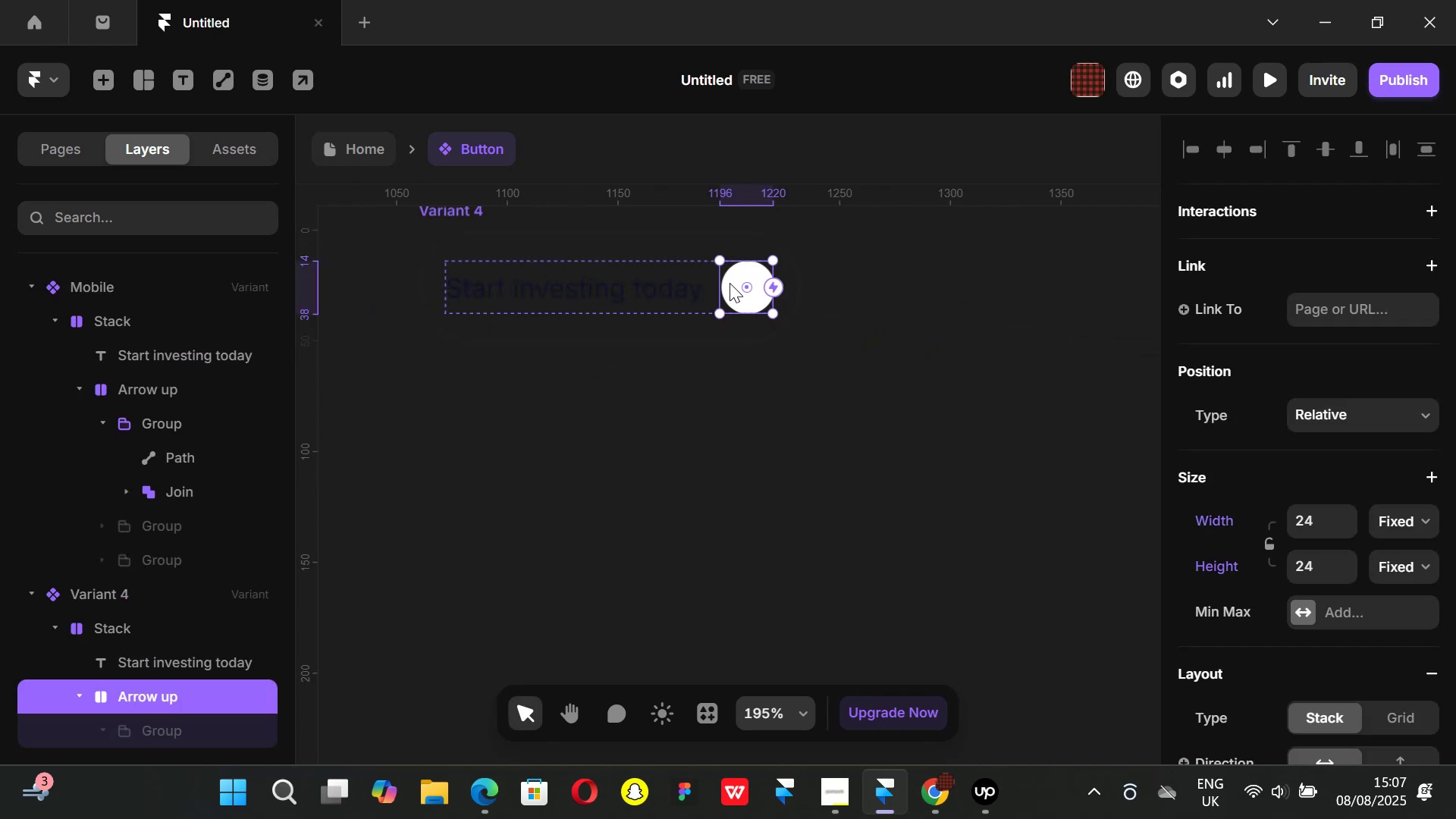 
key(Control+ControlLeft)
 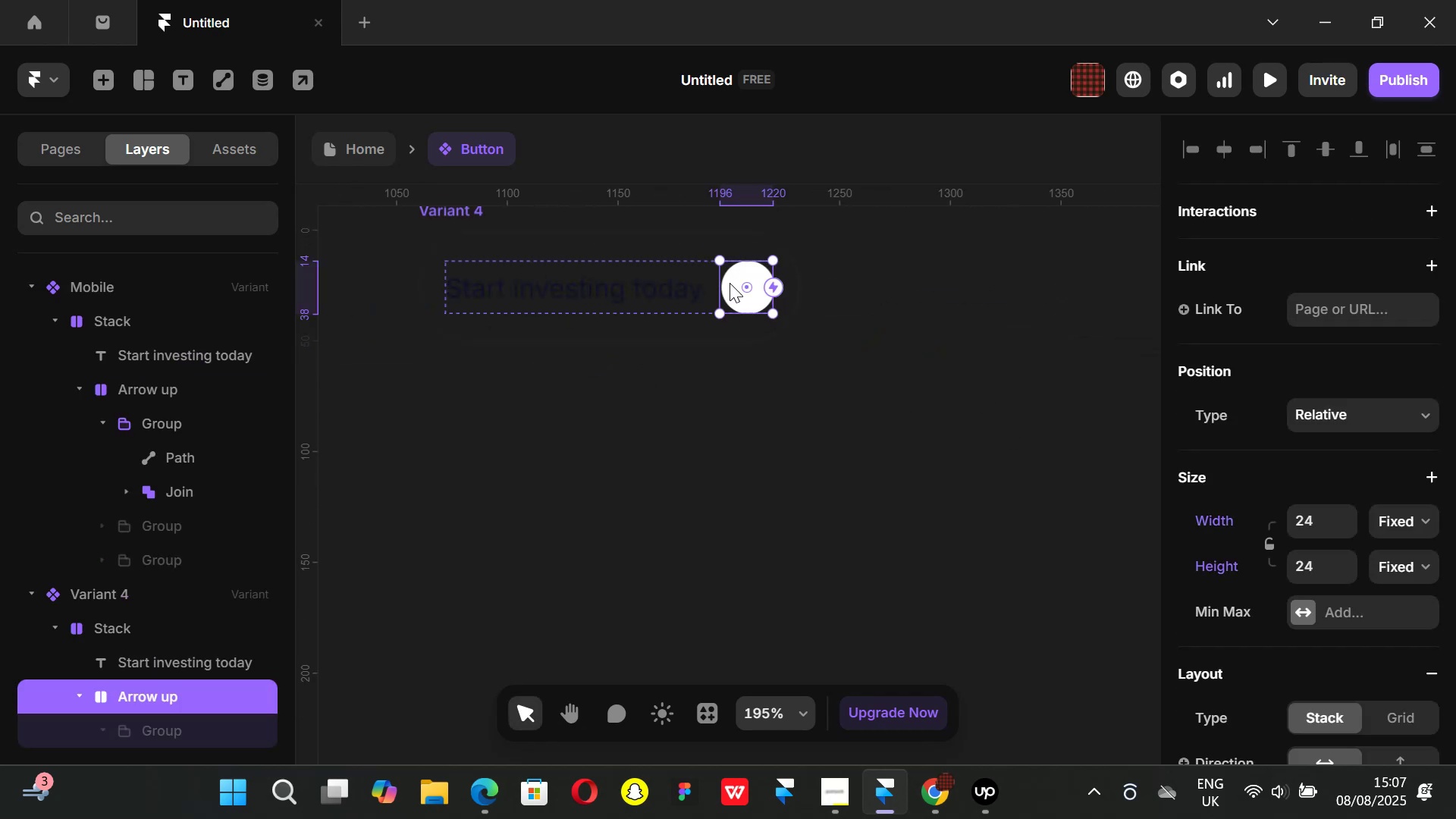 
key(Control+V)
 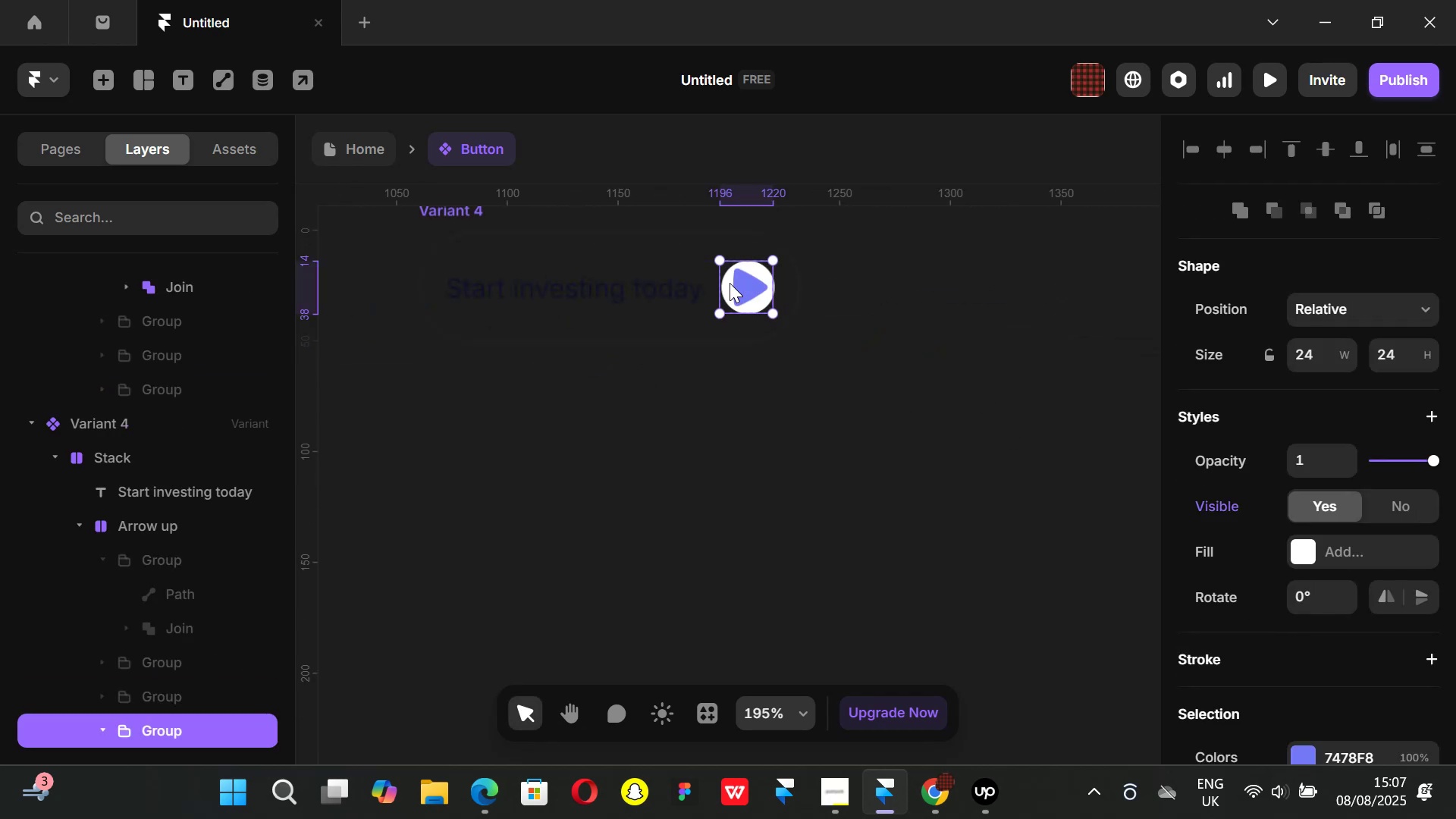 
type(k10)
 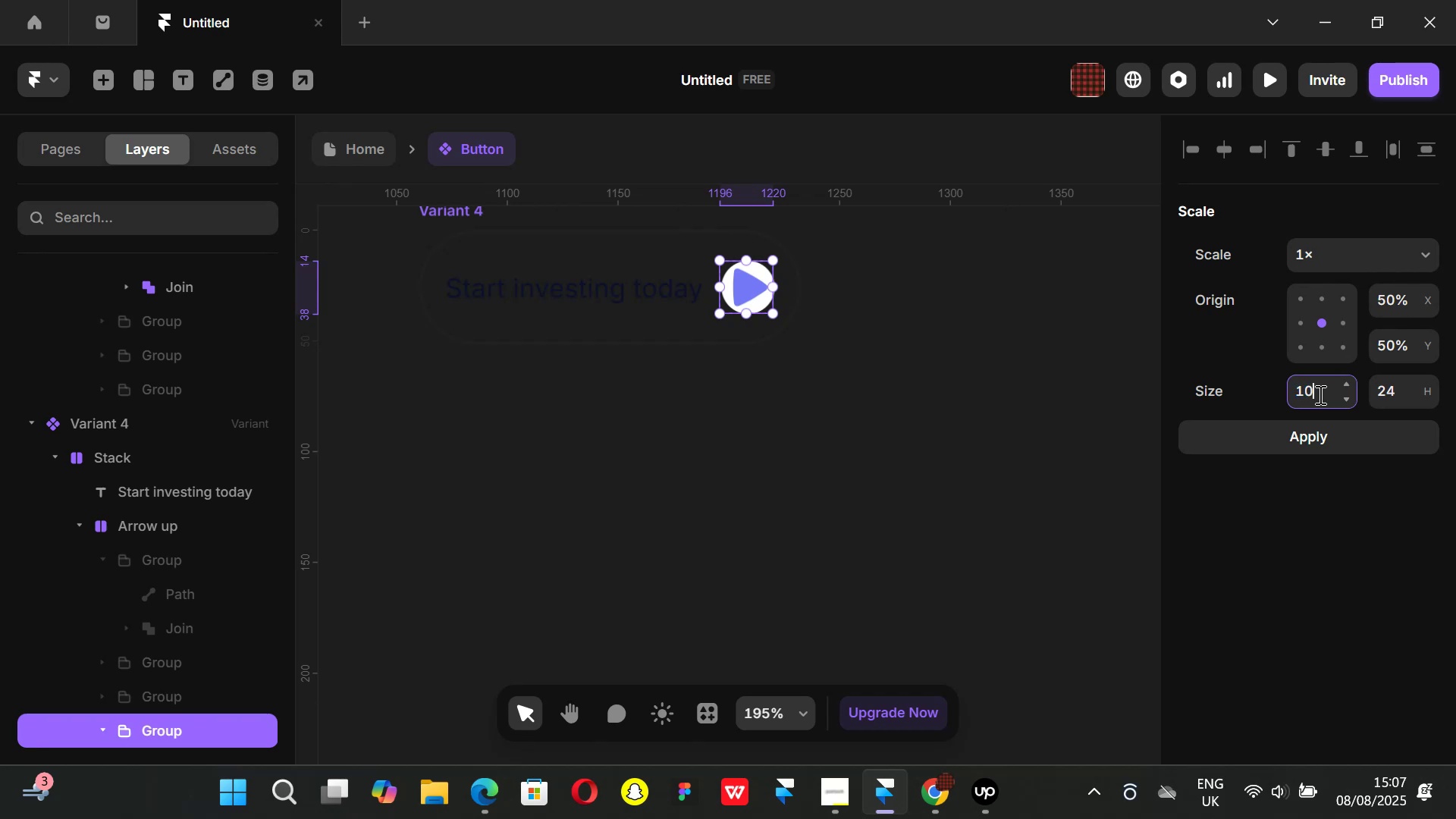 
key(Enter)
 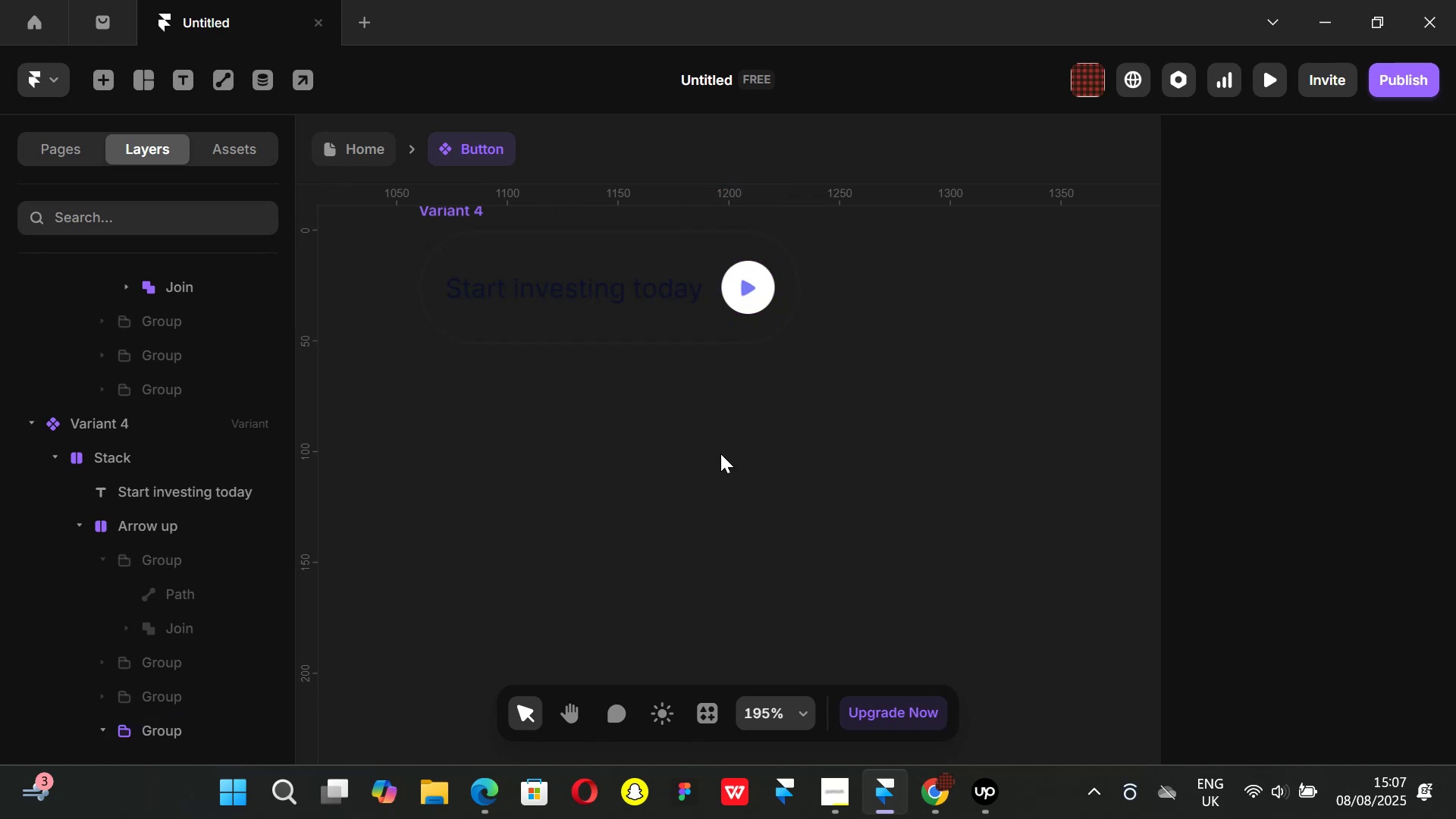 
key(Control+ControlLeft)
 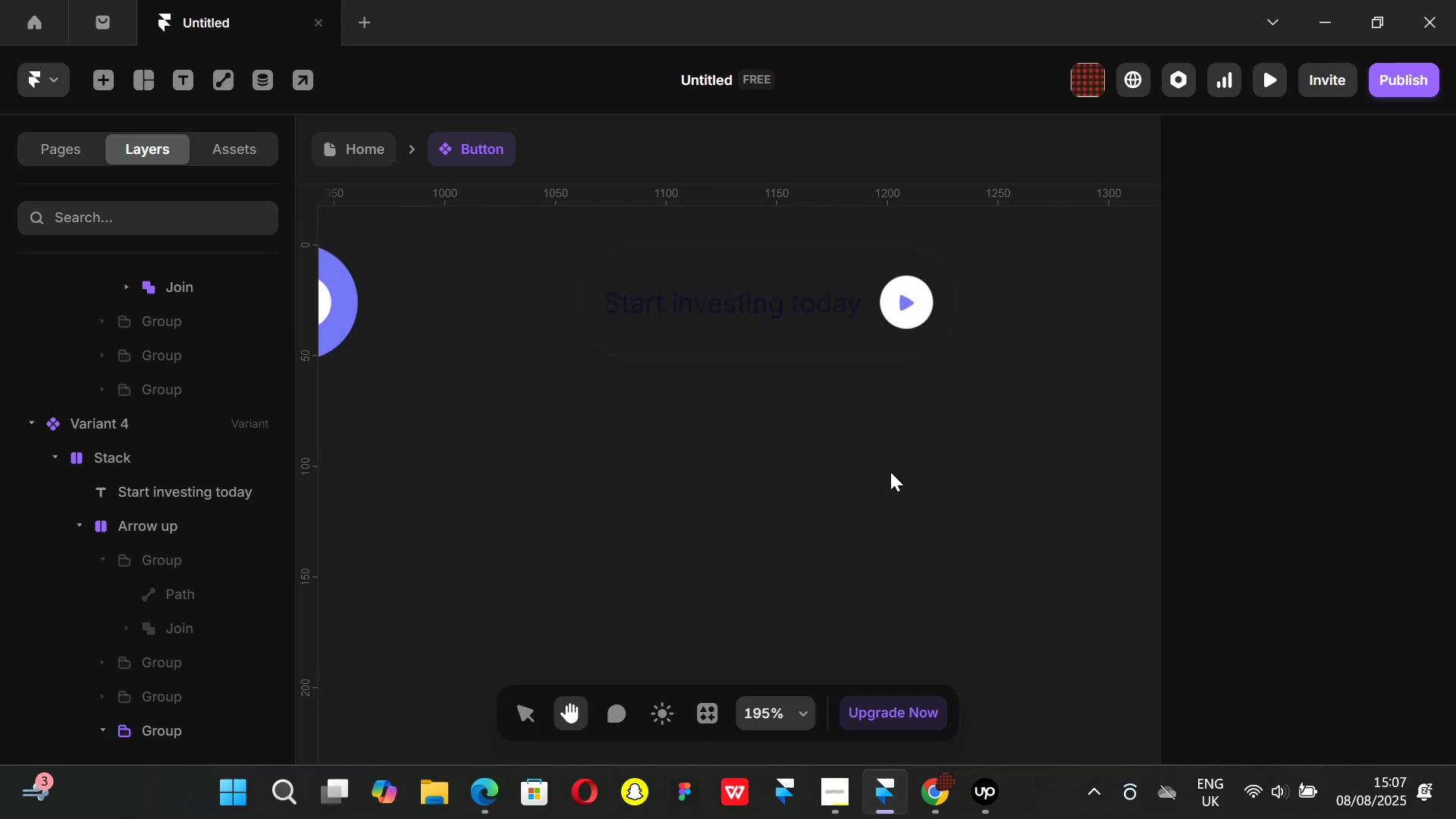 
scroll: coordinate [890, 472], scroll_direction: down, amount: 3.0
 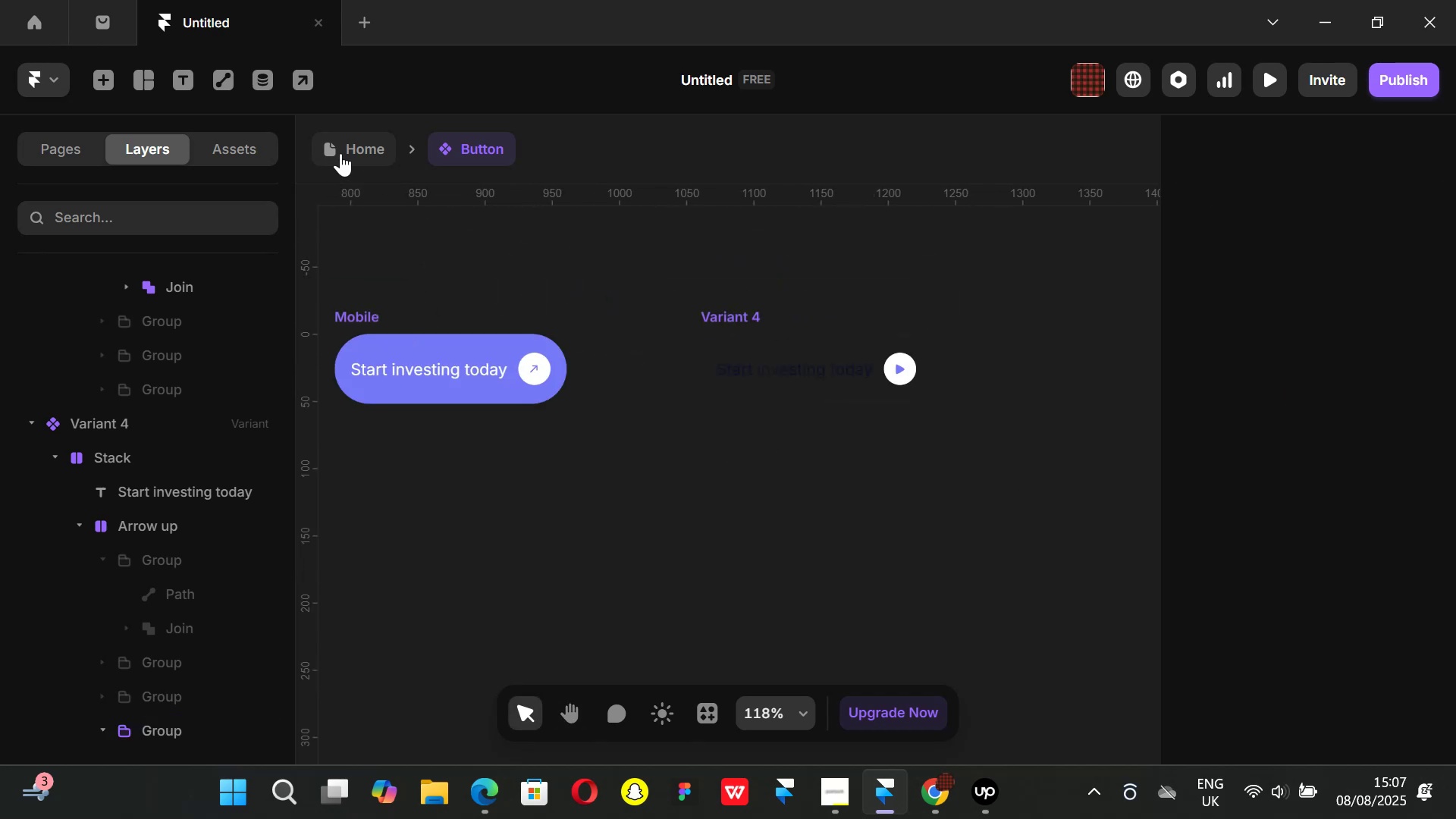 
left_click([337, 152])
 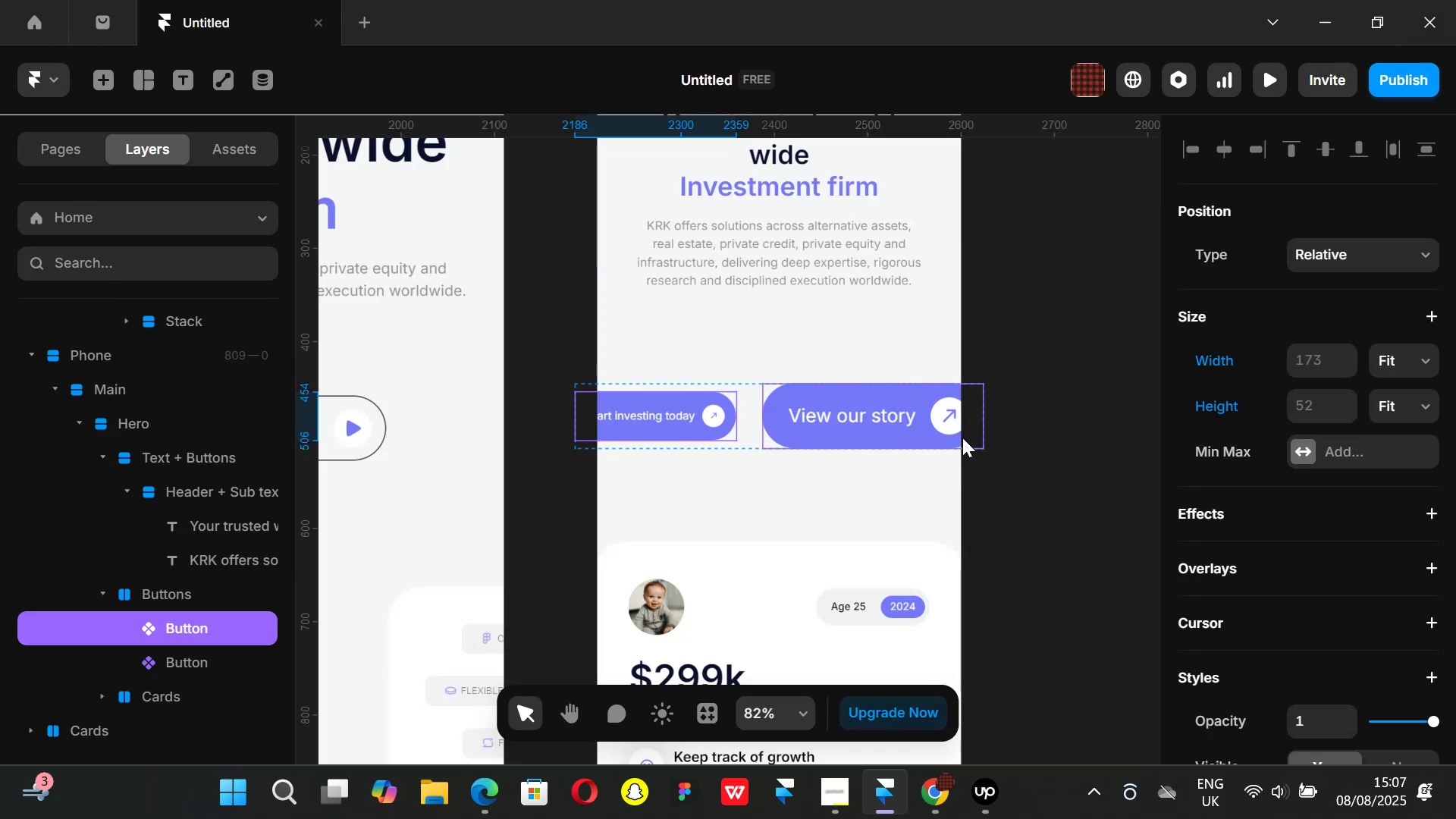 
left_click([913, 430])
 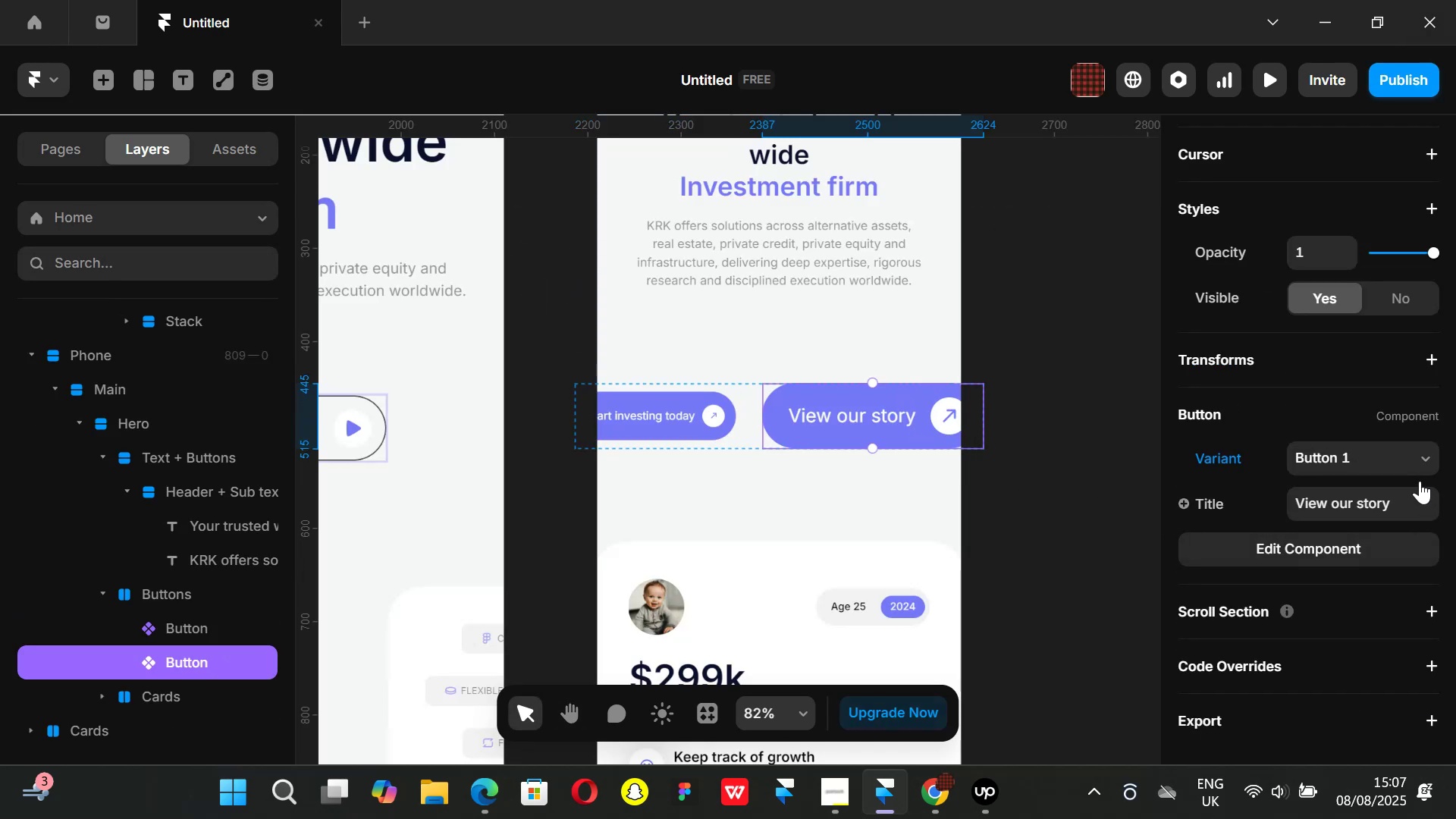 
left_click([1423, 466])
 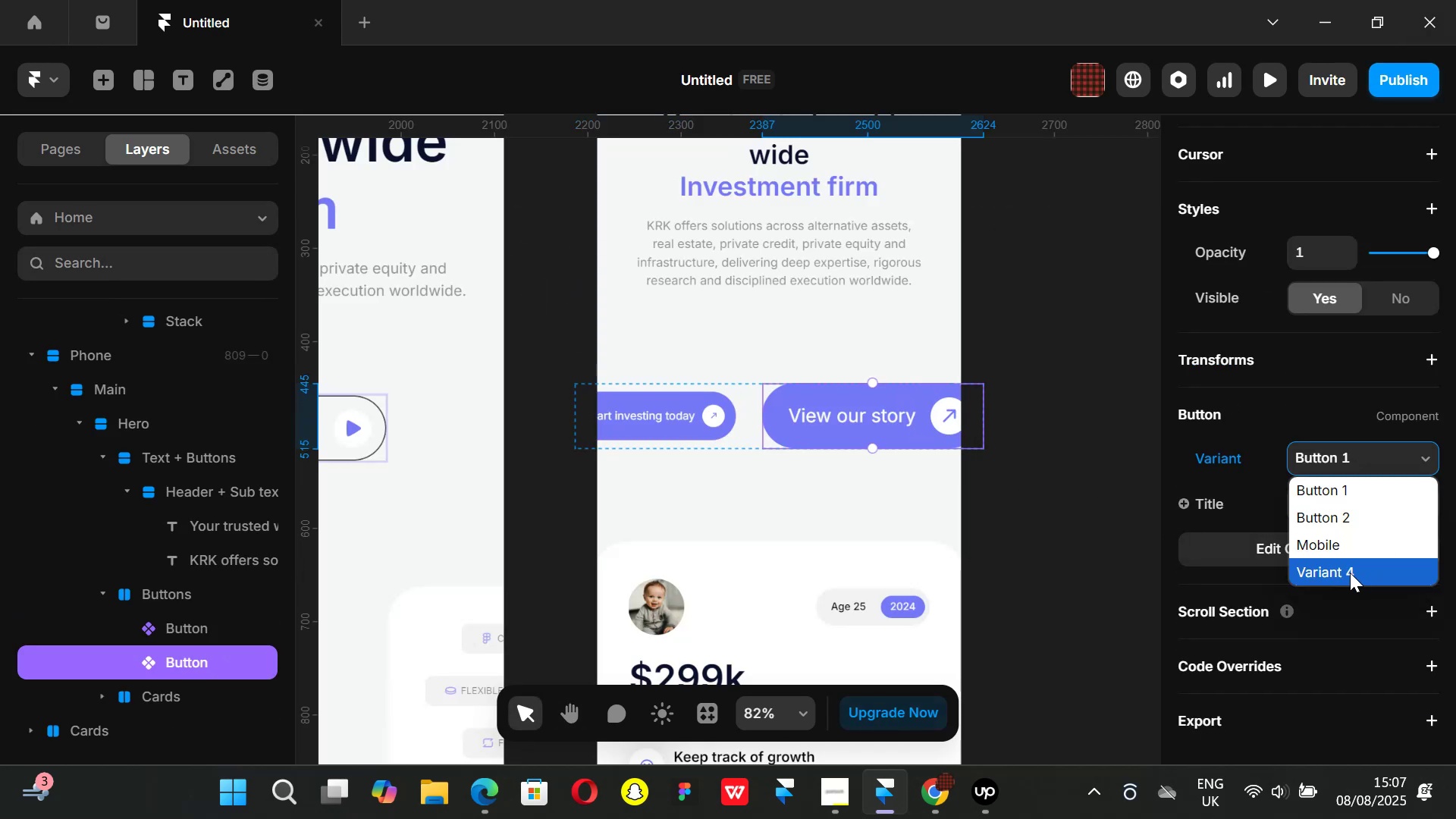 
left_click([1350, 573])
 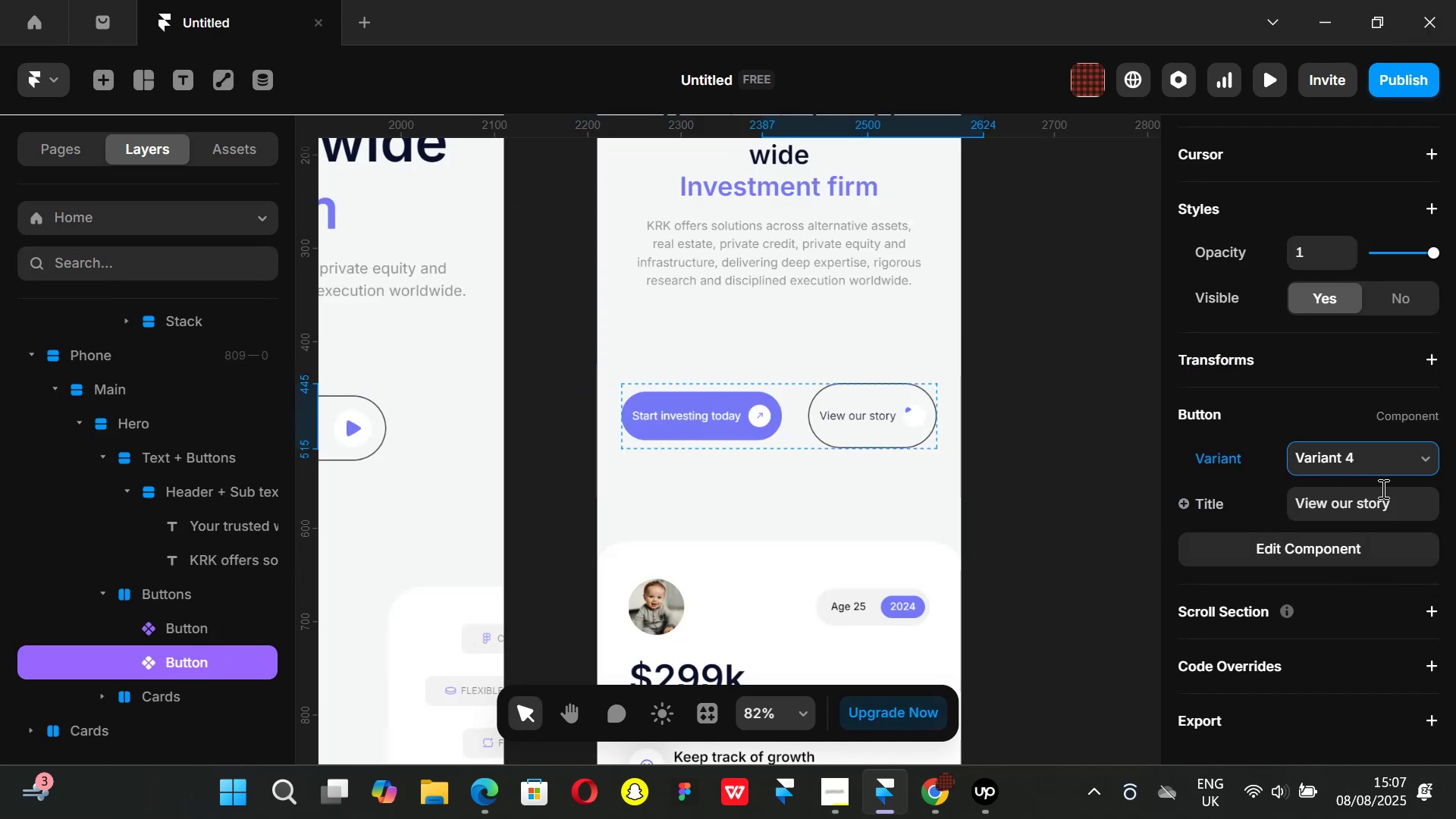 
scroll: coordinate [1357, 440], scroll_direction: up, amount: 3.0
 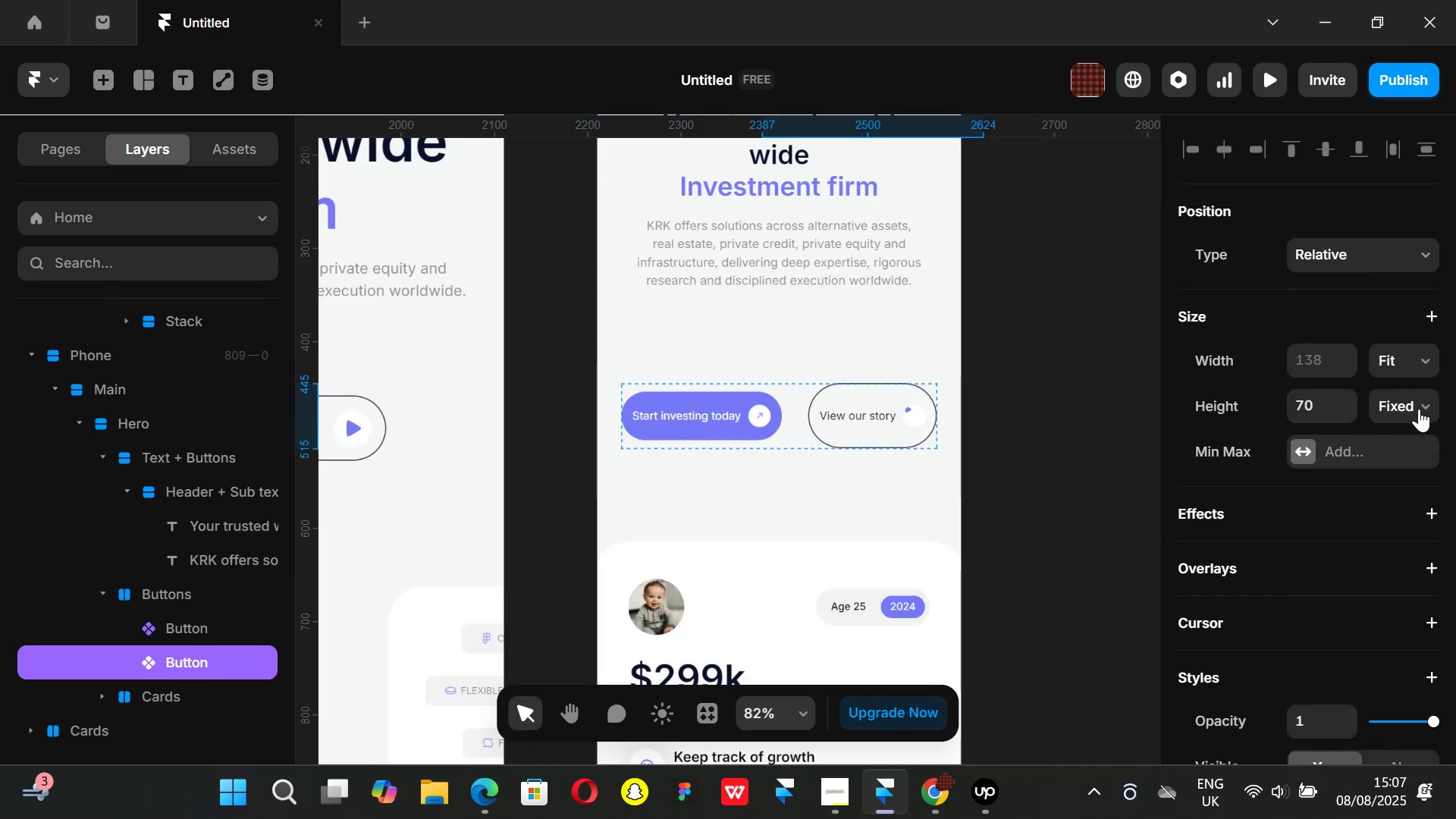 
left_click([1420, 408])
 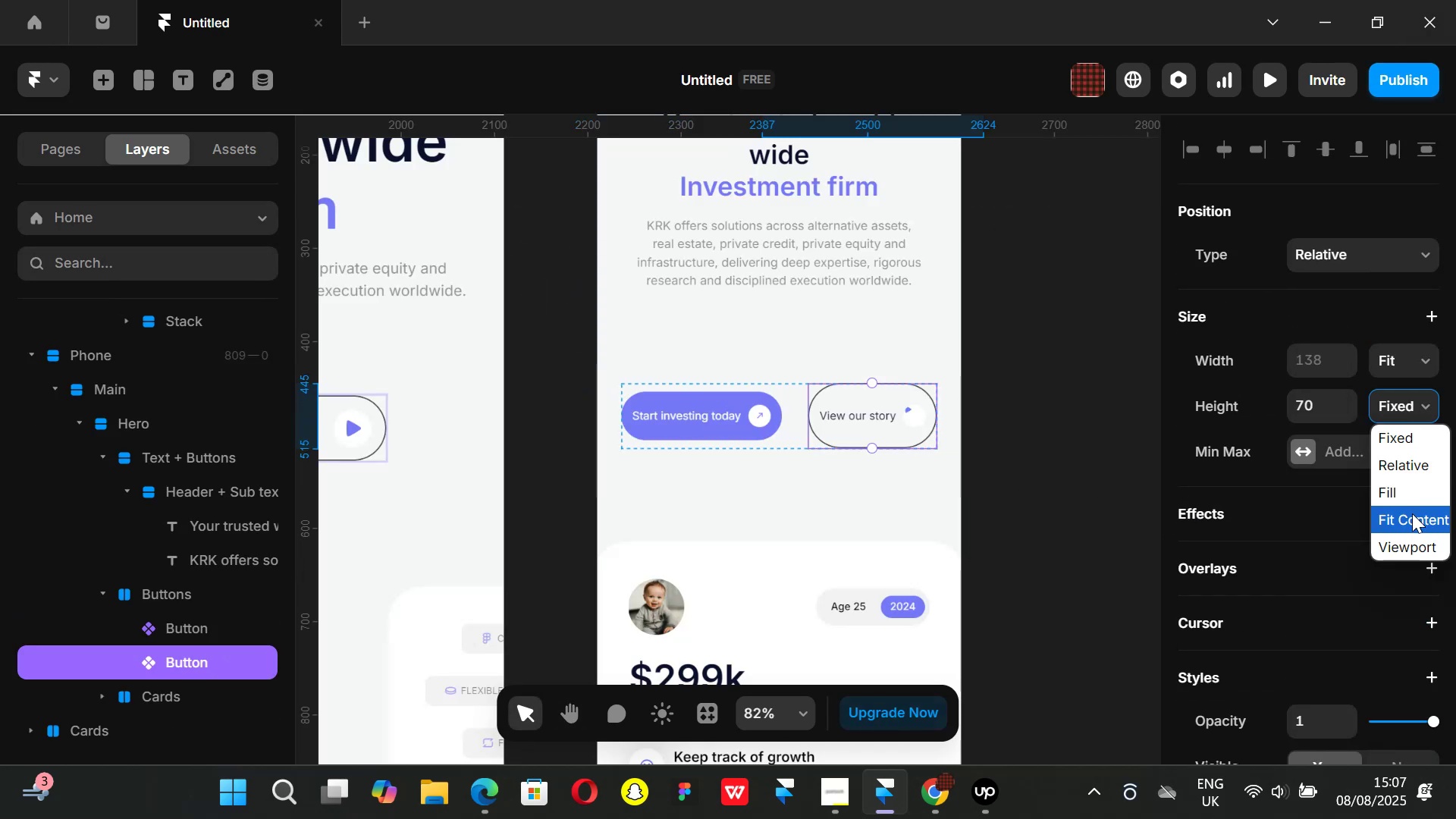 
left_click([1412, 513])
 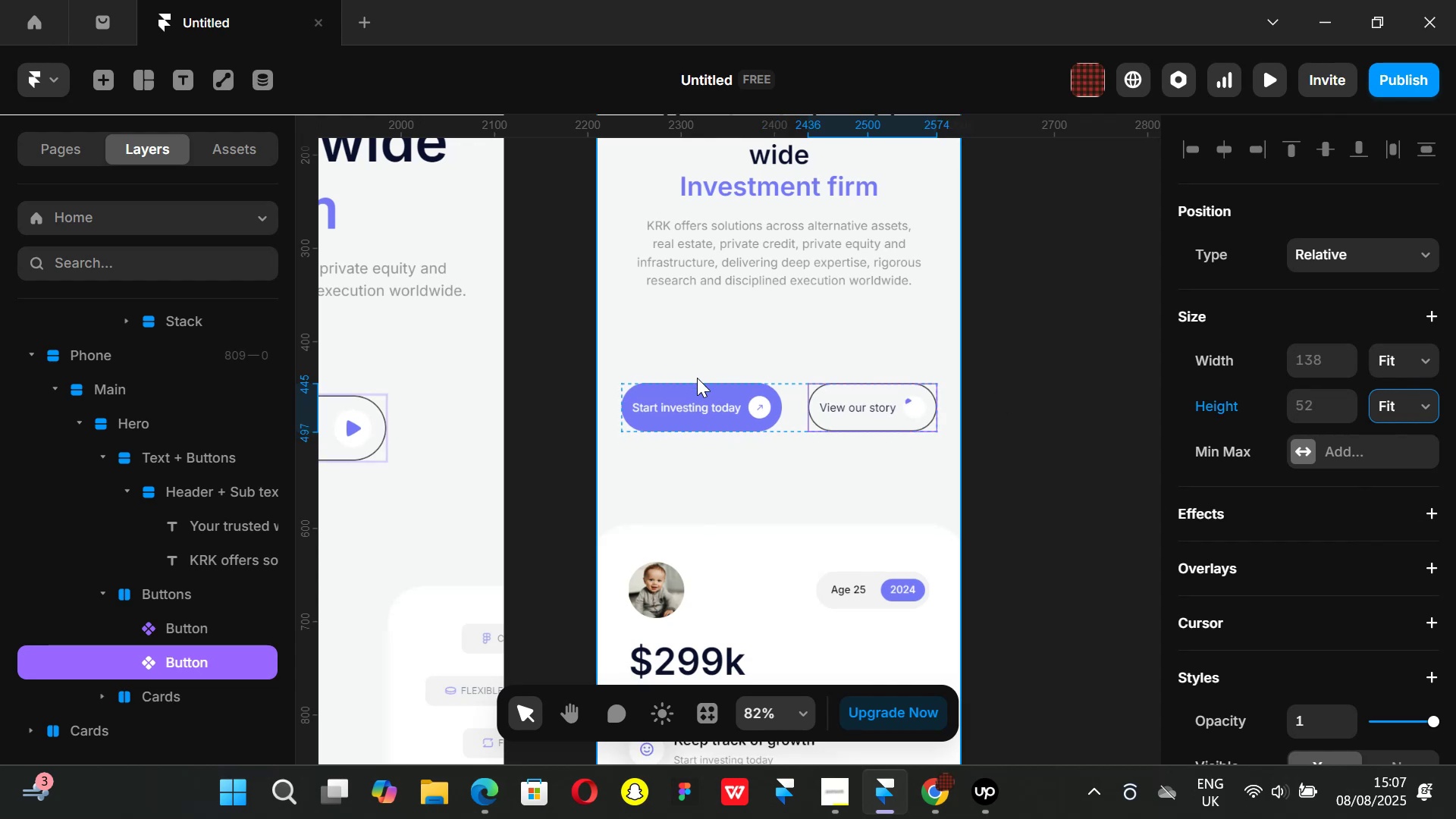 
double_click([726, 408])
 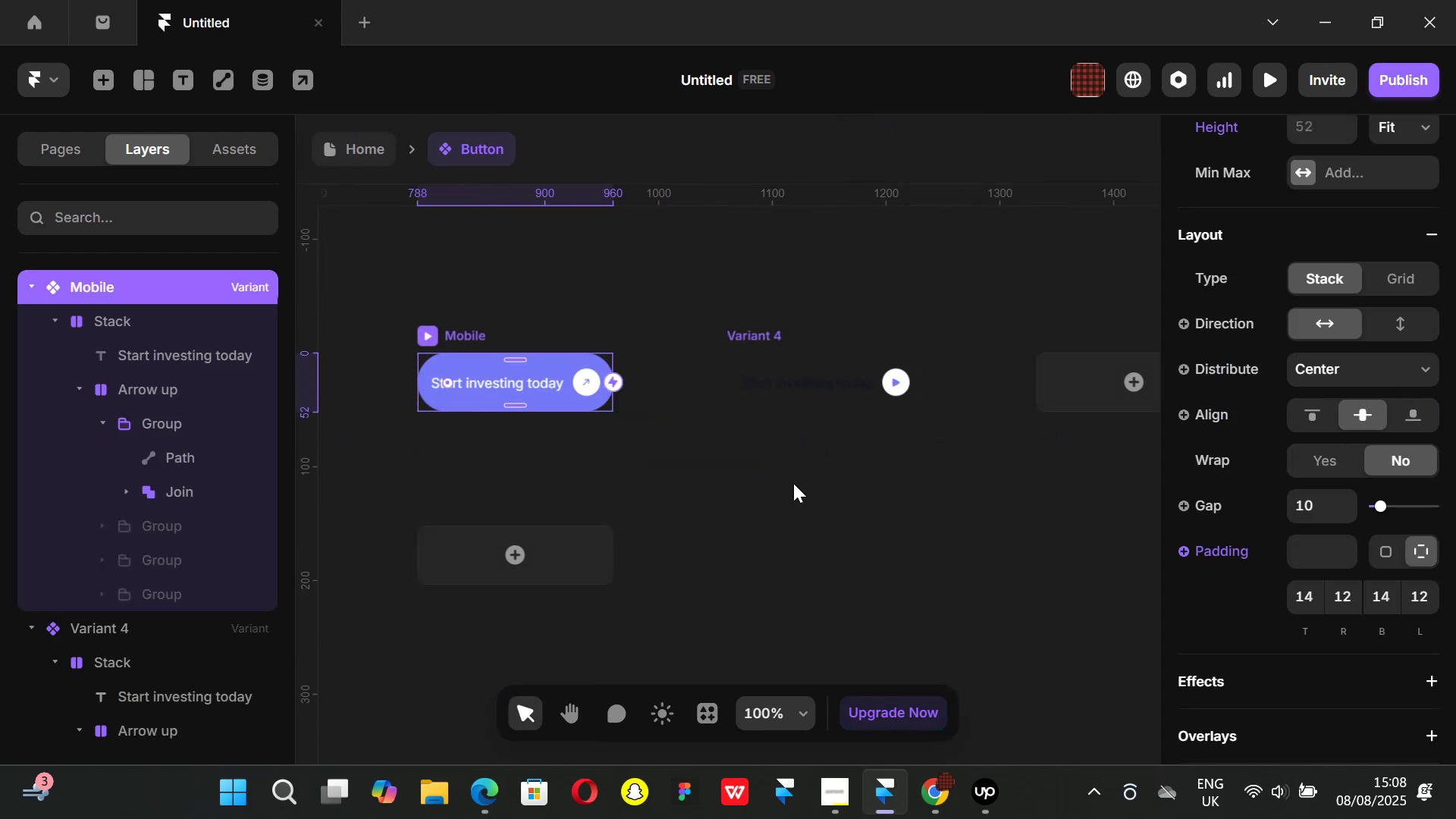 
left_click([756, 334])
 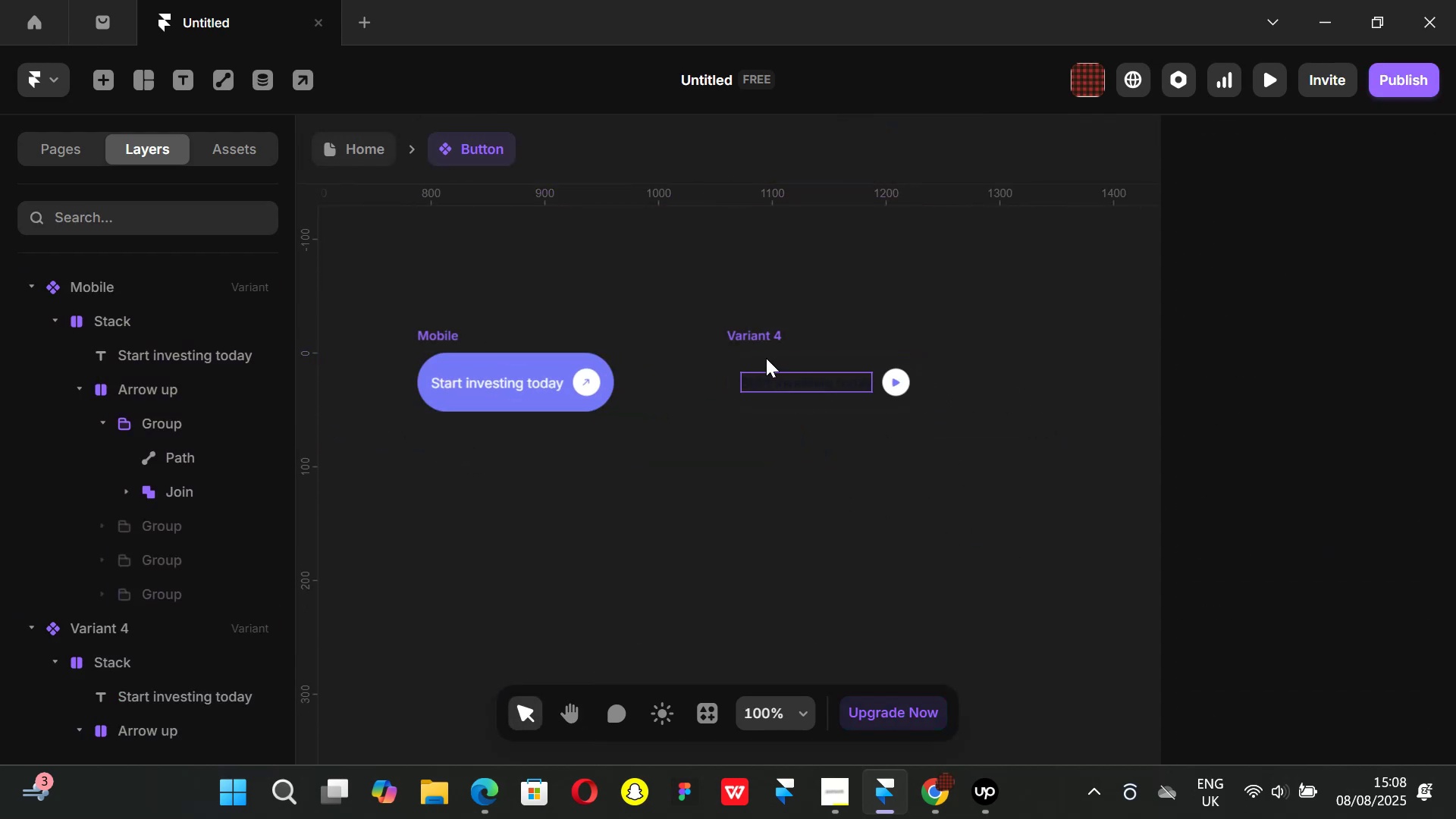 
left_click([759, 337])
 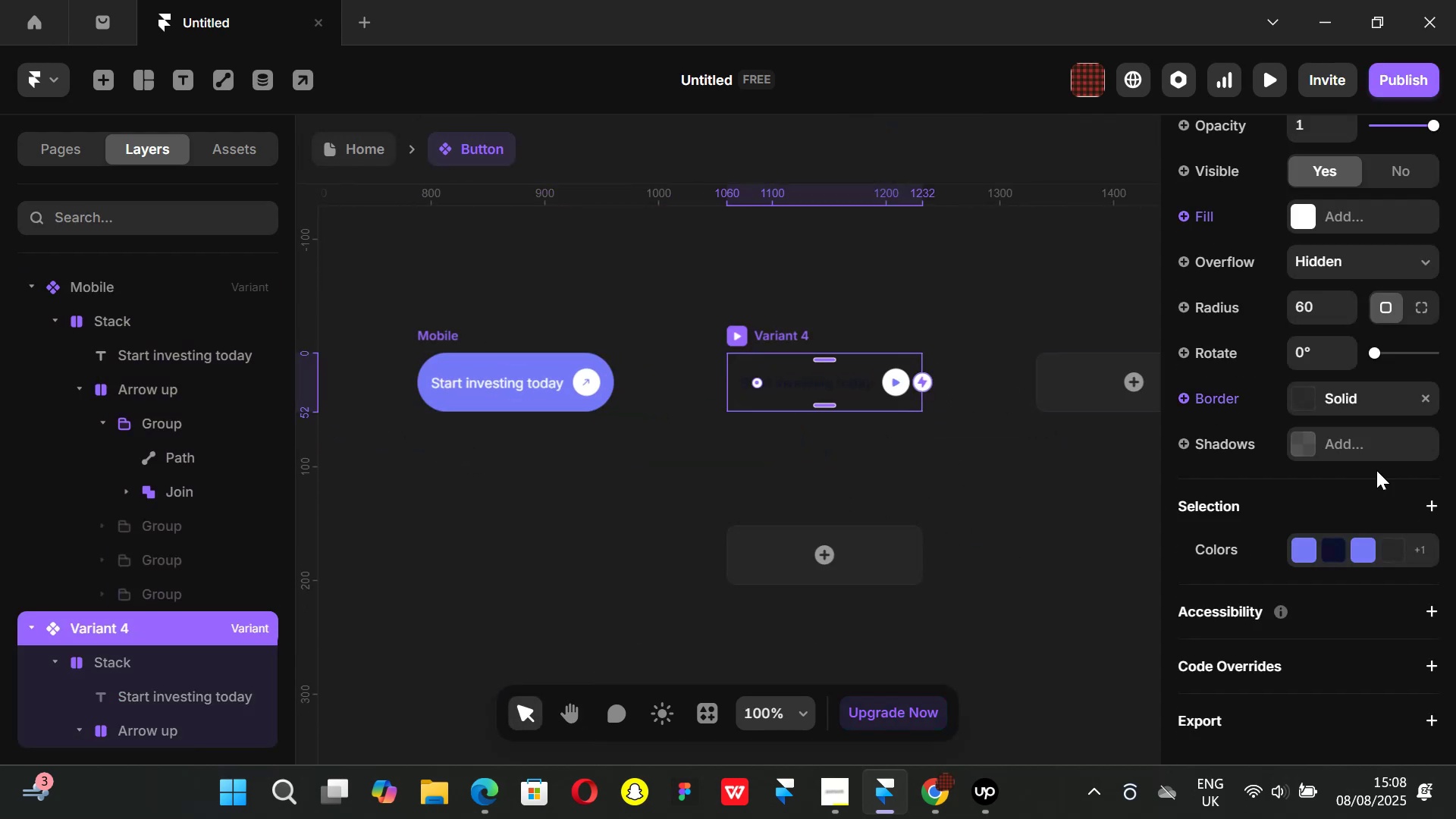 
scroll: coordinate [1376, 470], scroll_direction: up, amount: 3.0
 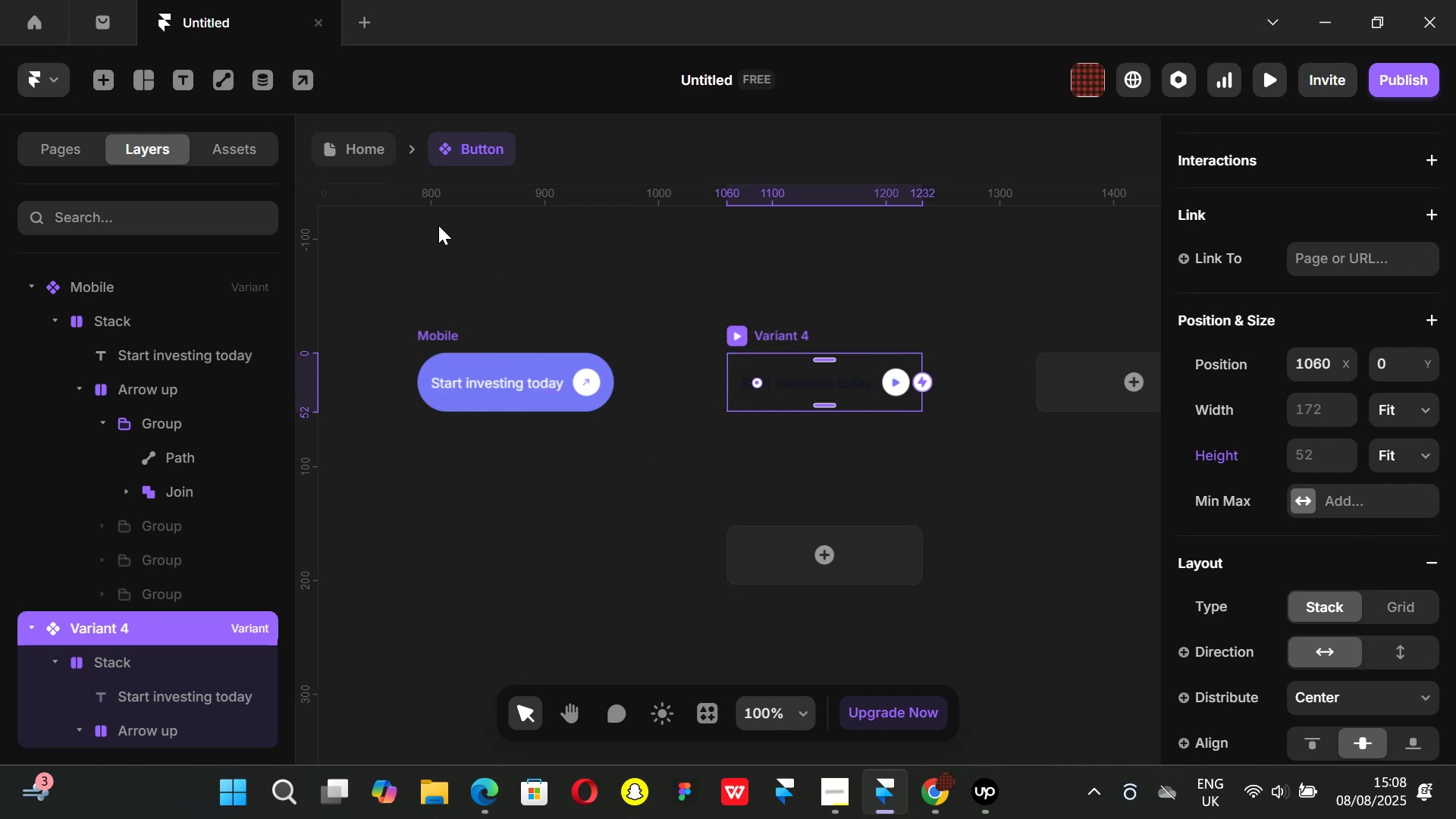 
left_click([364, 140])
 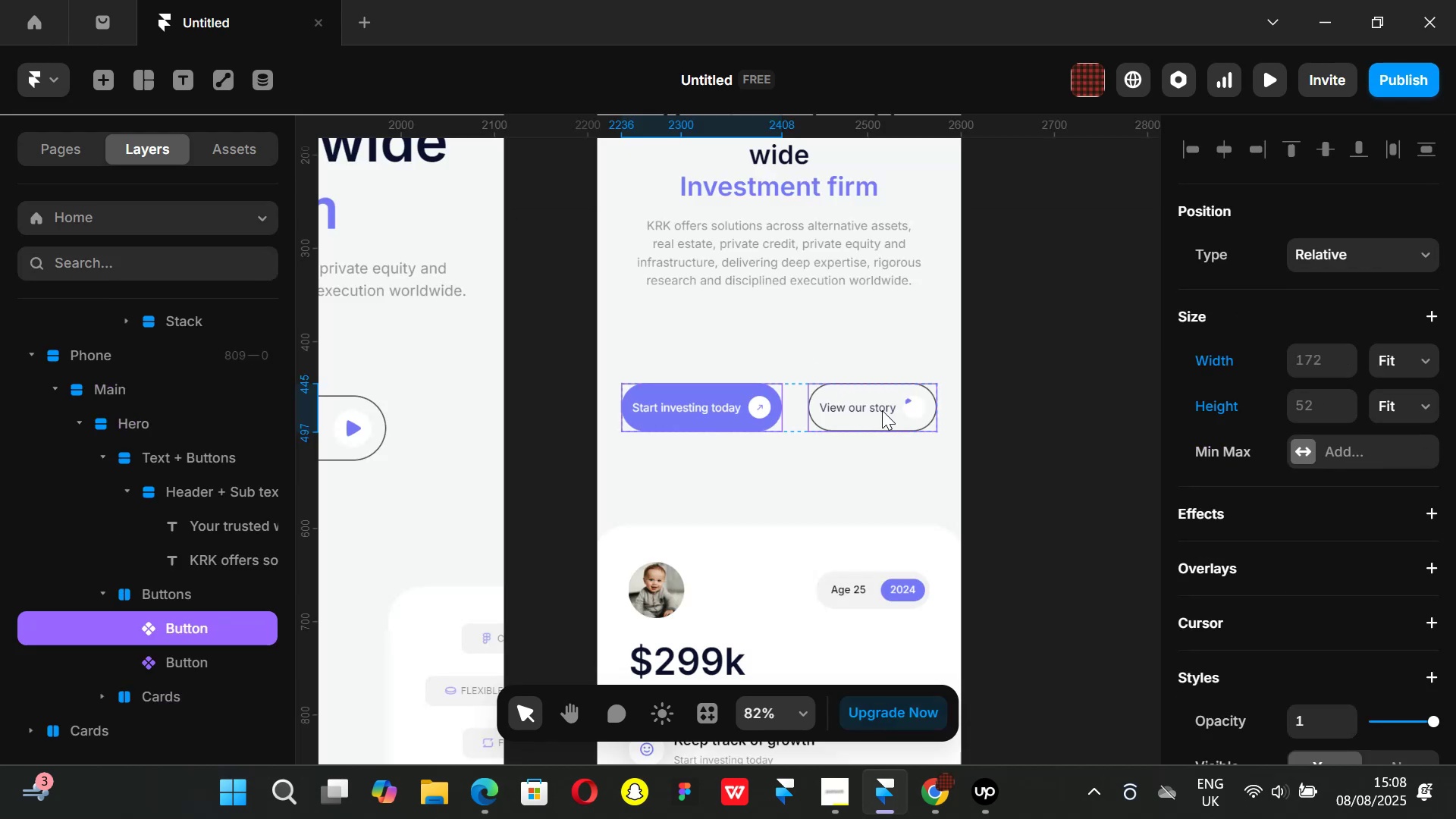 
left_click([883, 410])
 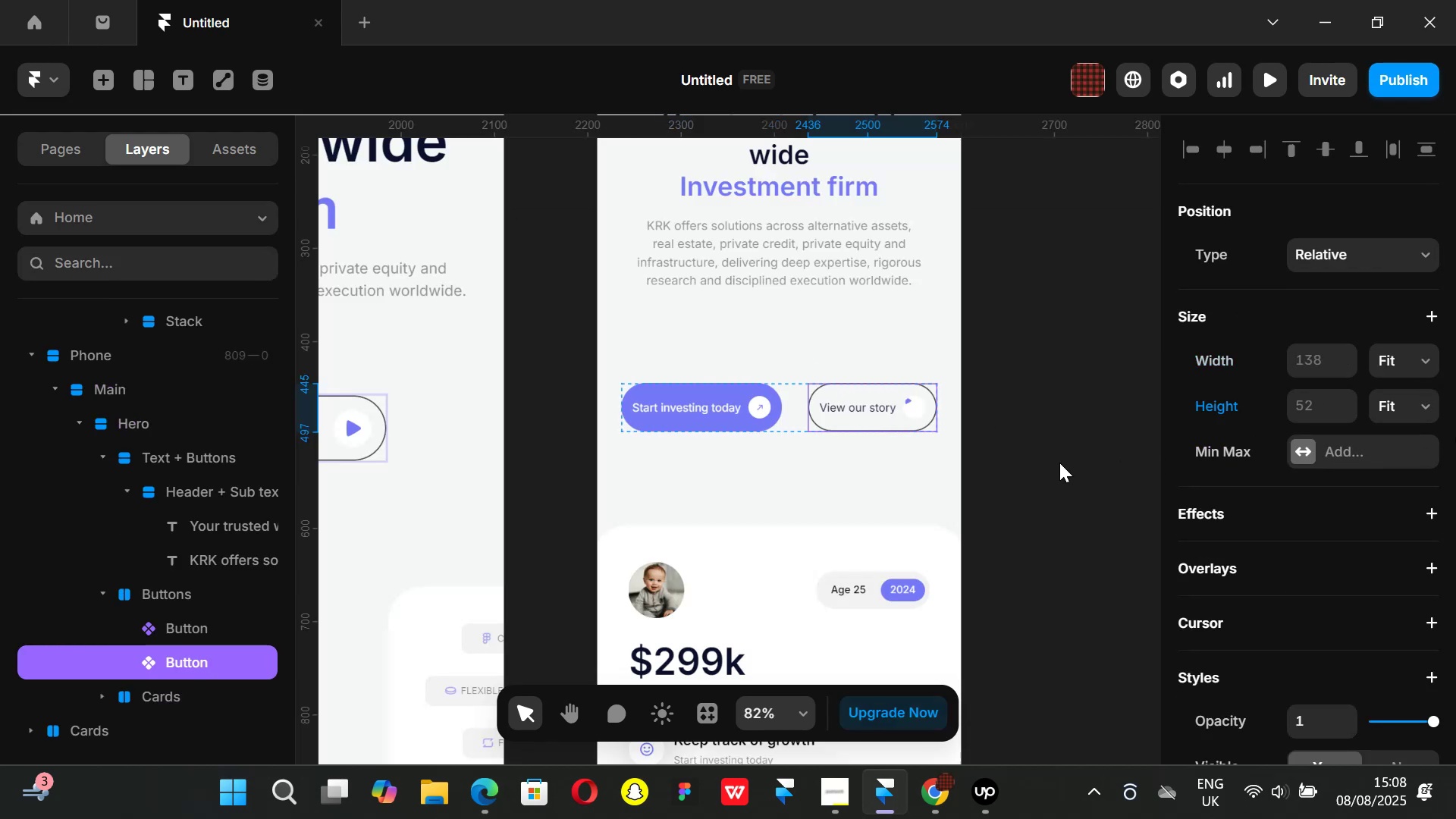 
left_click([1048, 464])
 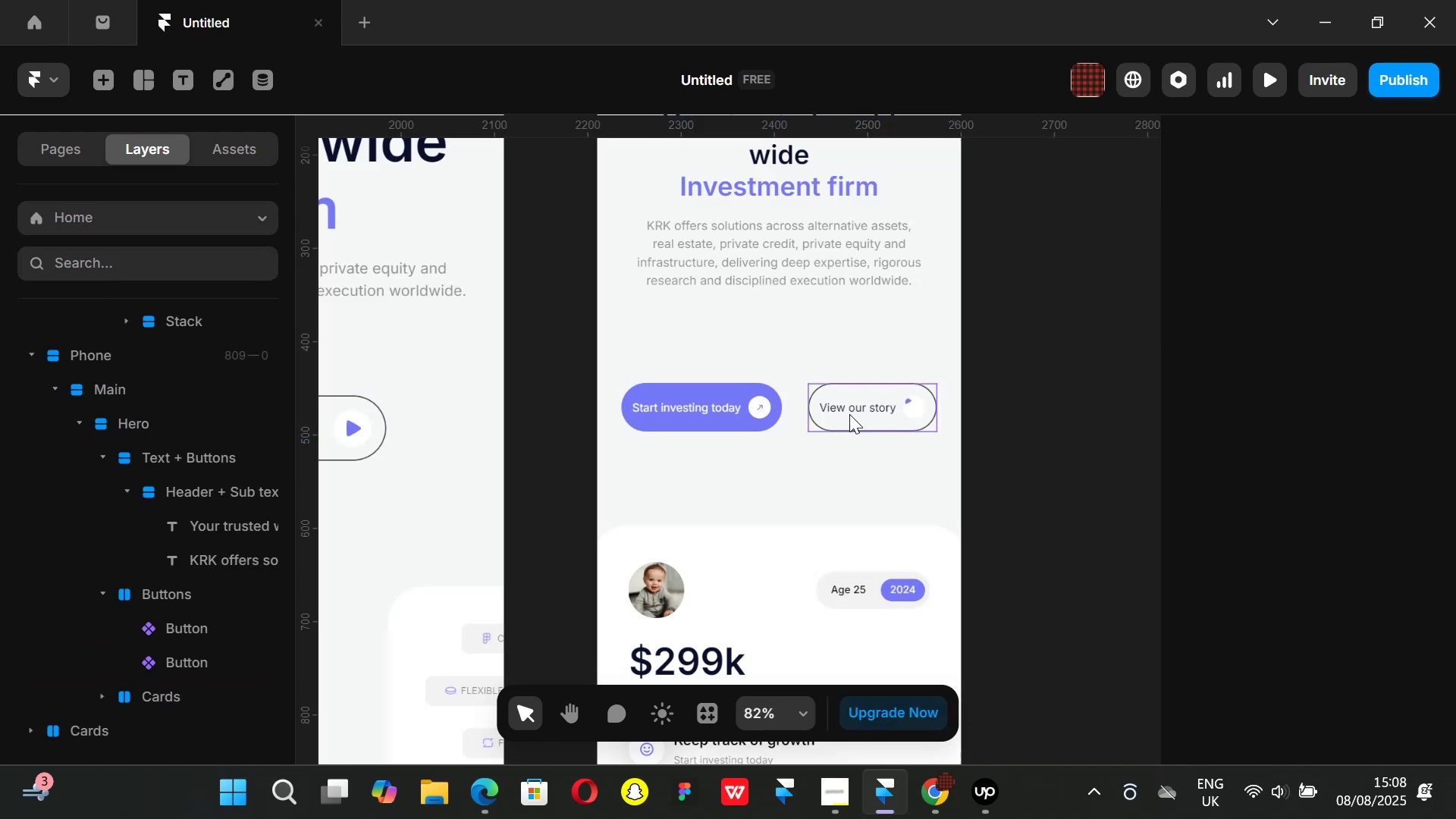 
left_click([849, 414])
 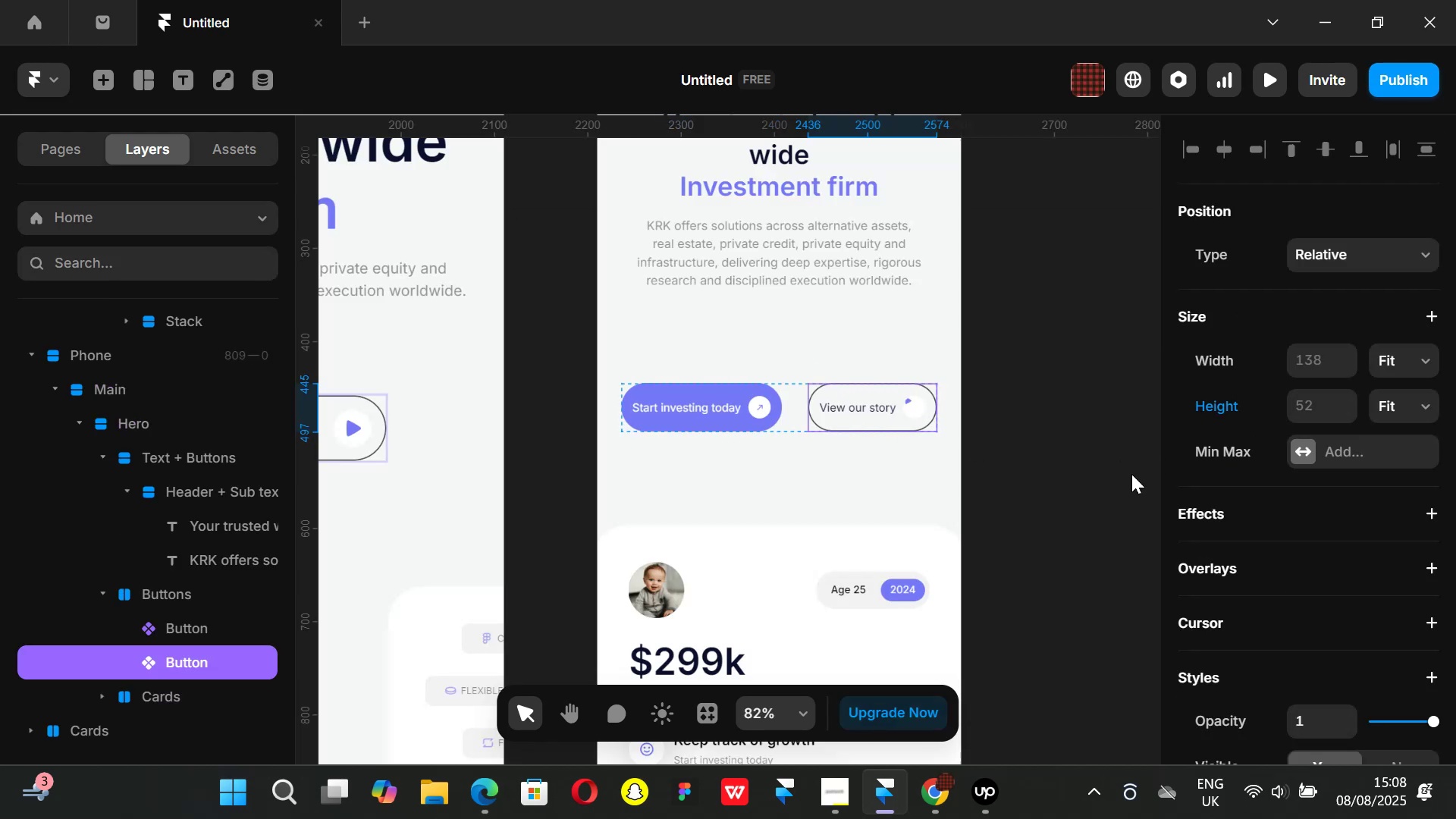 
scroll: coordinate [1310, 504], scroll_direction: down, amount: 4.0
 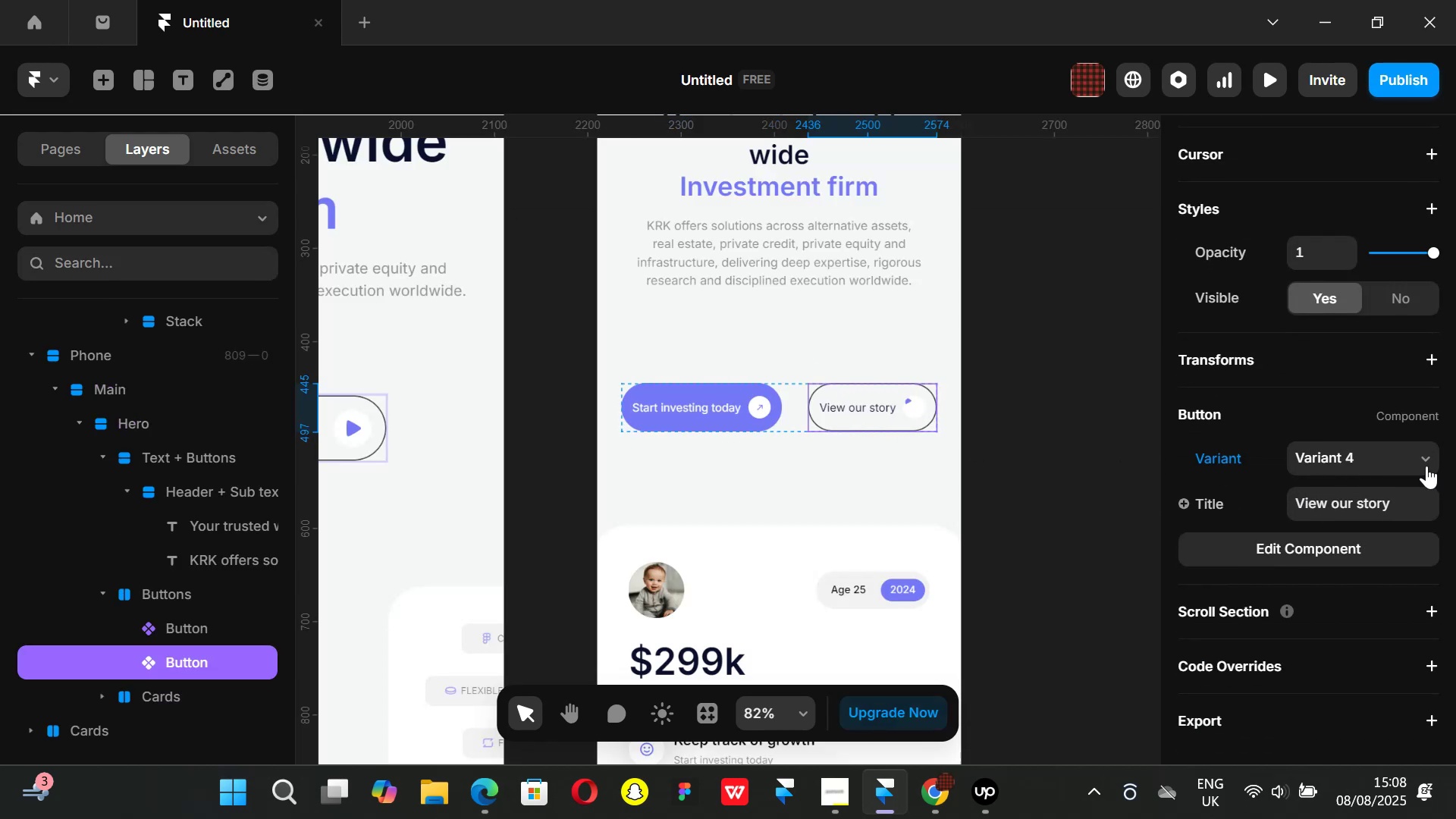 
left_click([1435, 455])
 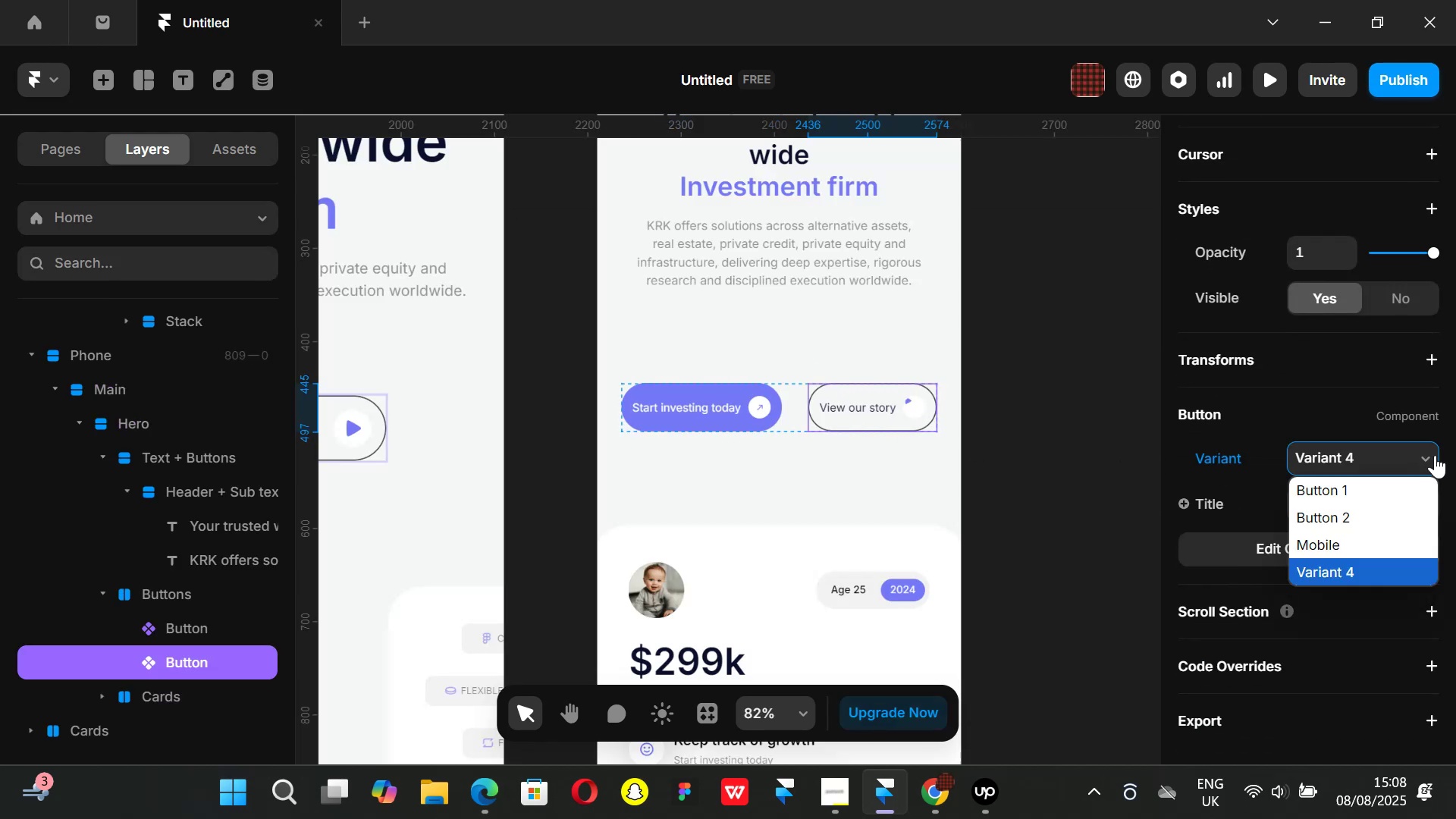 
left_click([1435, 455])
 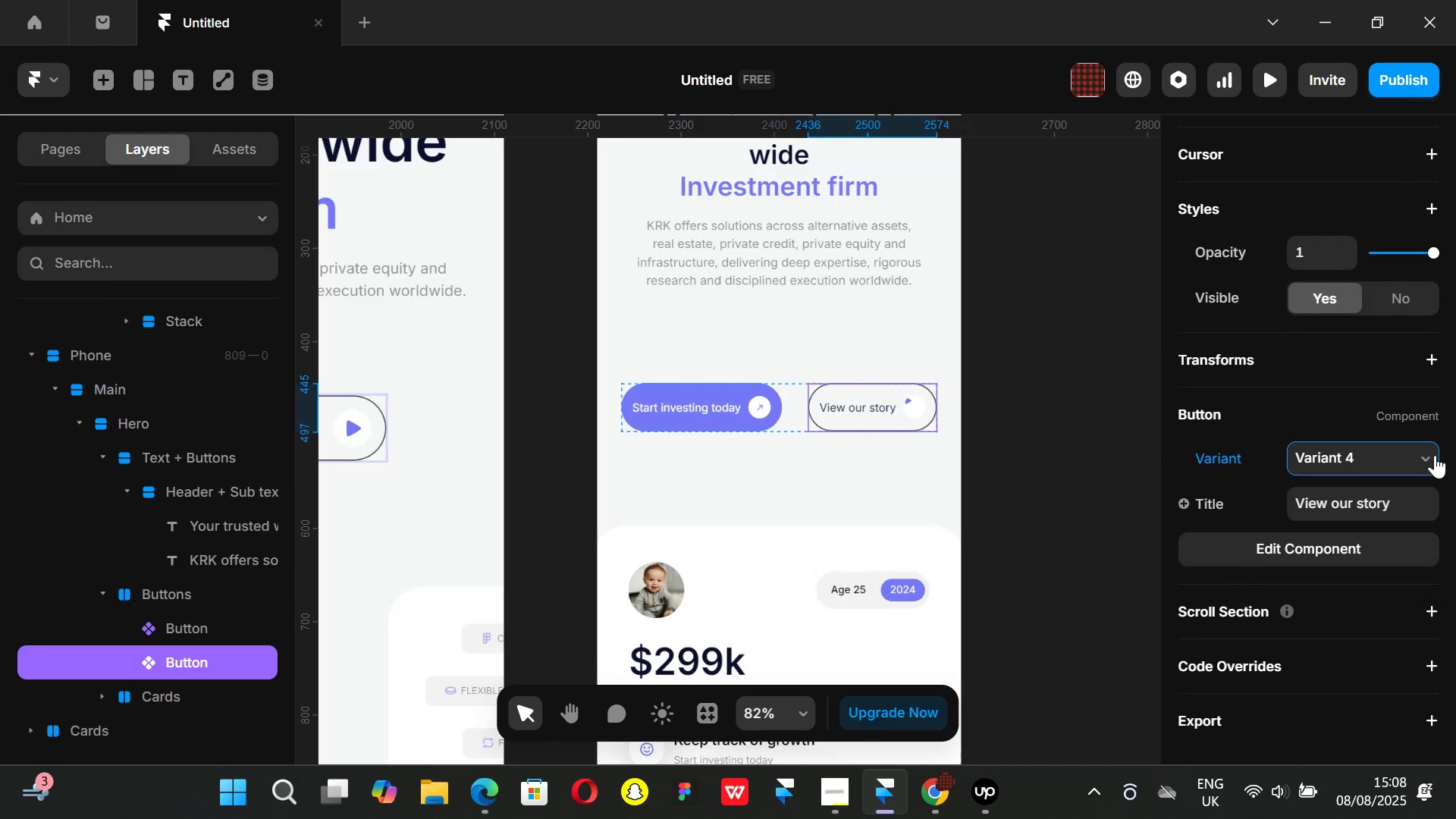 
left_click([1435, 455])
 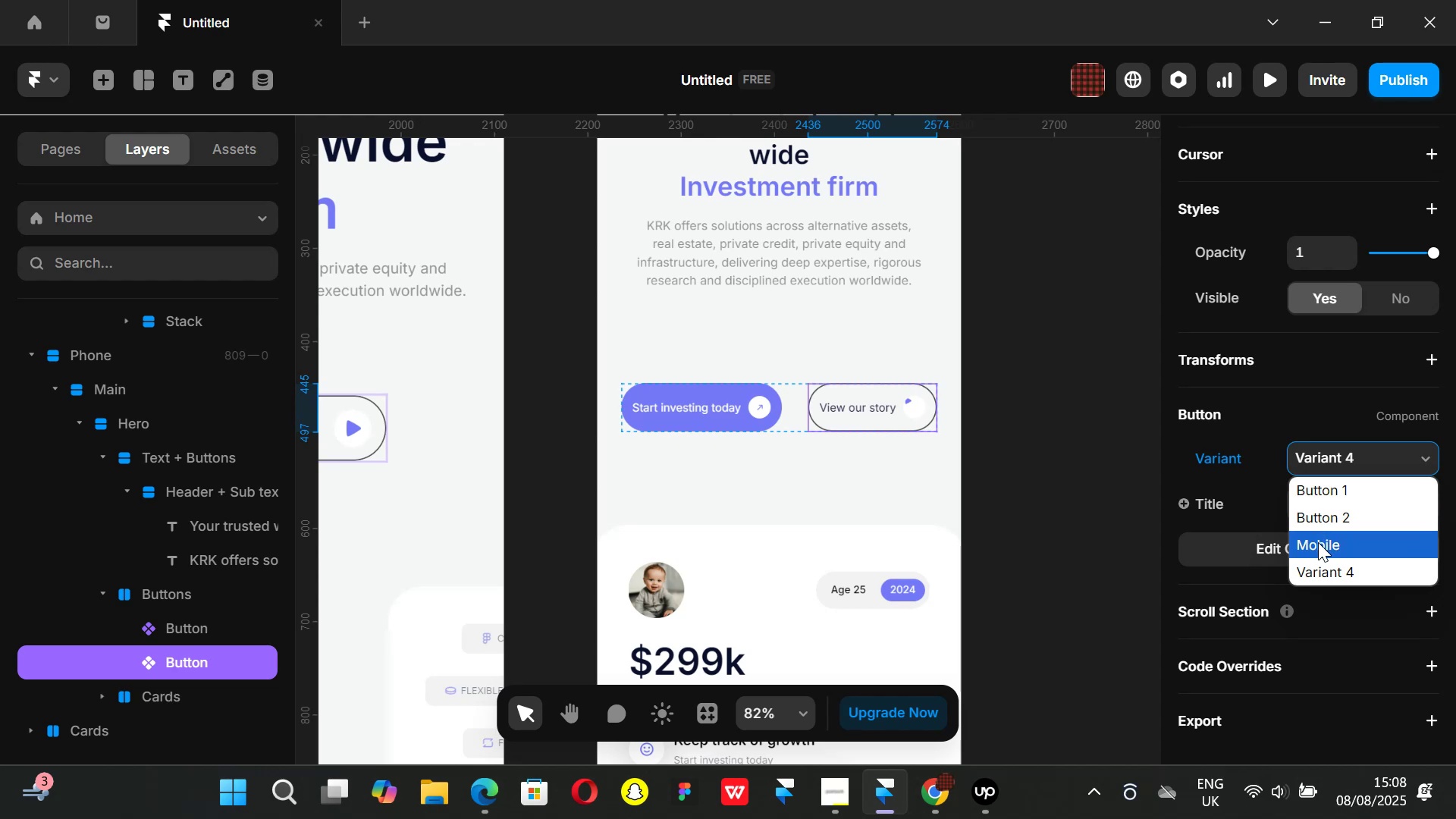 
left_click([1319, 543])
 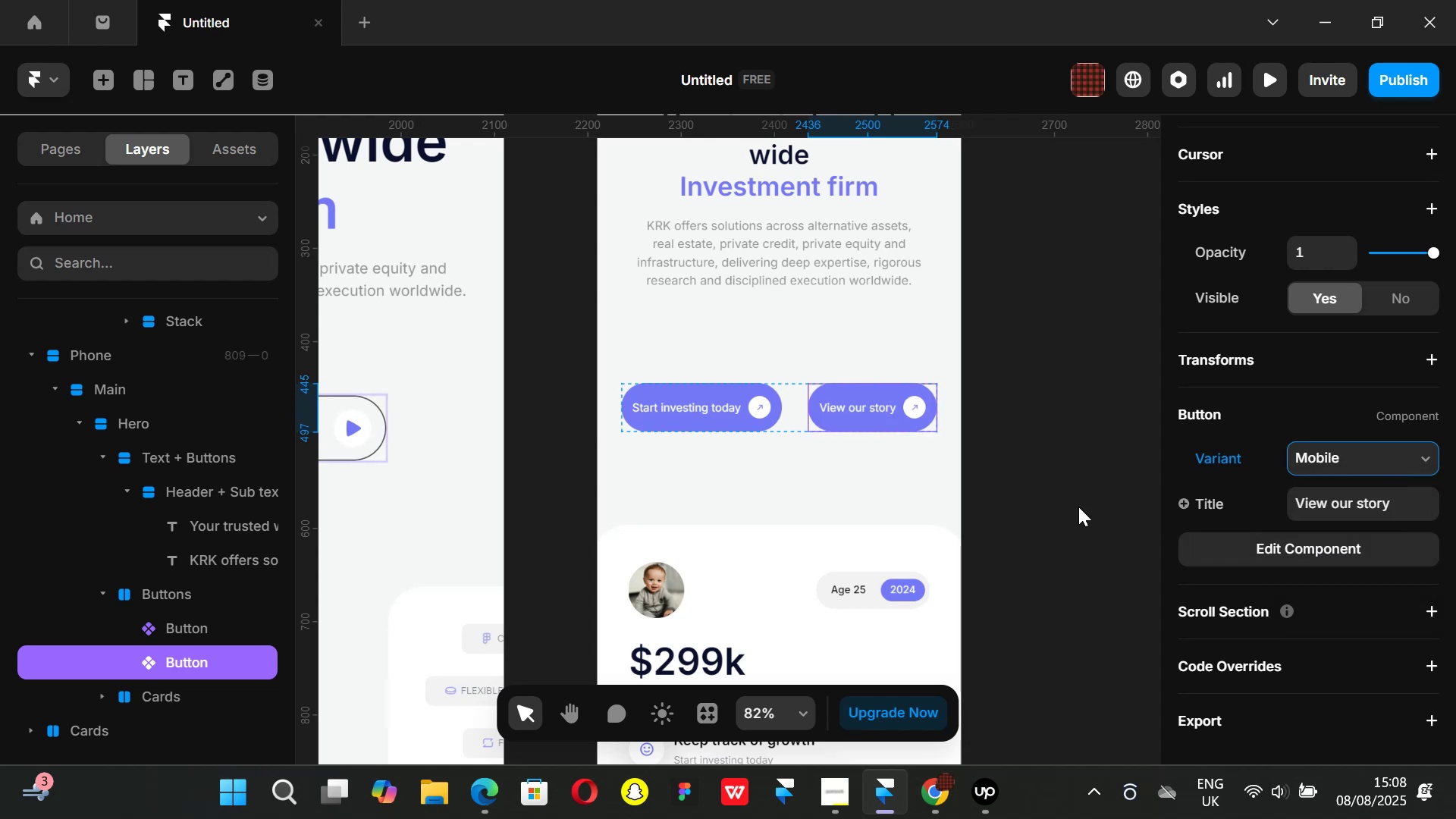 
left_click([1078, 507])
 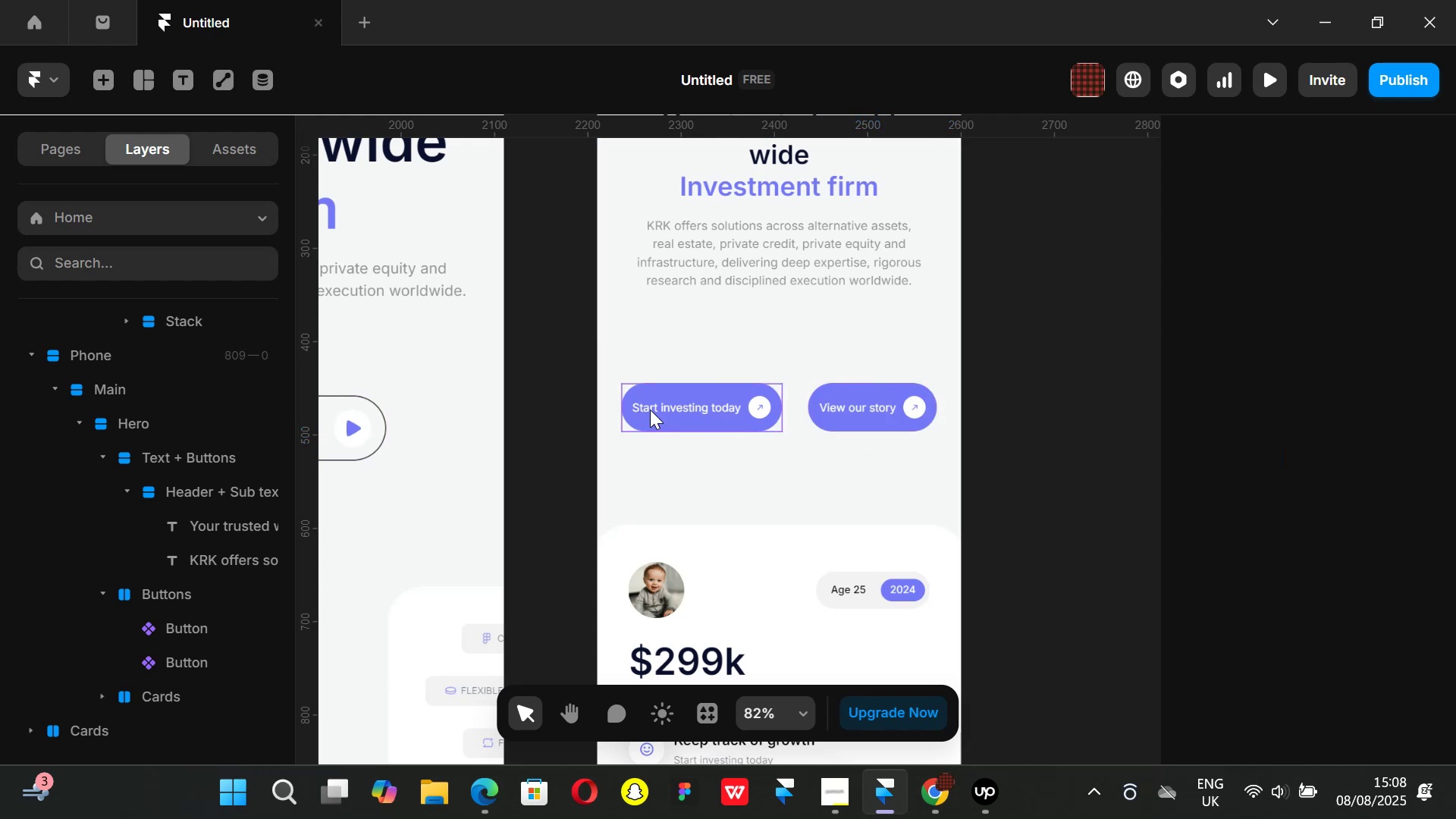 
double_click([654, 410])
 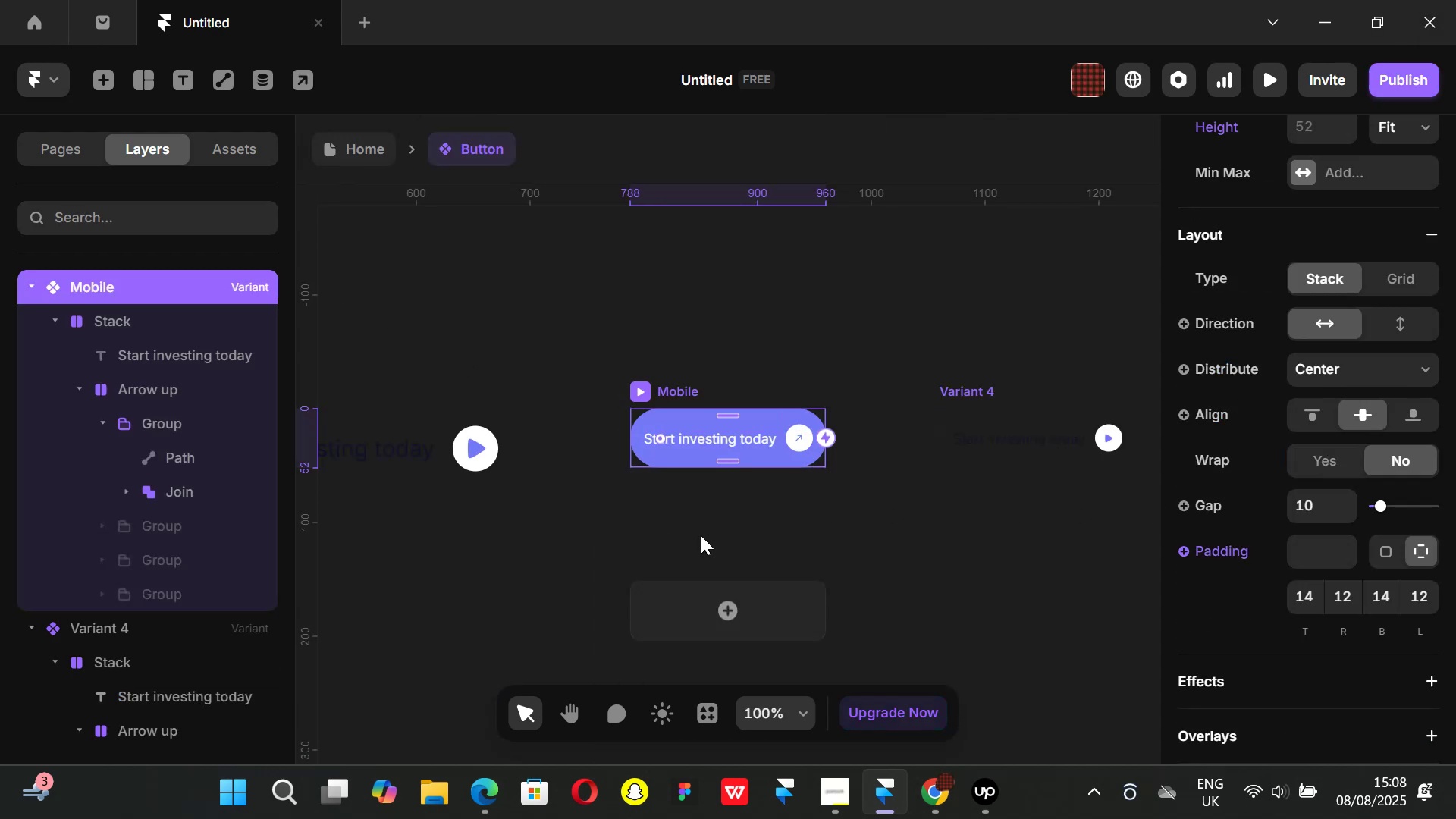 
scroll: coordinate [815, 532], scroll_direction: down, amount: 1.0
 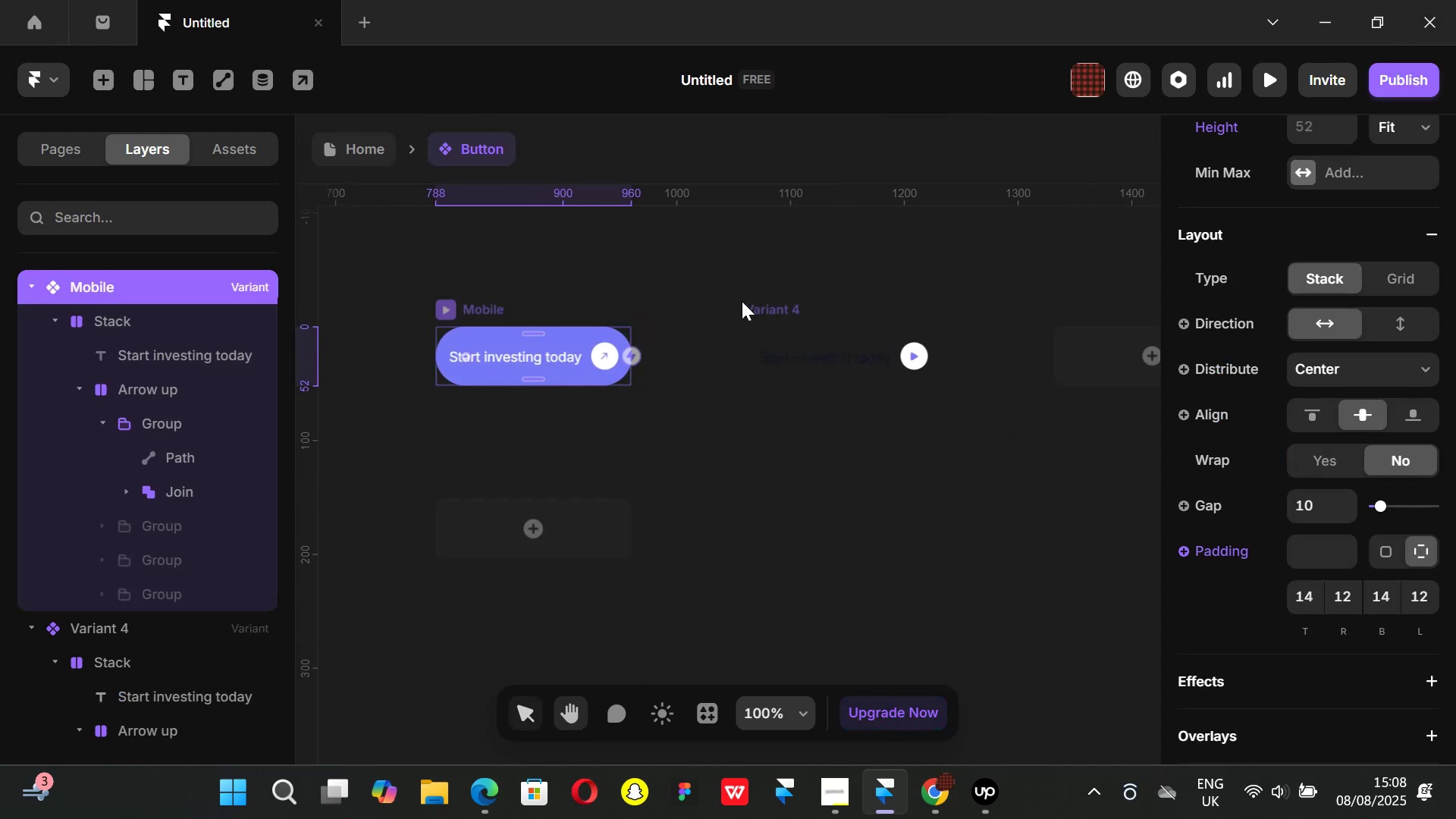 
left_click([761, 301])
 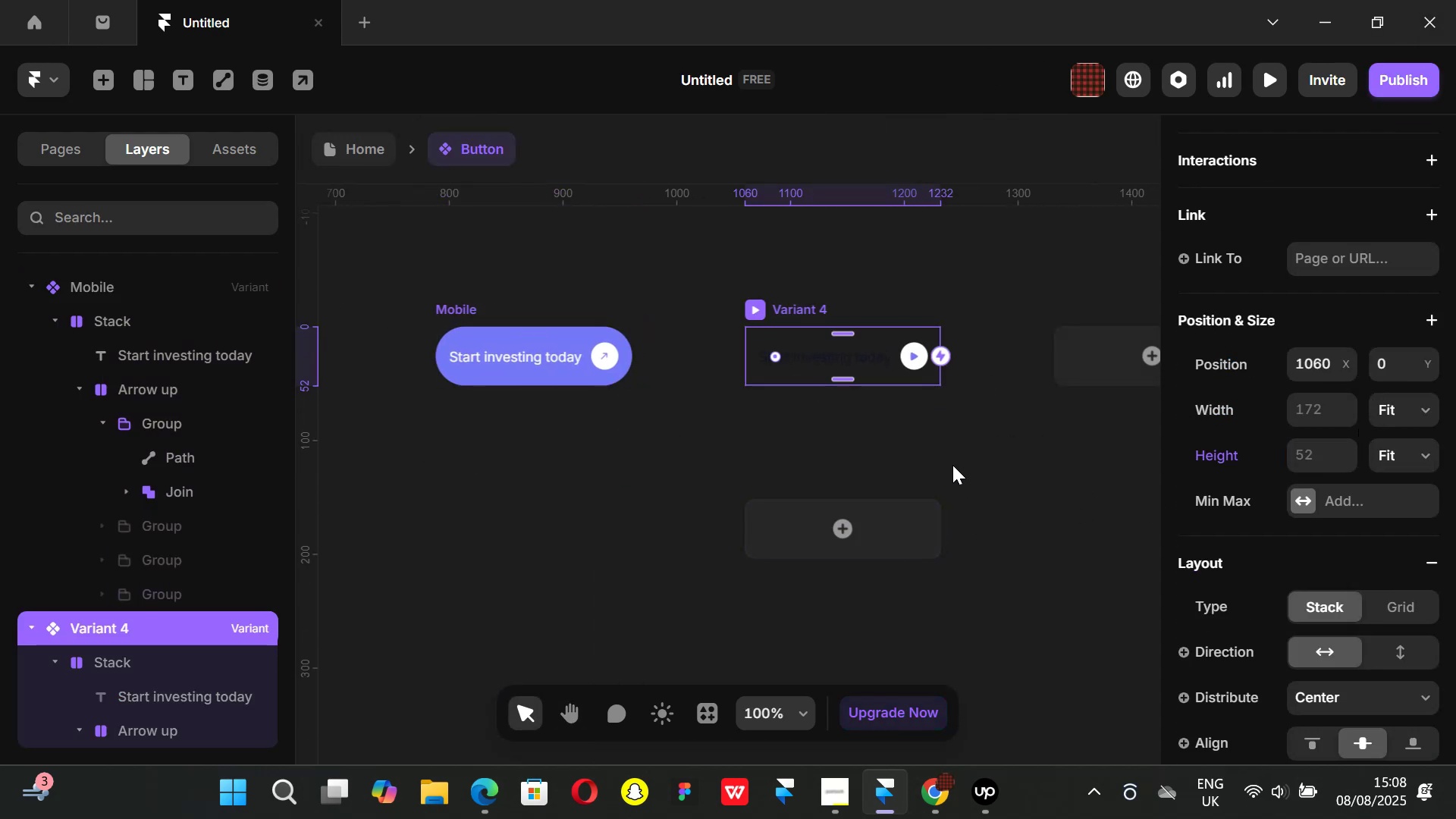 
hold_key(key=ControlLeft, duration=1.11)
scroll: coordinate [970, 344], scroll_direction: up, amount: 6.0
 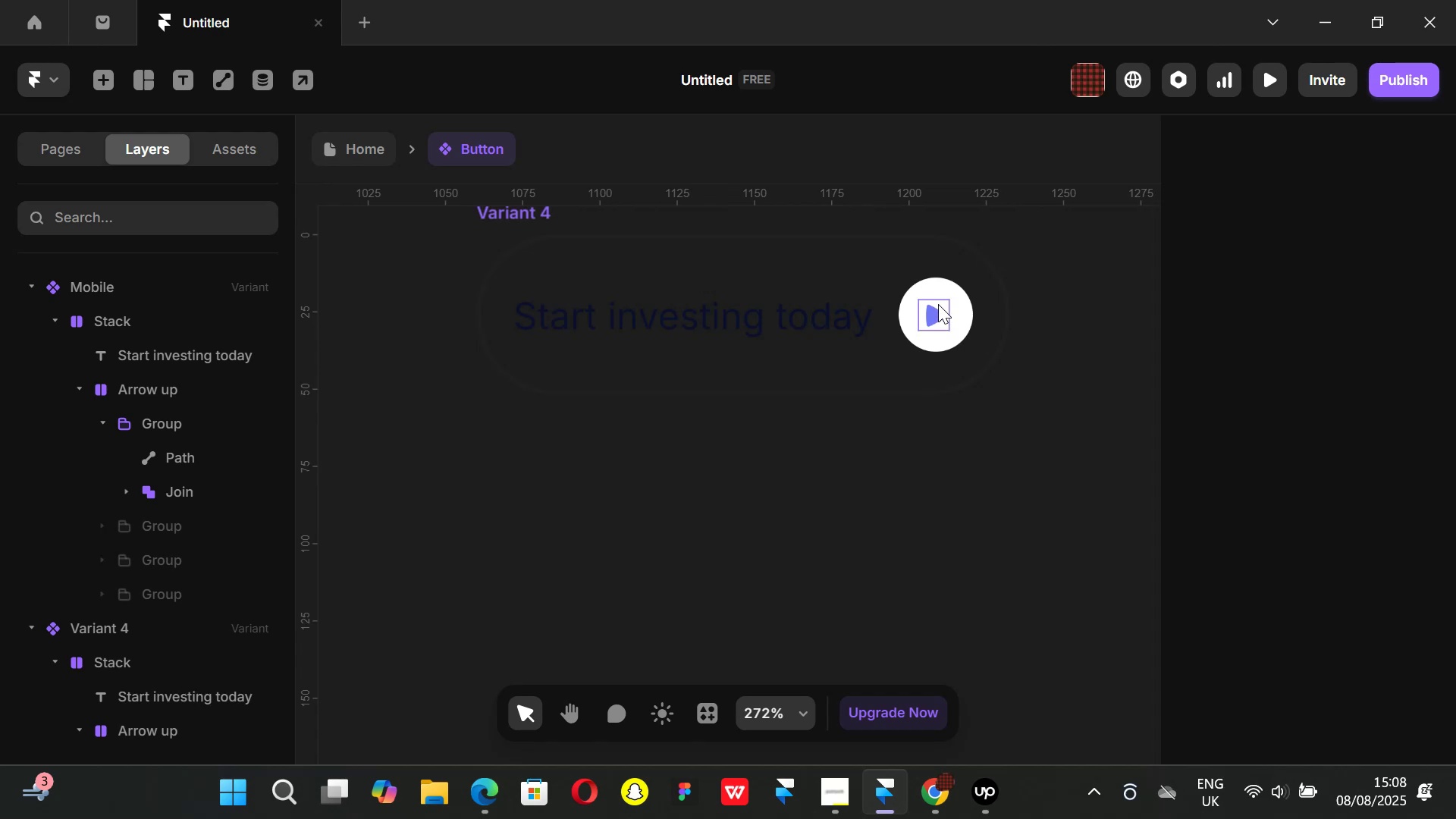 
left_click([938, 304])
 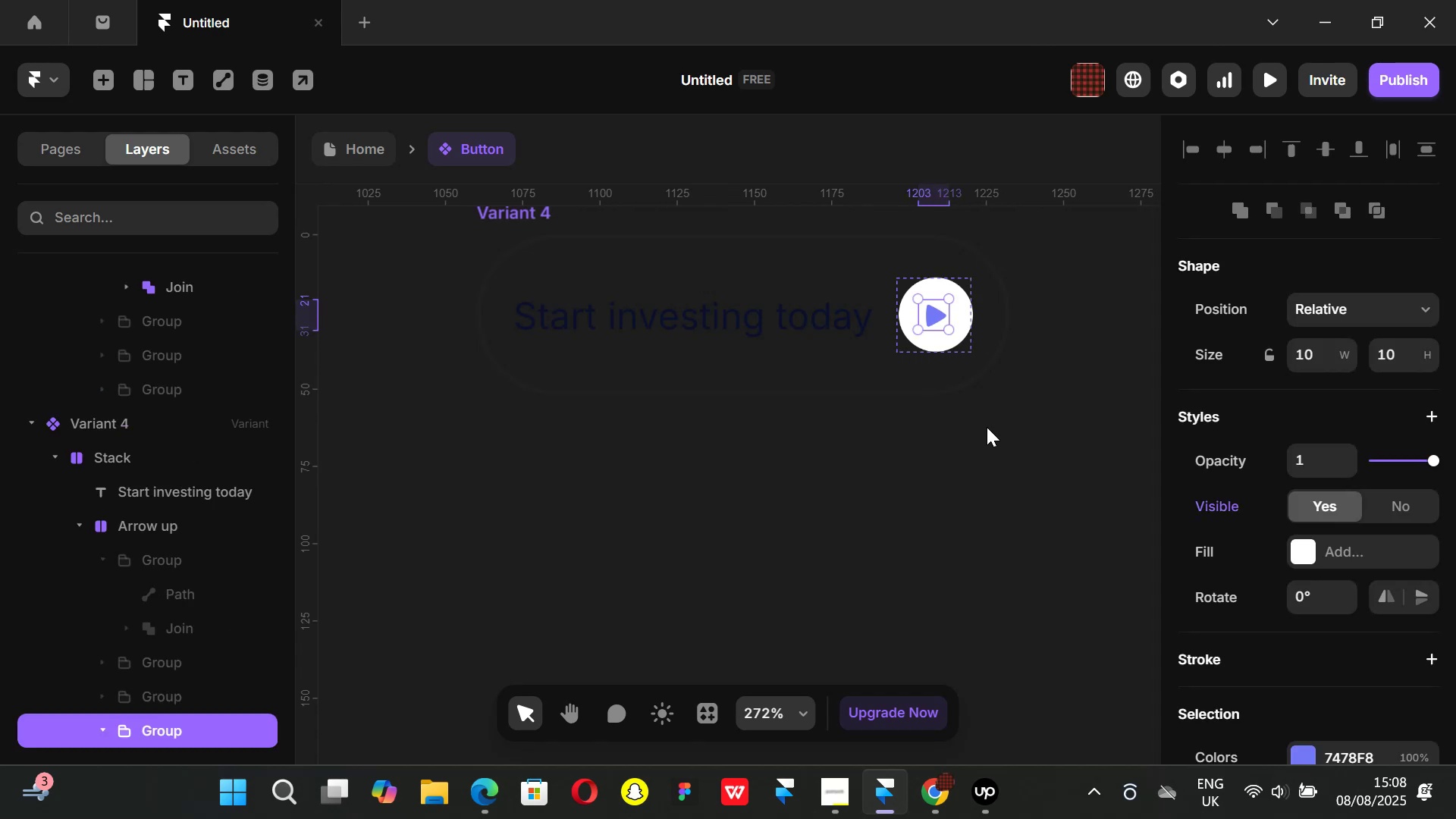 
left_click([987, 427])
 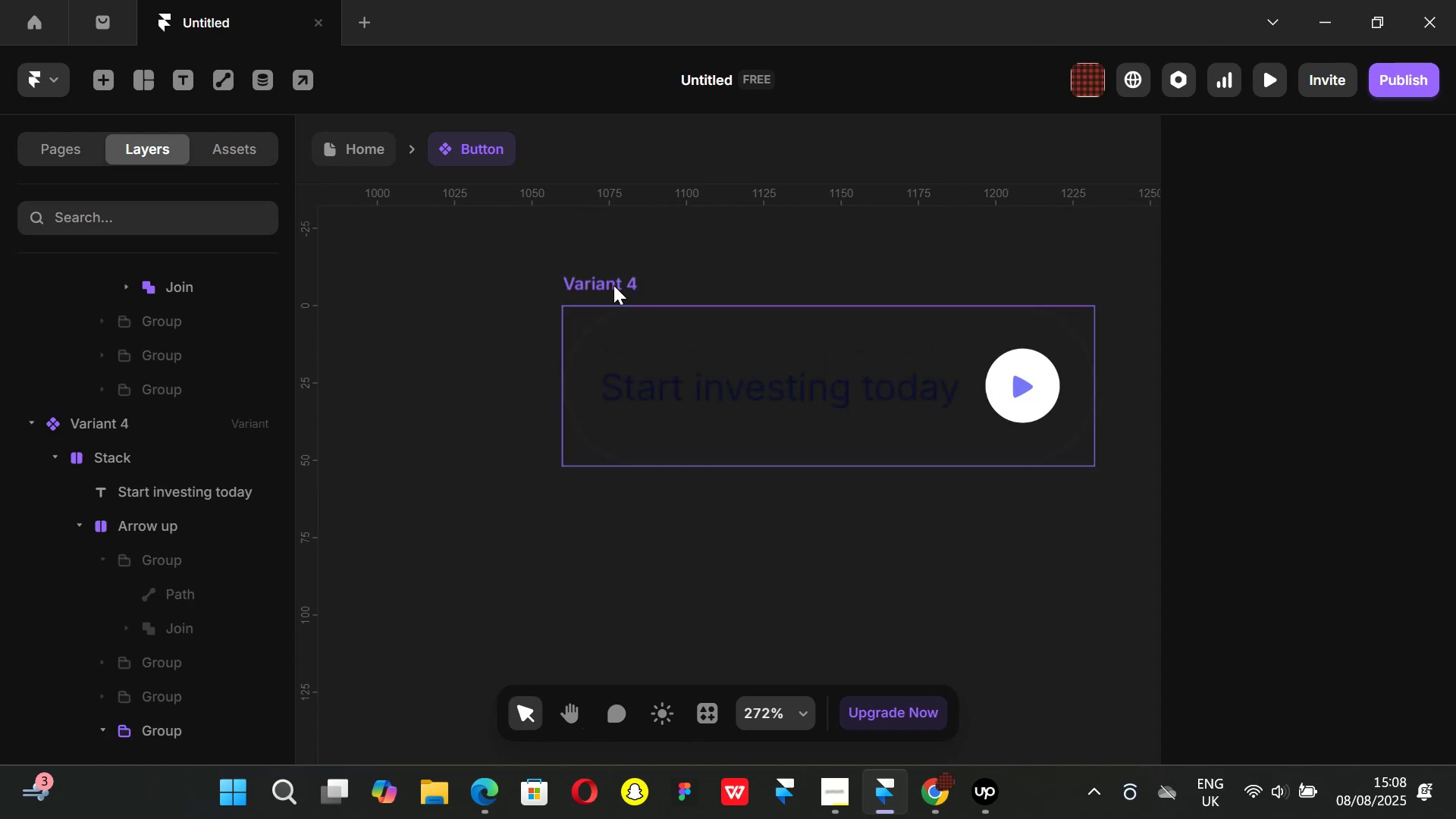 
left_click([610, 284])
 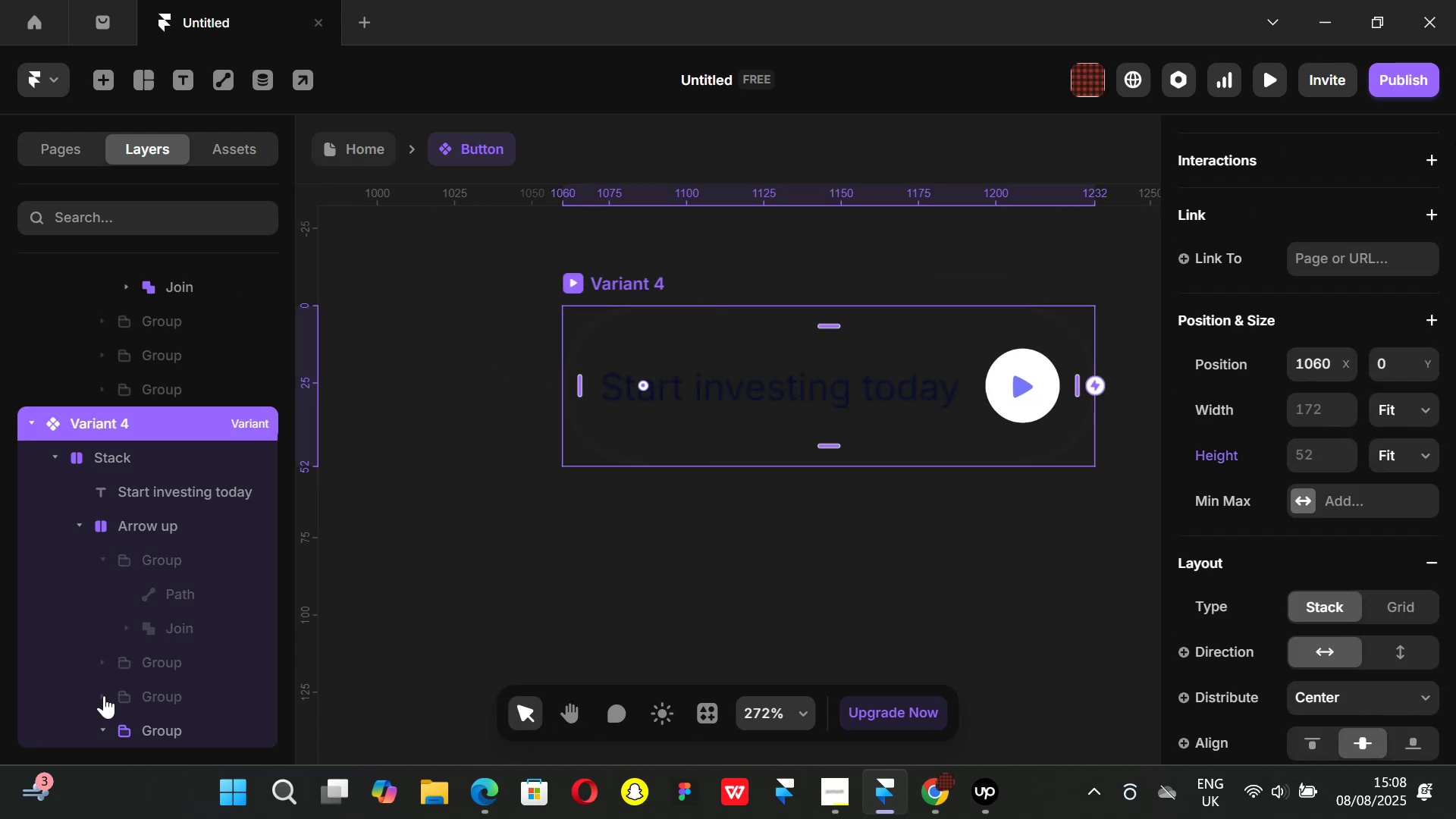 
left_click([146, 704])
 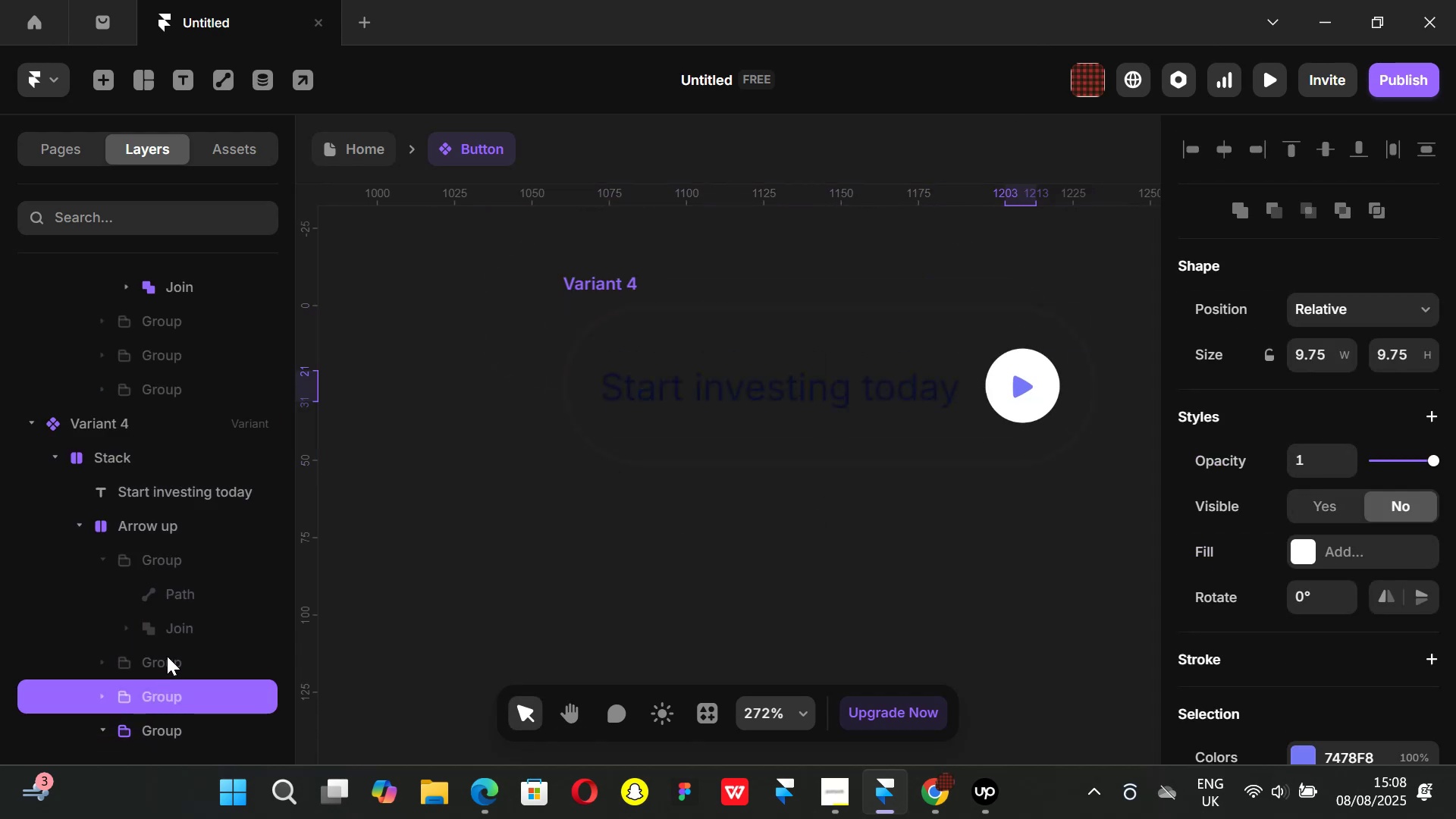 
hold_key(key=ShiftLeft, duration=0.7)
left_click([167, 661])
 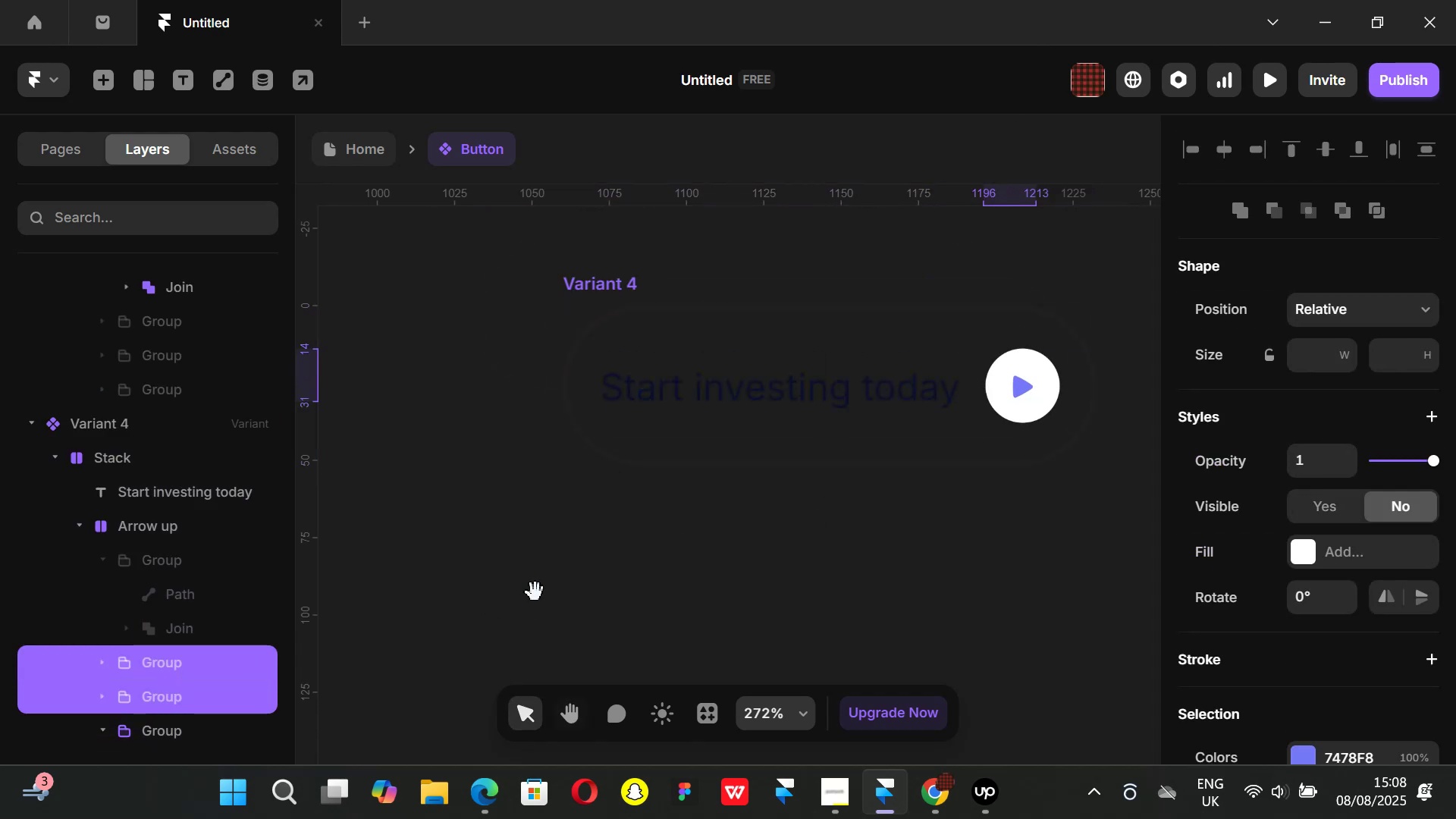 
scroll: coordinate [912, 490], scroll_direction: down, amount: 9.0
 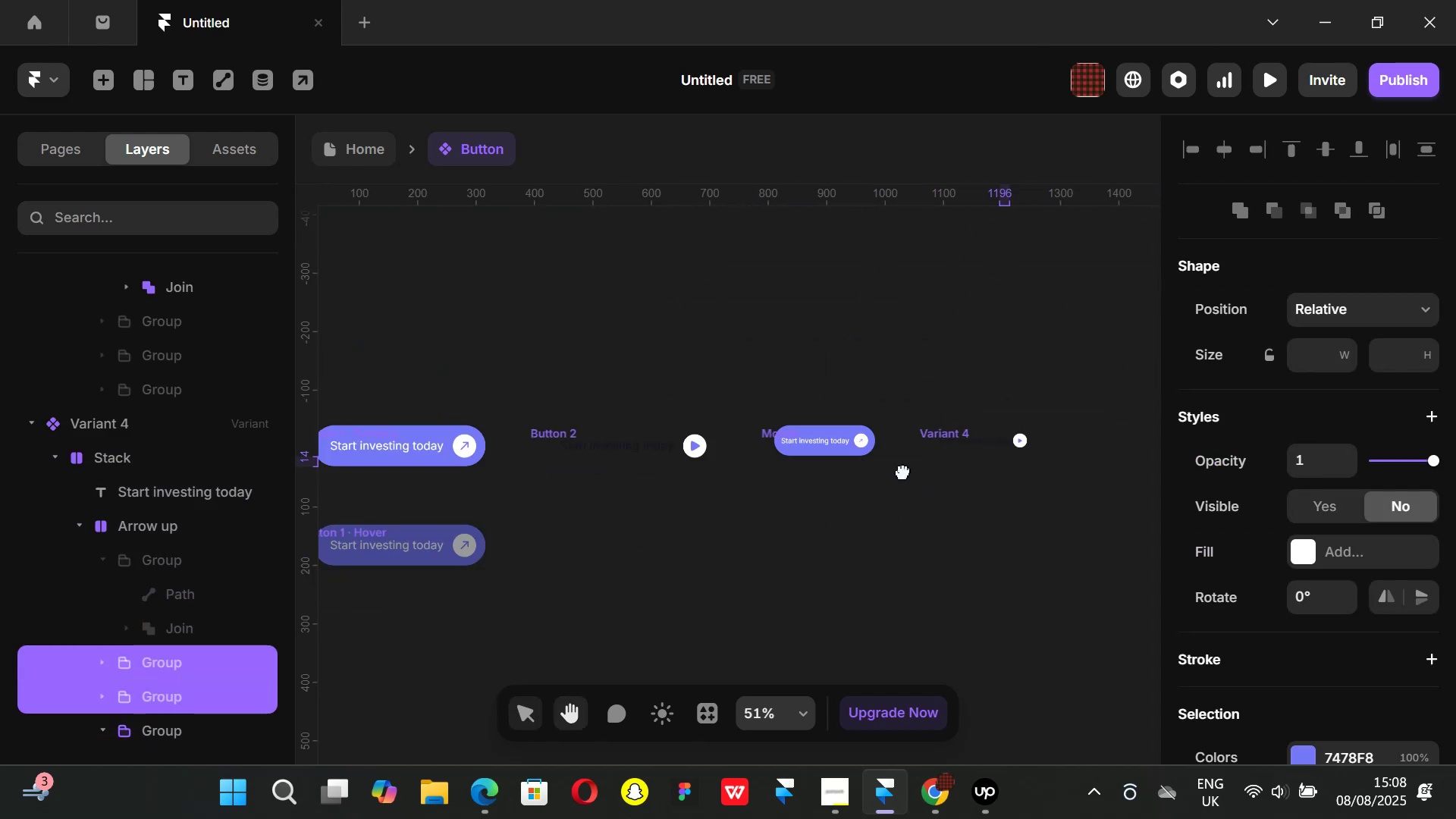 
hold_key(key=ControlLeft, duration=1.02)
 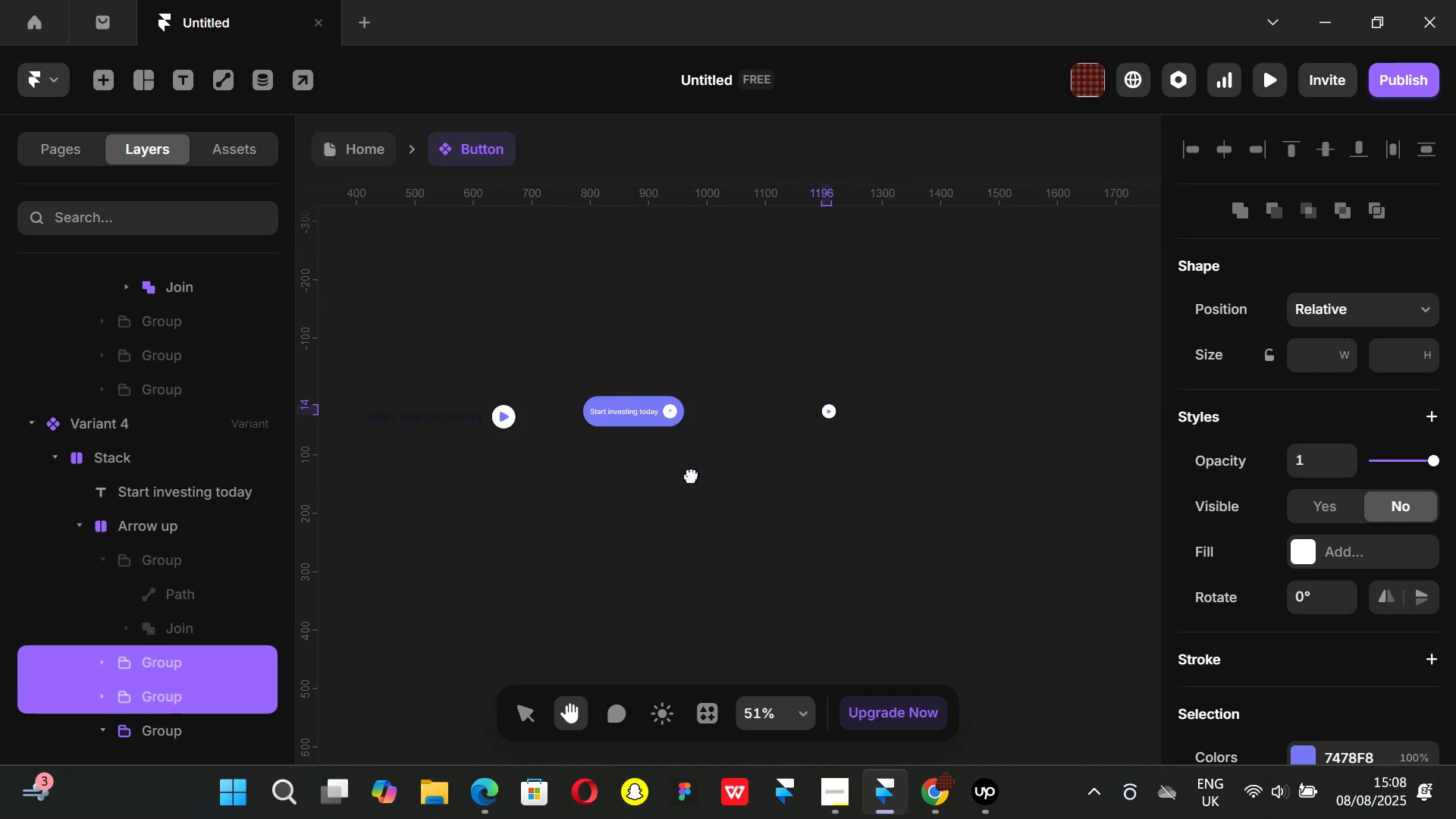 
wait(5.86)
 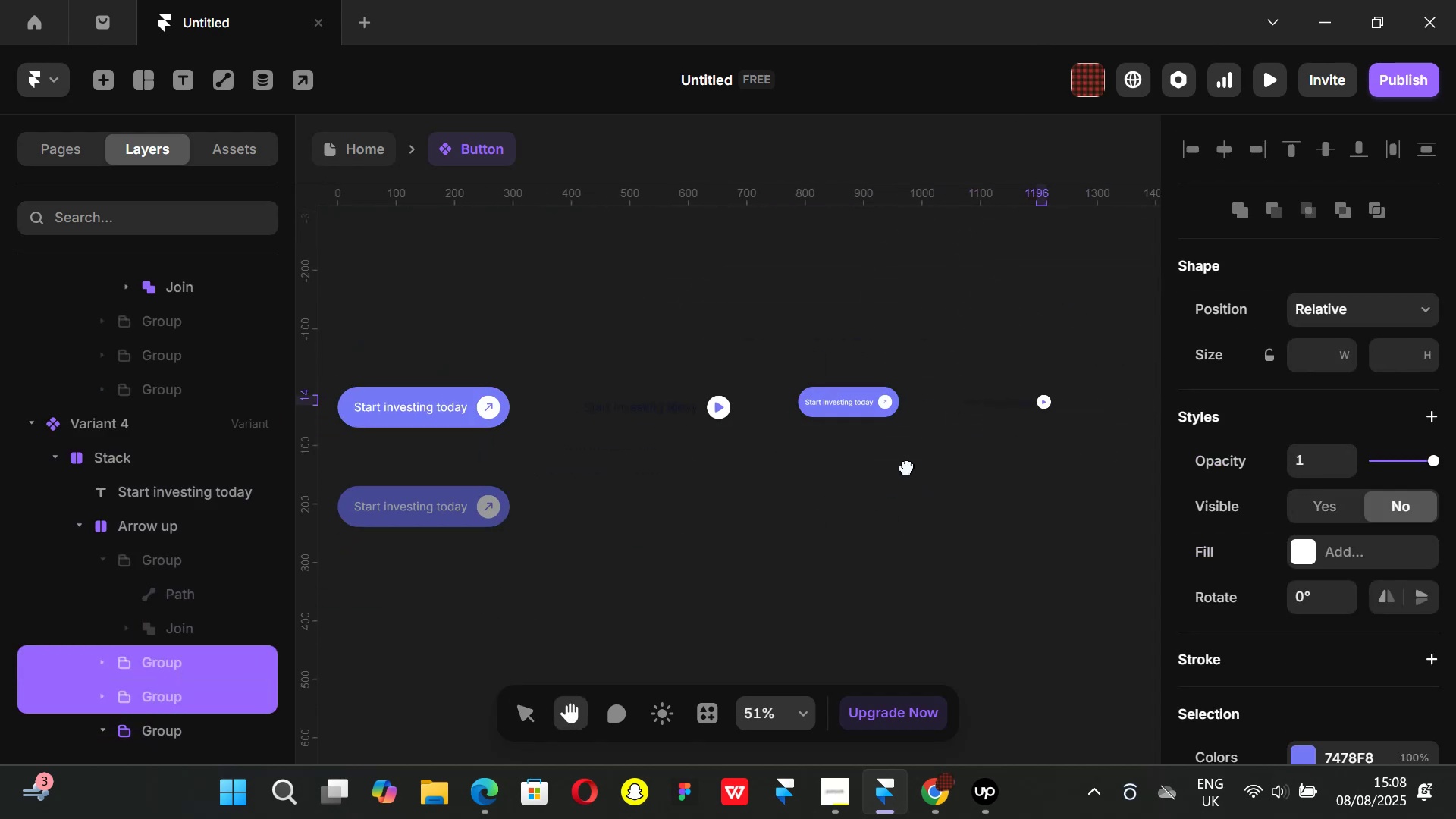 
mouse_move([755, 387])
 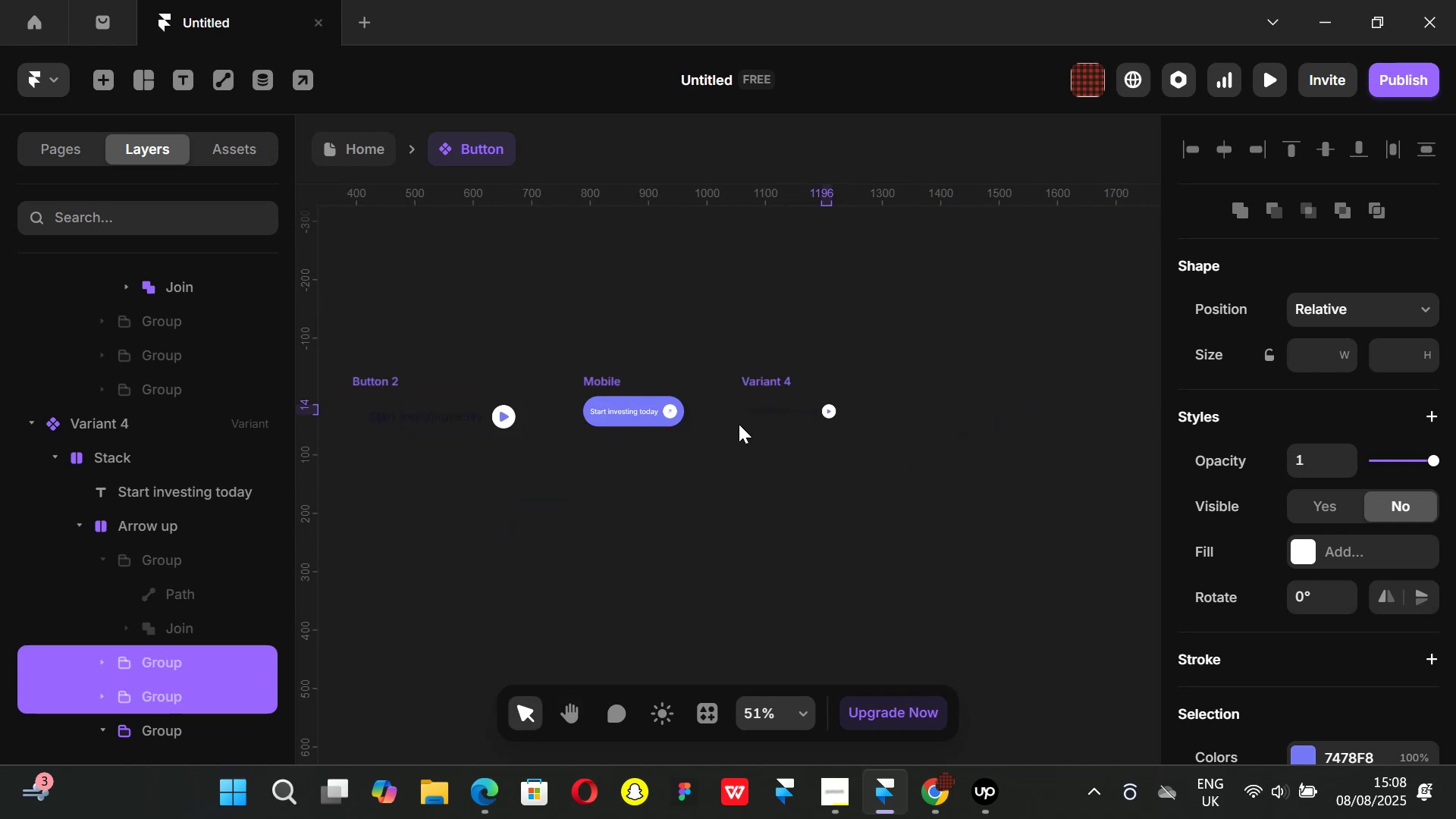 
hold_key(key=ControlLeft, duration=0.41)
scroll: coordinate [749, 399], scroll_direction: up, amount: 2.0
 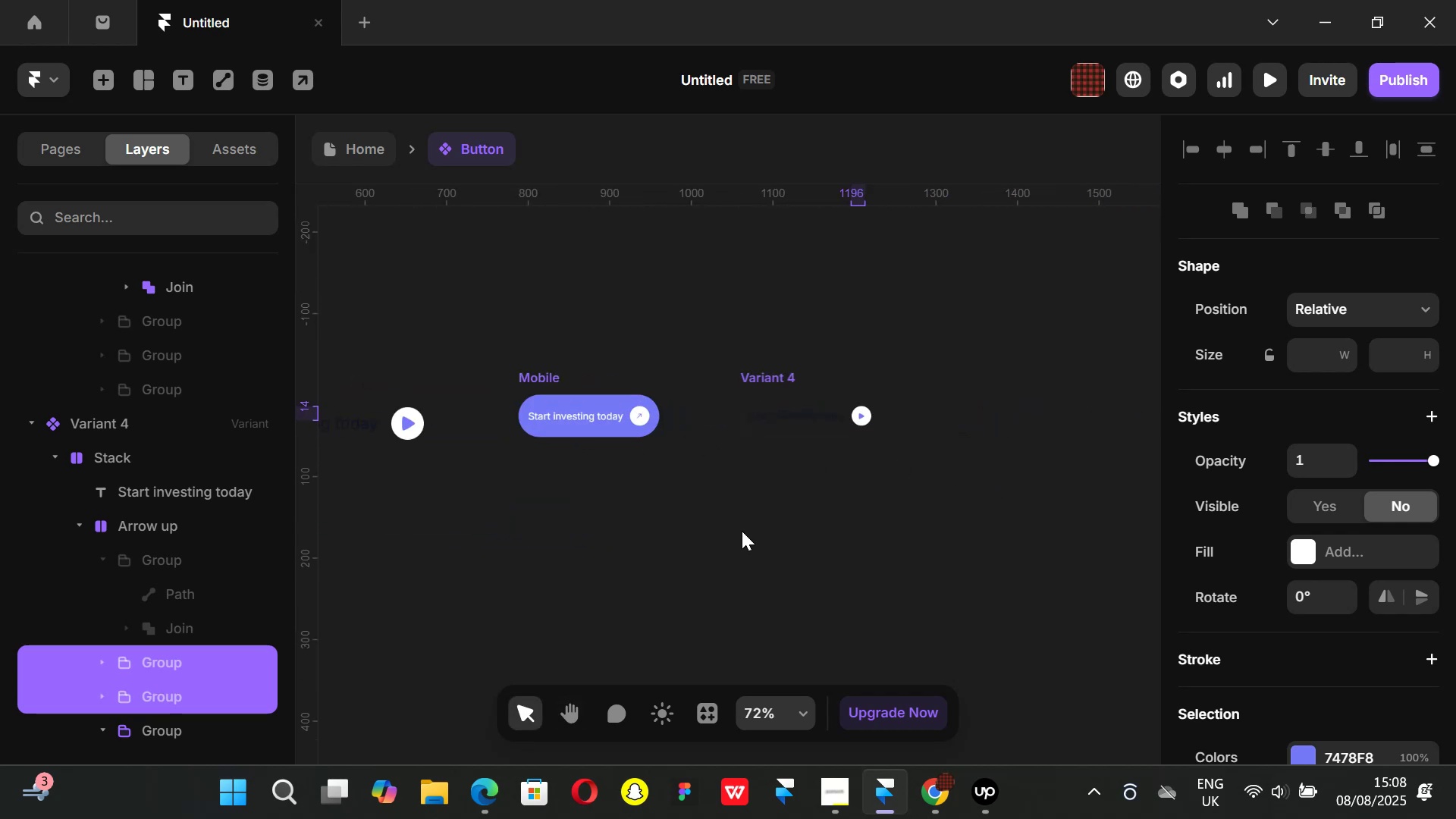 
key(Backspace)
 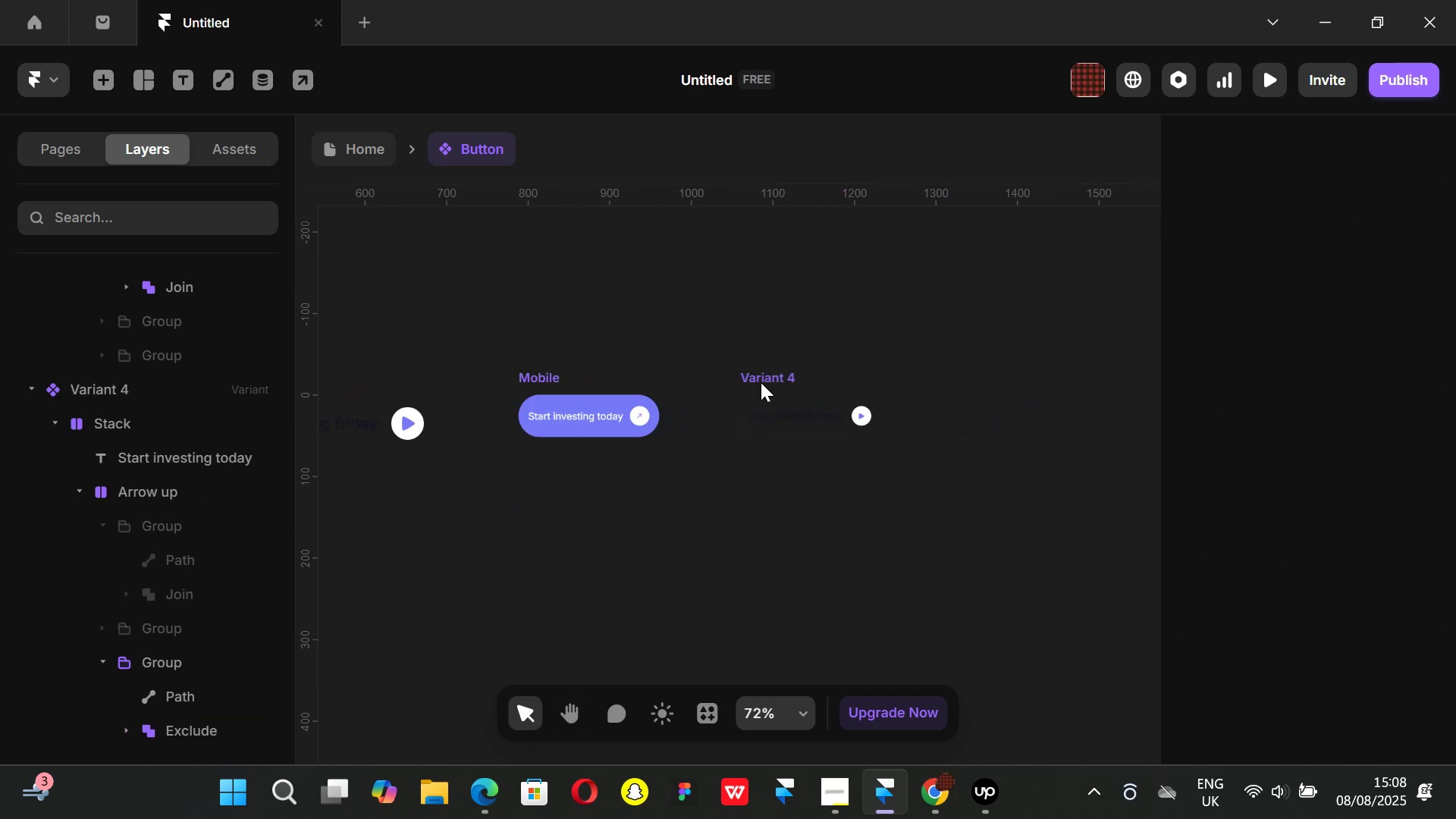 
left_click([791, 364])
 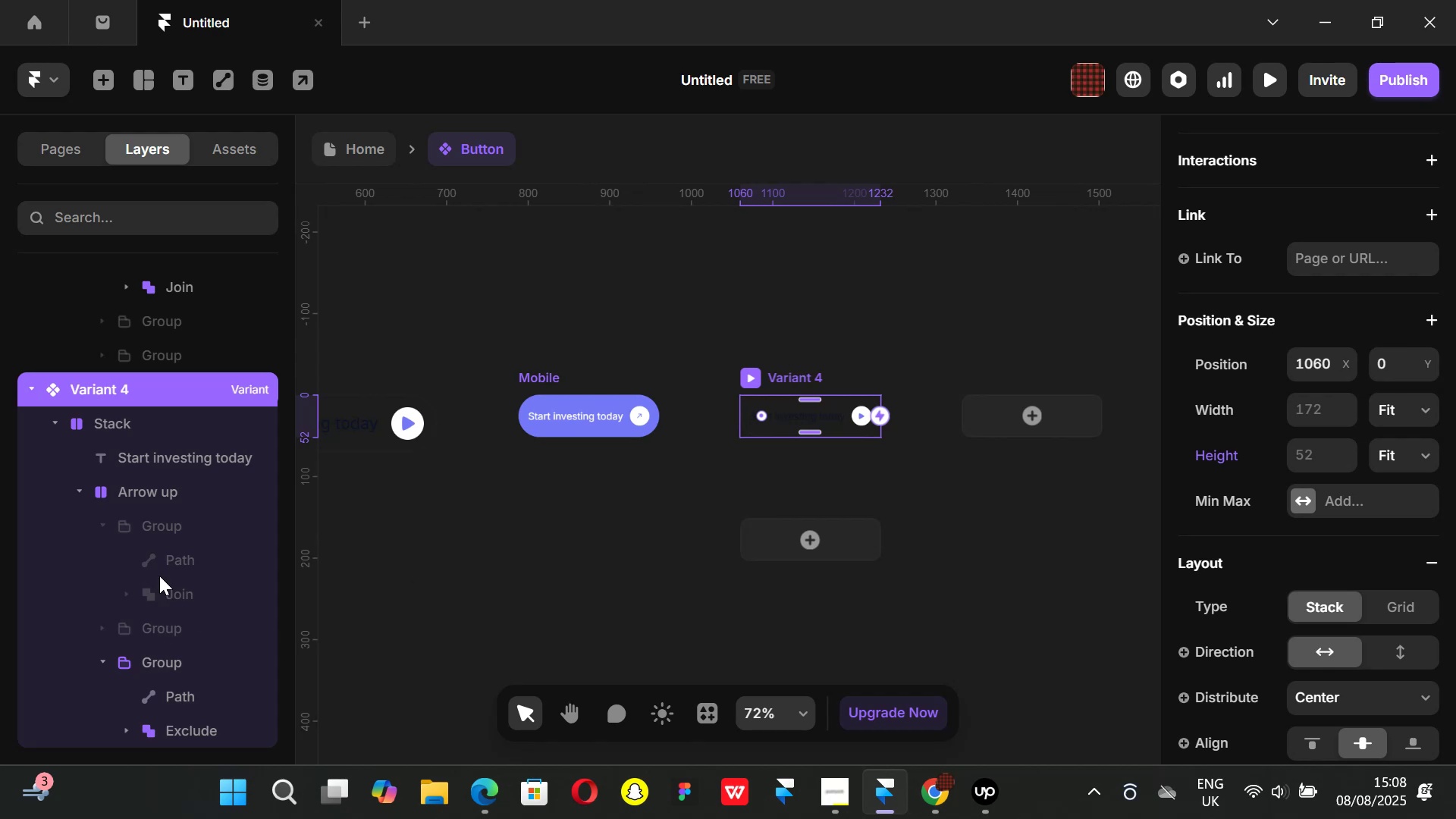 
left_click([159, 533])
 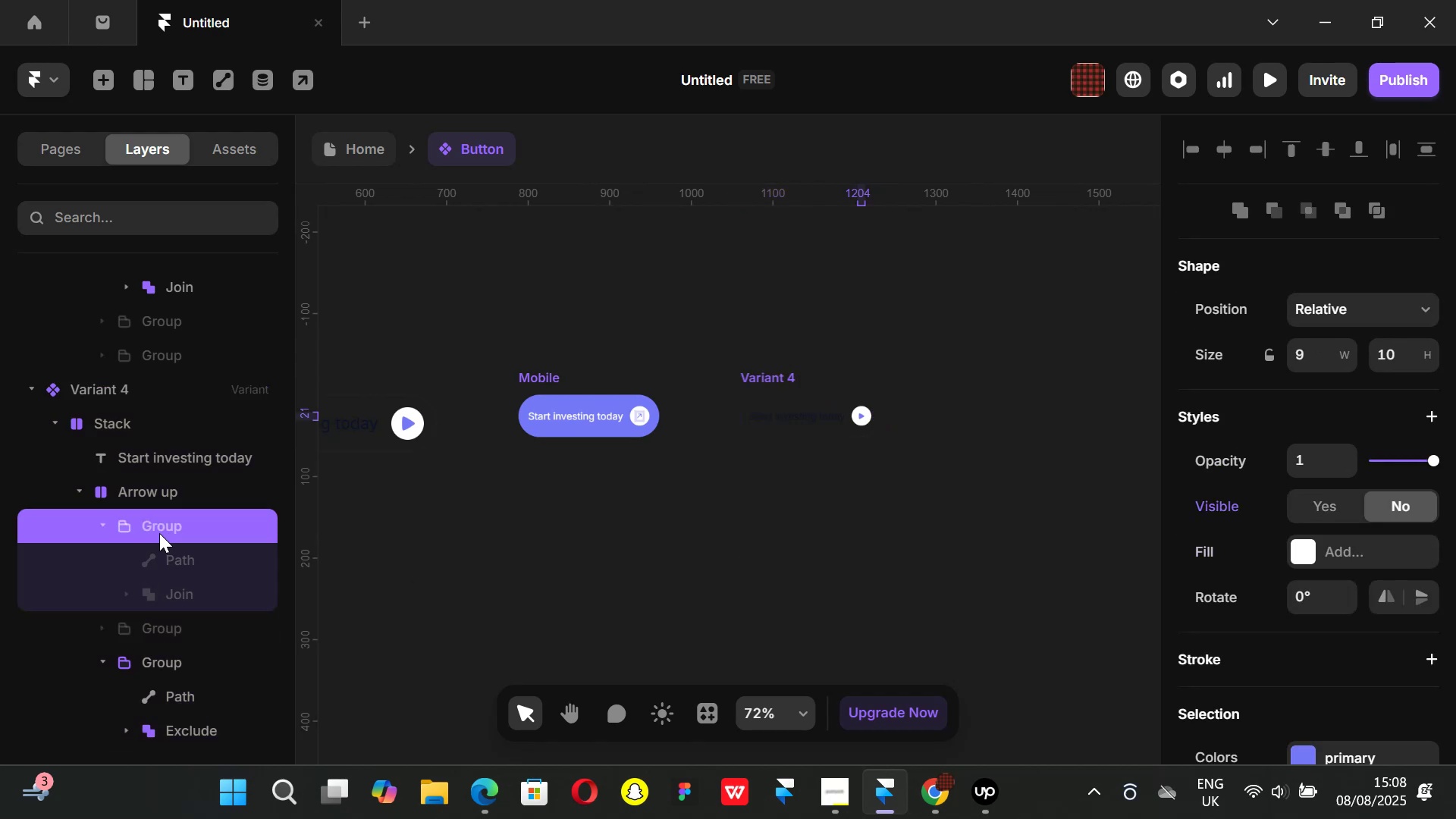 
key(Backspace)
 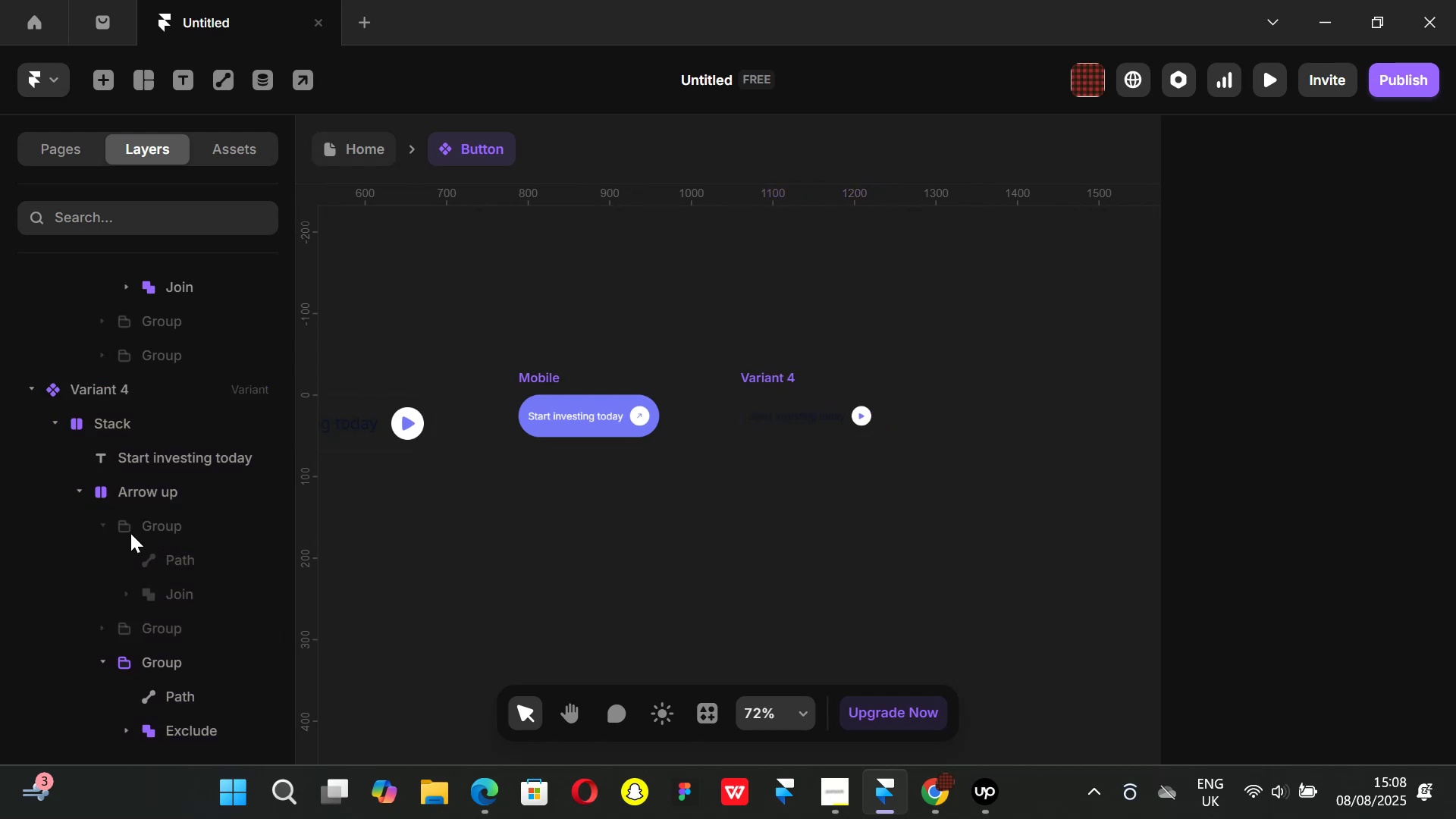 
left_click([130, 534])
 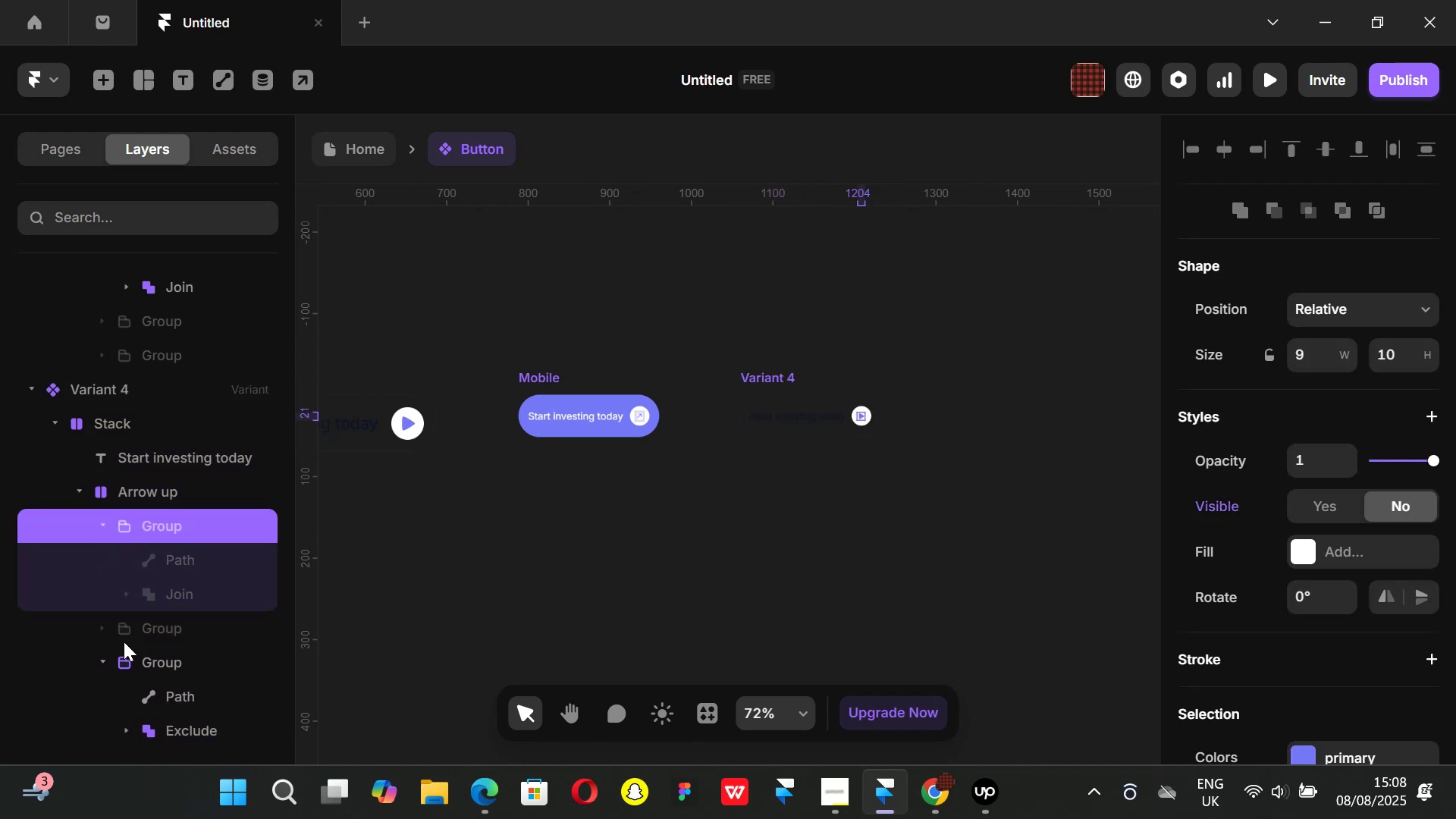 
left_click([130, 634])
 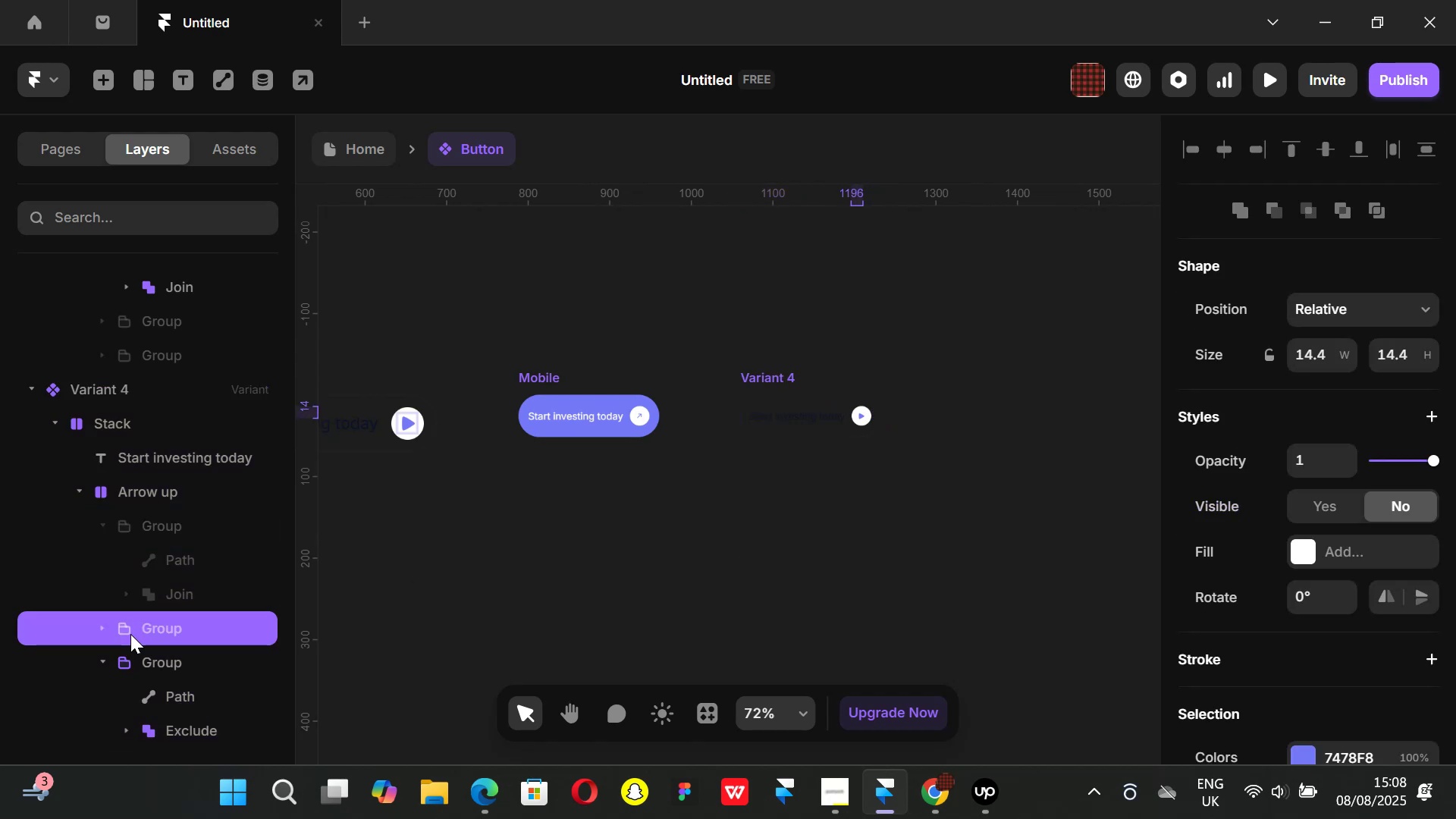 
key(Backspace)
 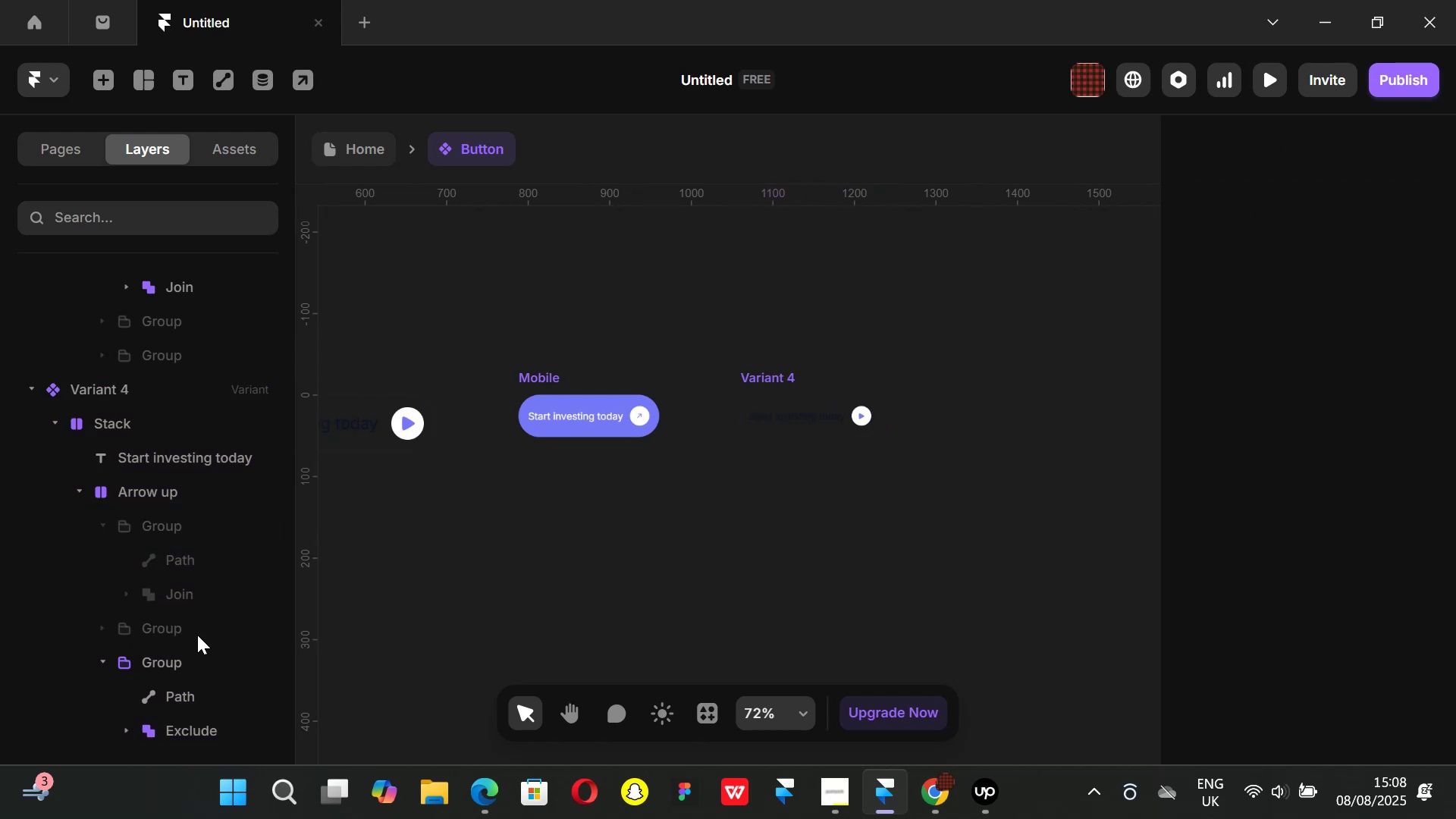 
scroll: coordinate [151, 633], scroll_direction: down, amount: 1.0
 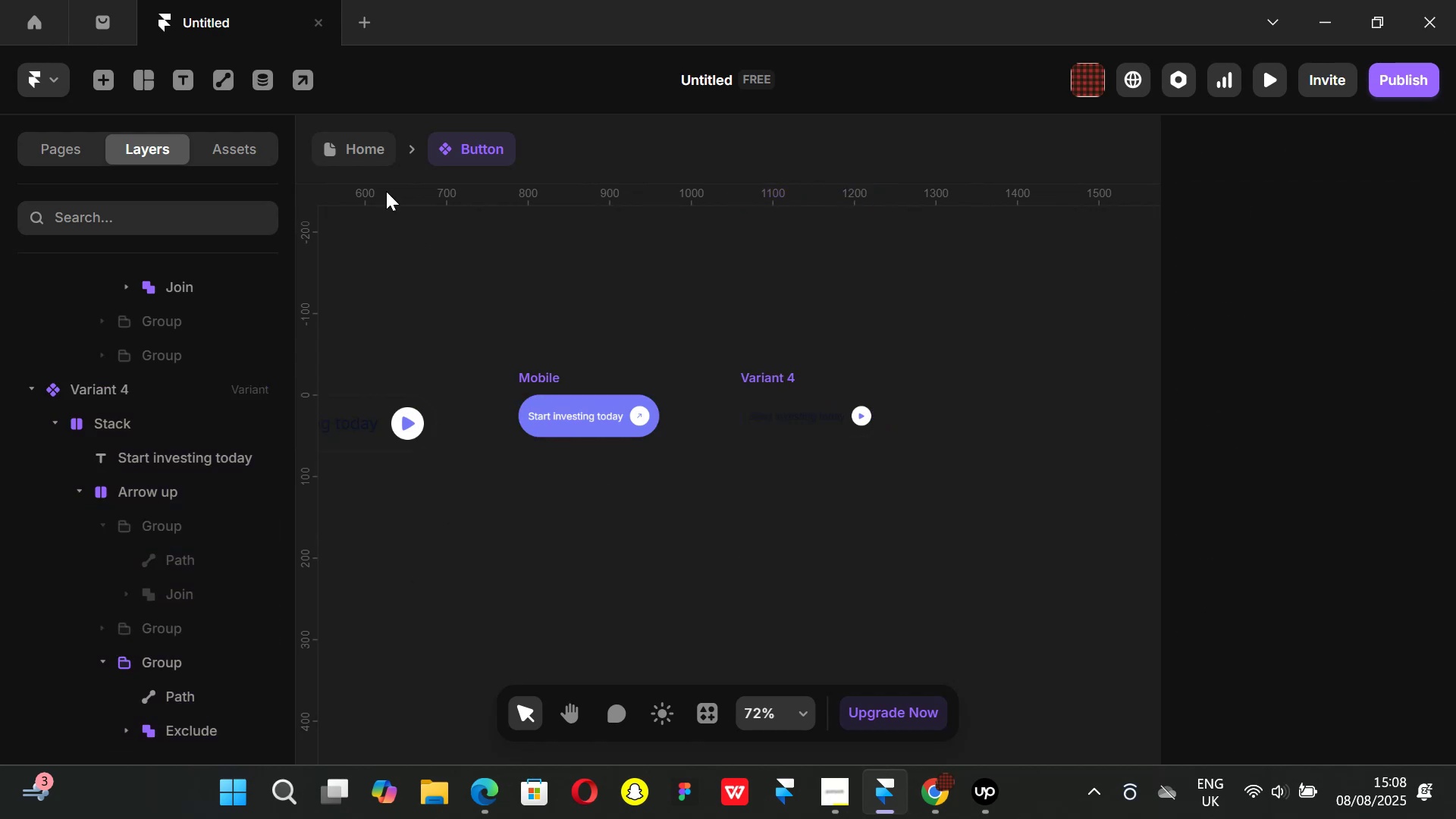 
left_click([361, 143])
 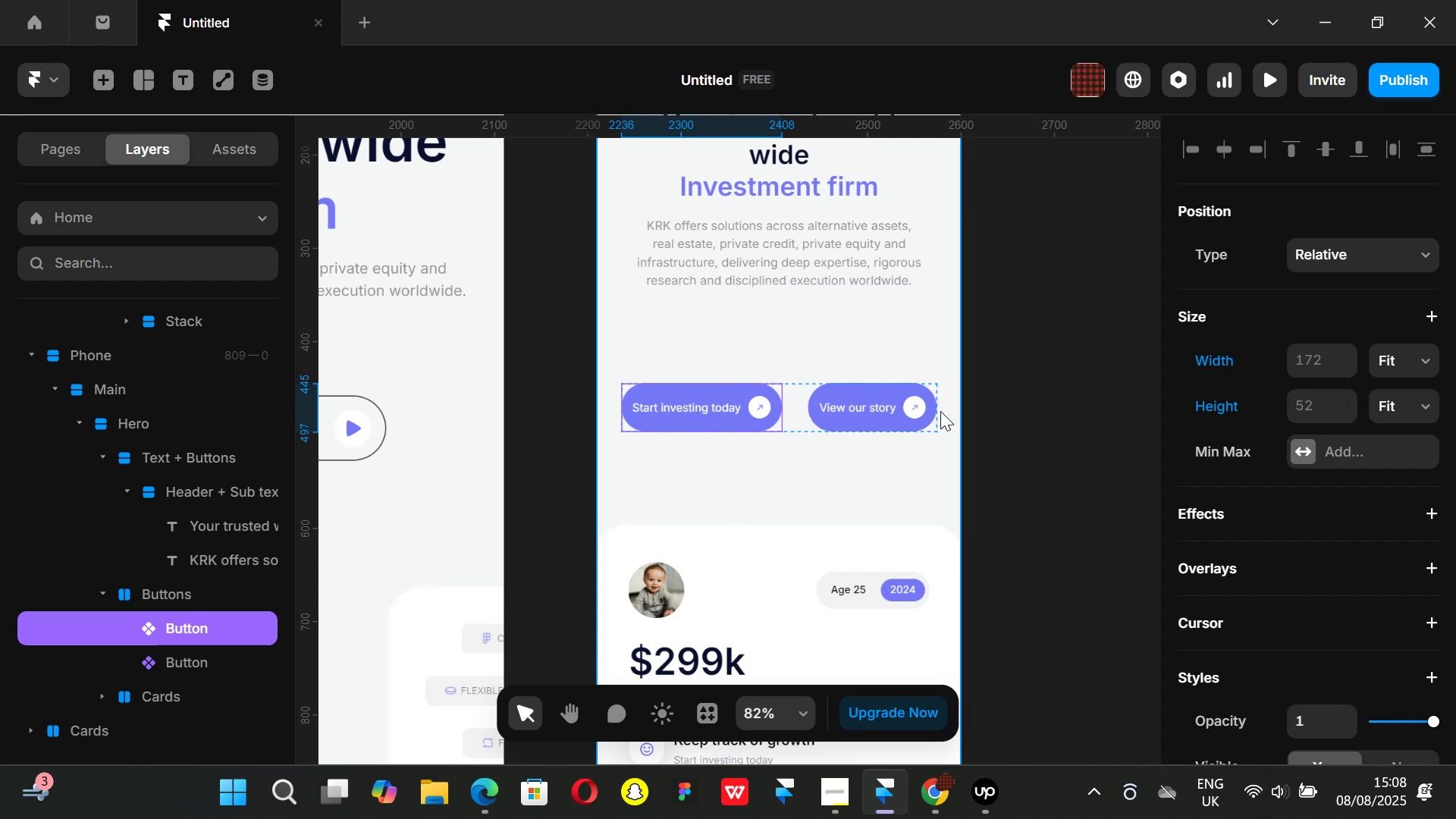 
left_click([892, 415])
 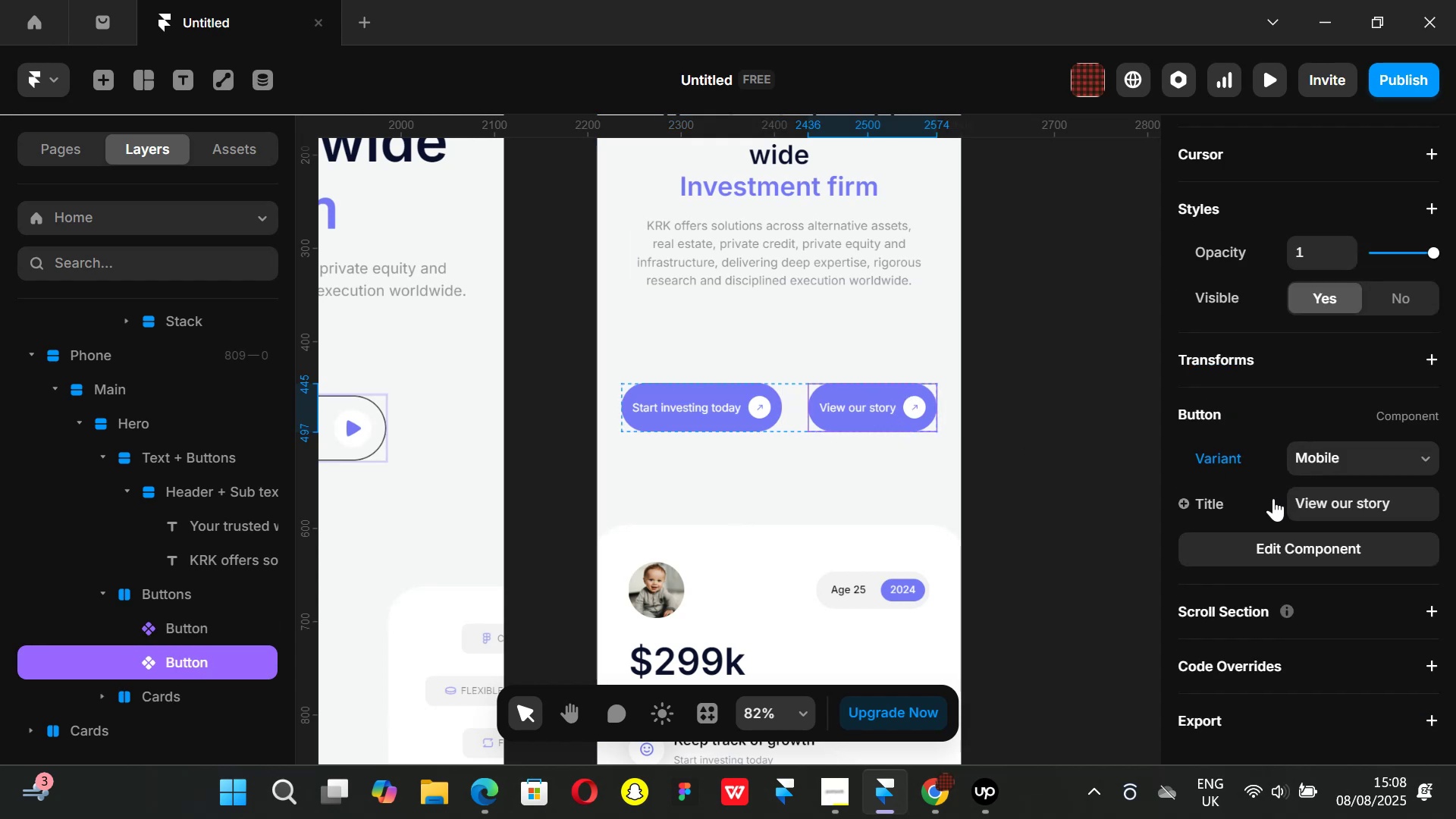 
scroll: coordinate [1285, 517], scroll_direction: down, amount: 3.0
 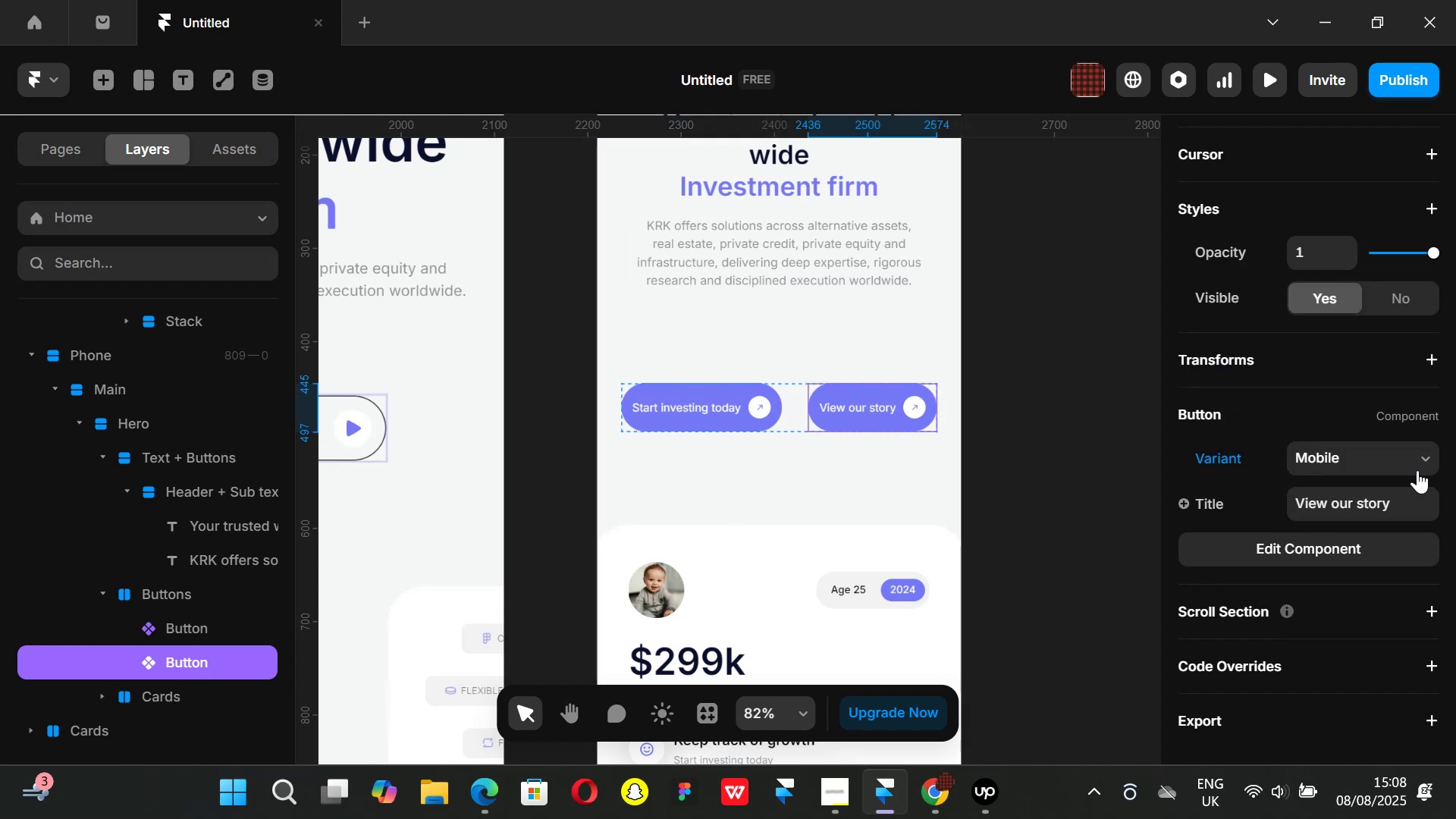 
left_click([1420, 467])
 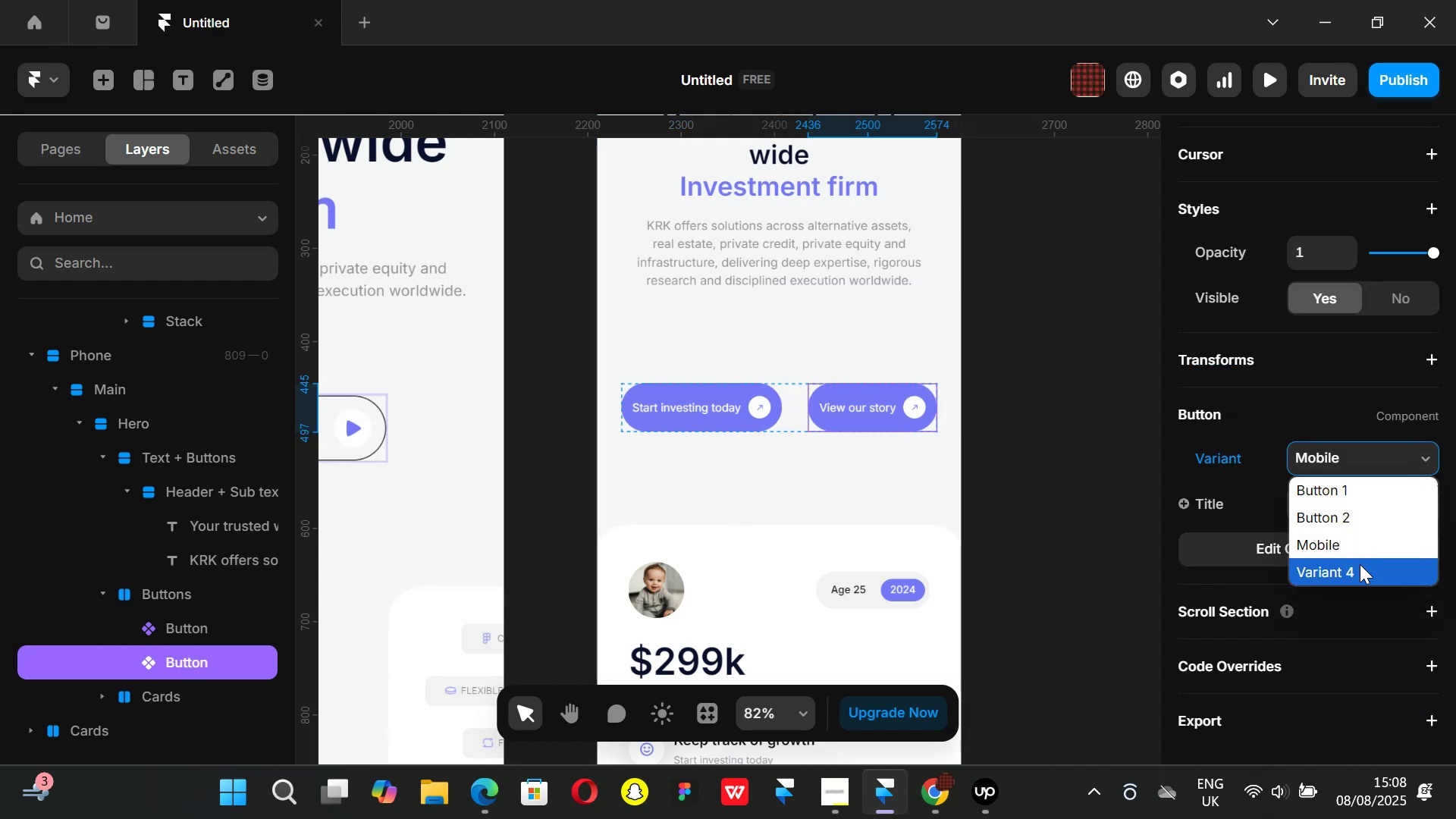 
left_click([1360, 565])
 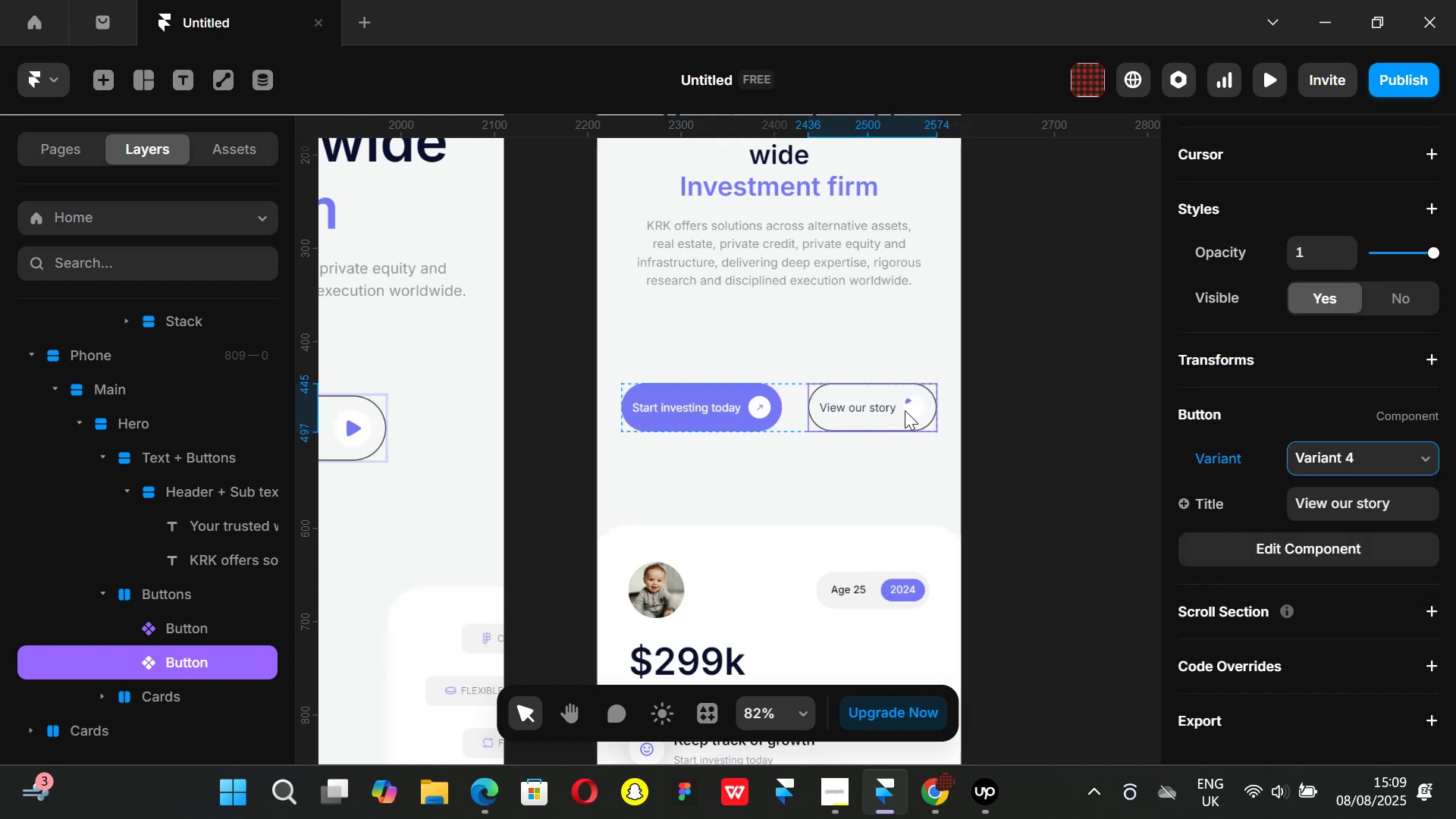 
double_click([886, 410])
 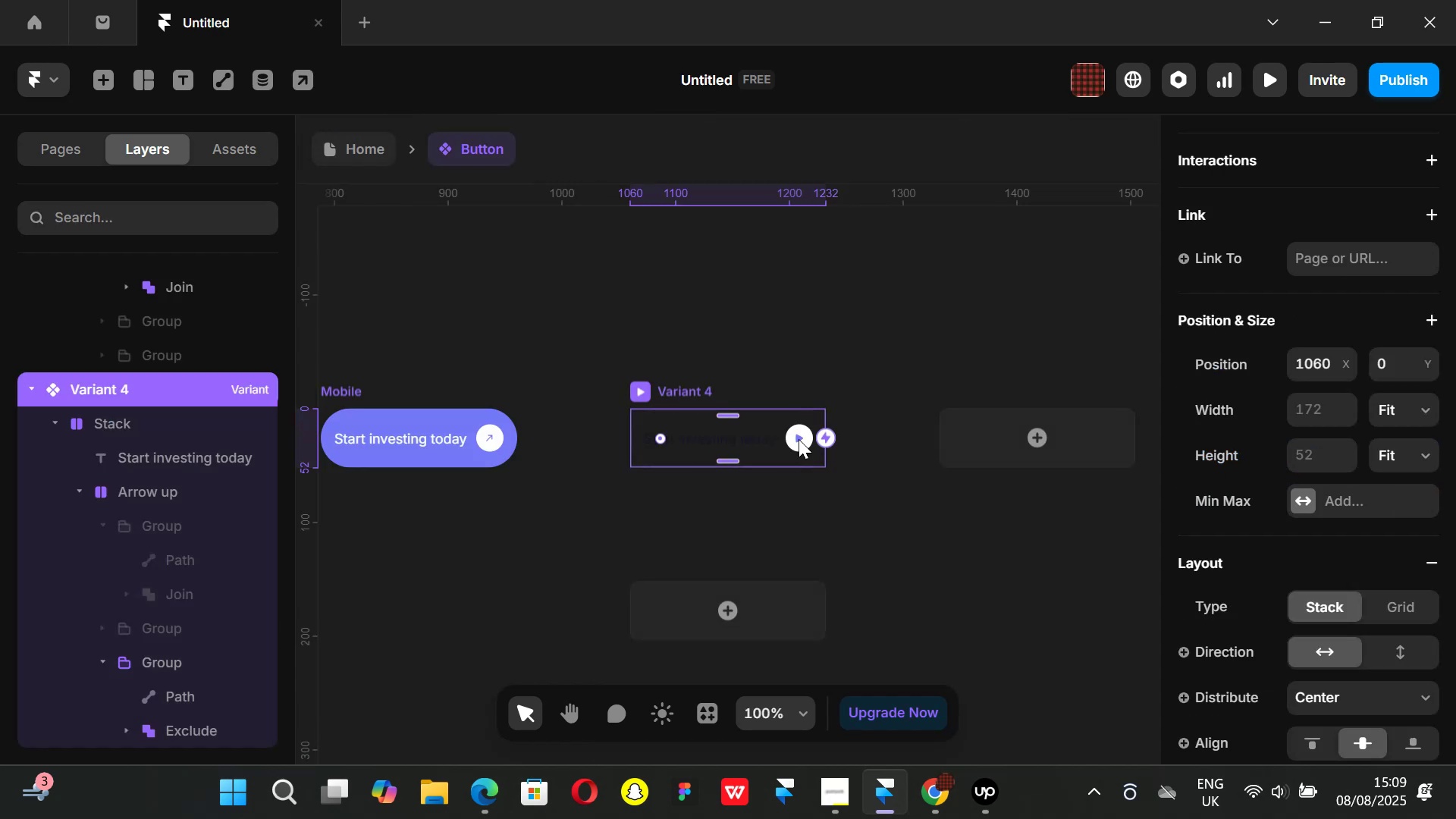 
hold_key(key=ControlLeft, duration=0.69)
scroll: coordinate [797, 440], scroll_direction: up, amount: 5.0
 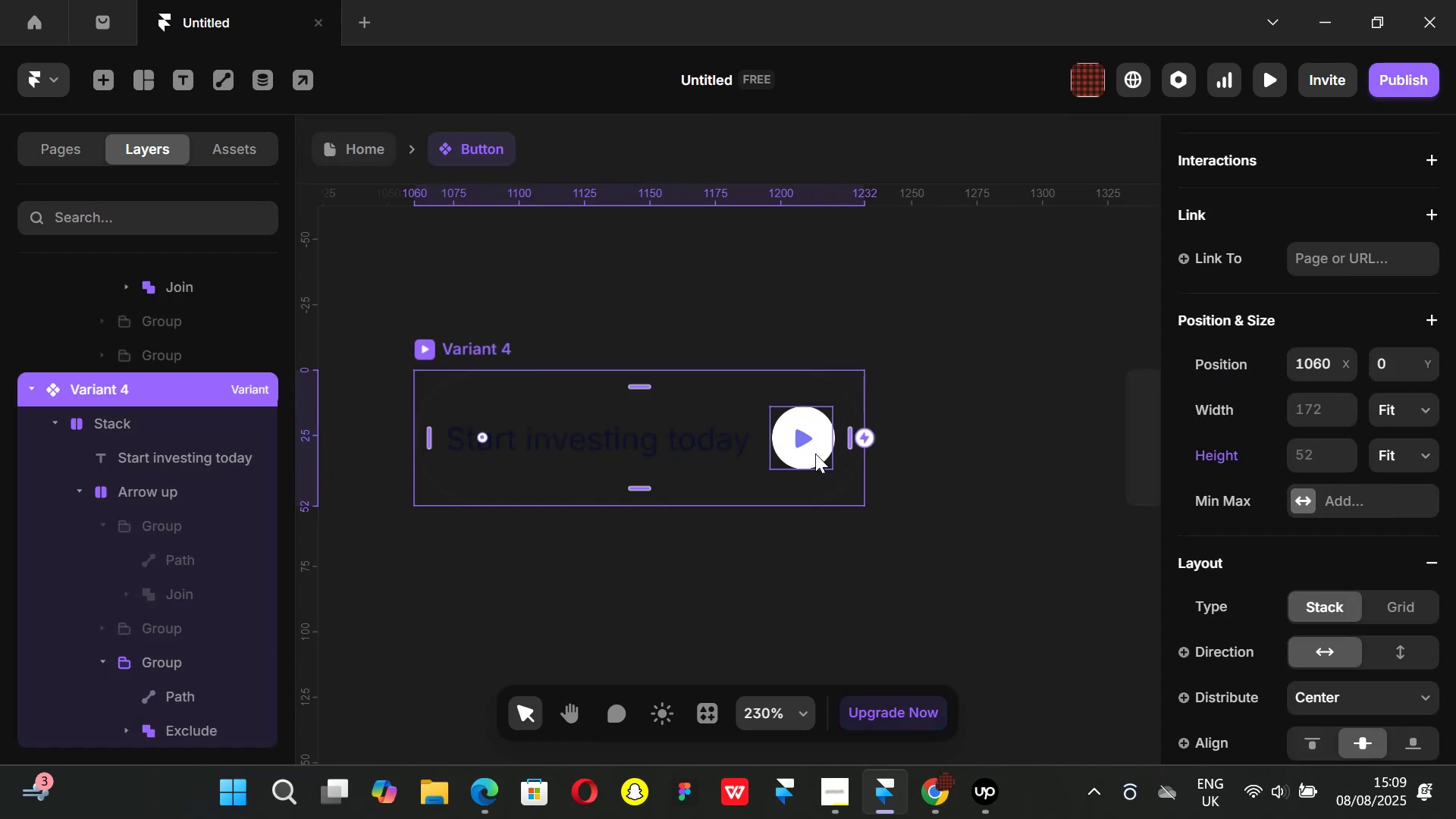 
left_click([815, 453])
 